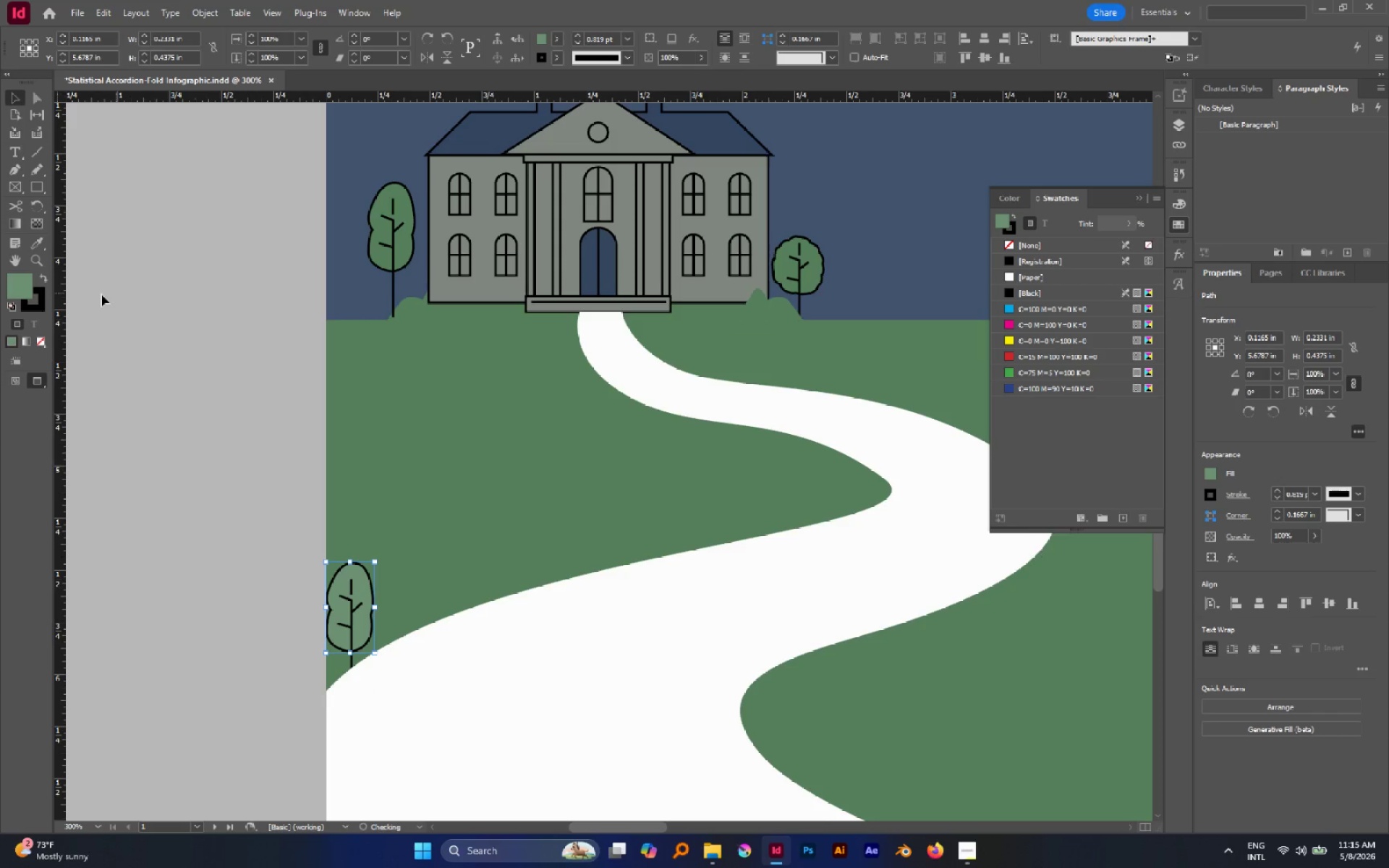 
left_click([25, 297])
 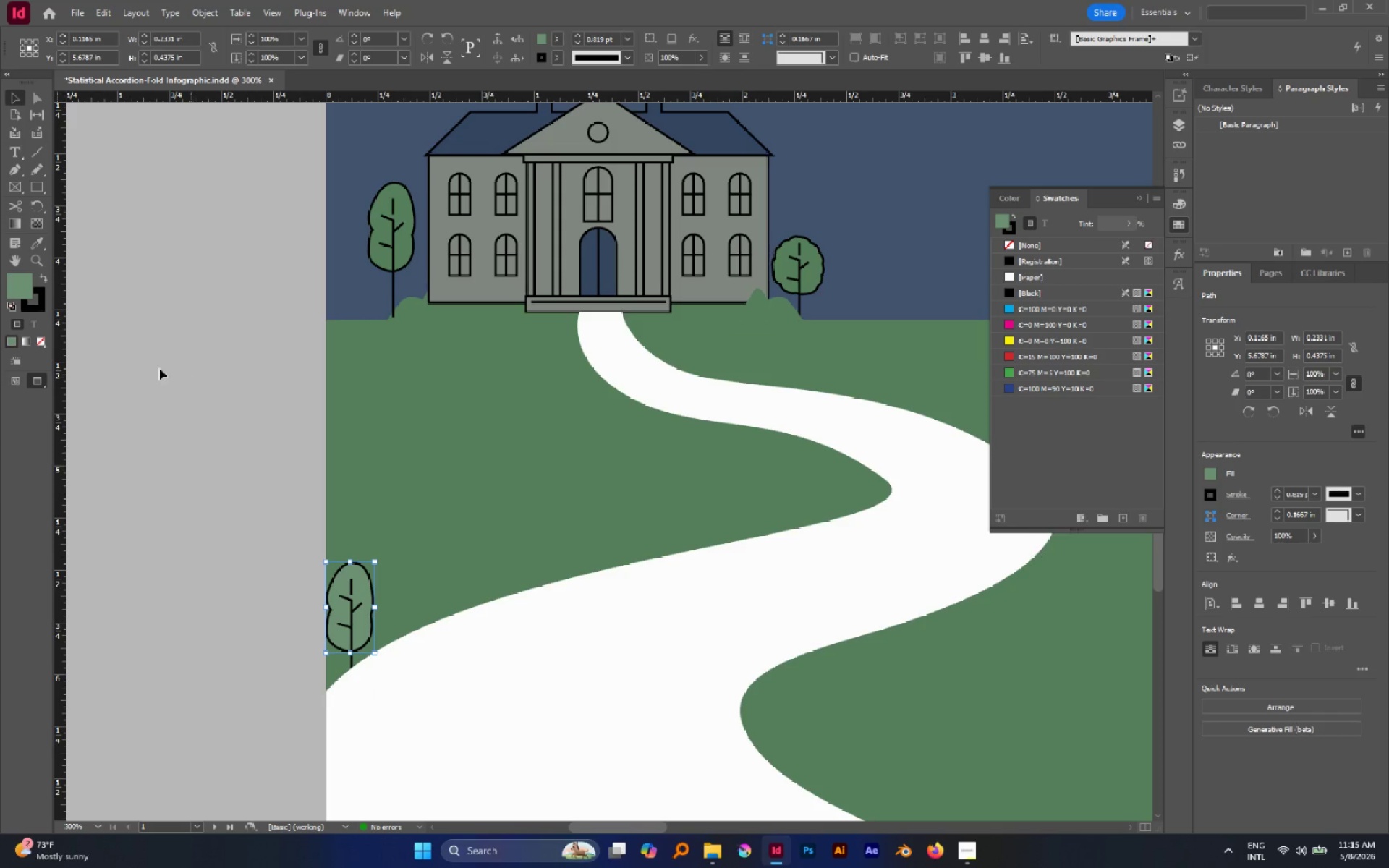 
left_click([88, 345])
 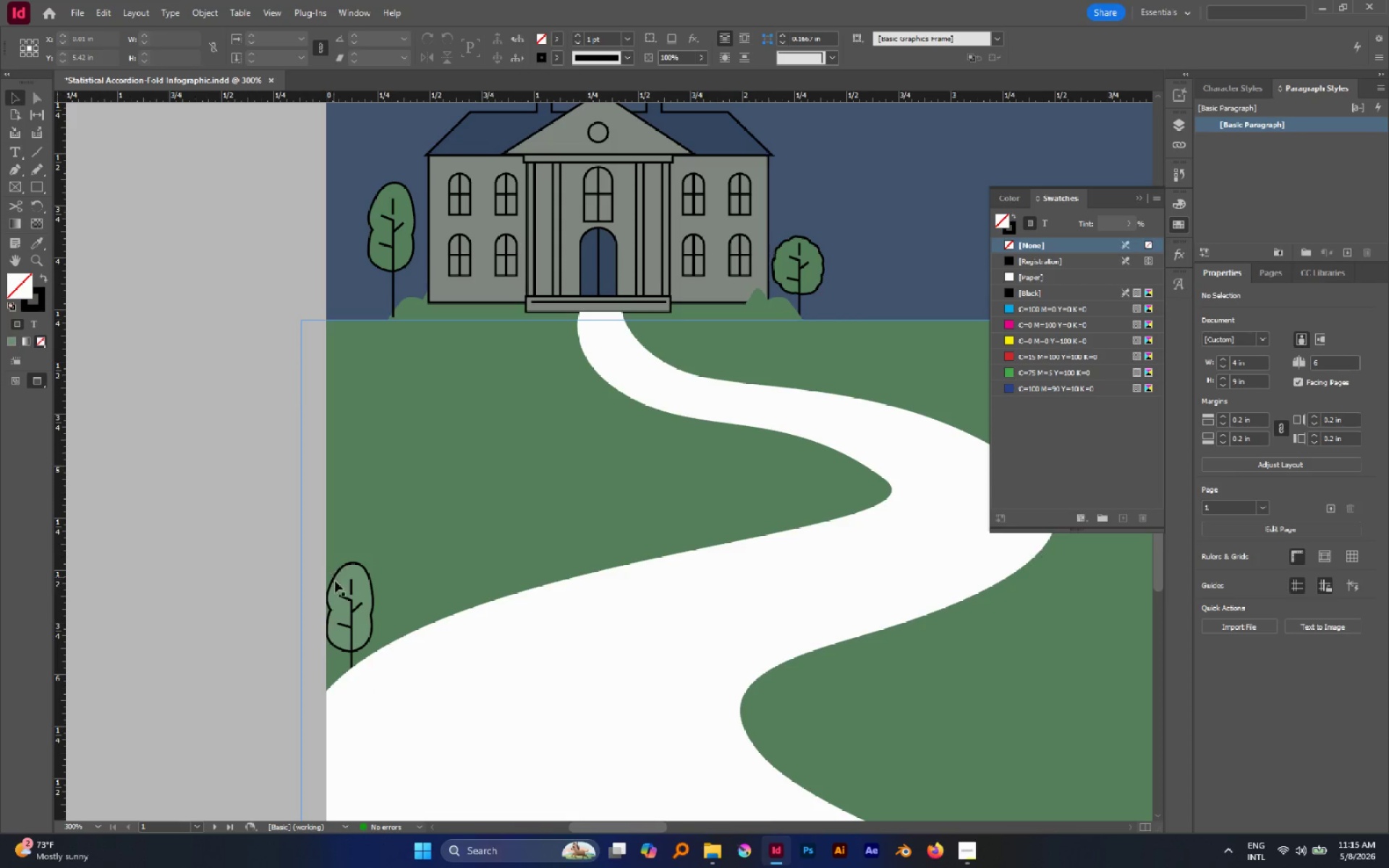 
left_click([355, 604])
 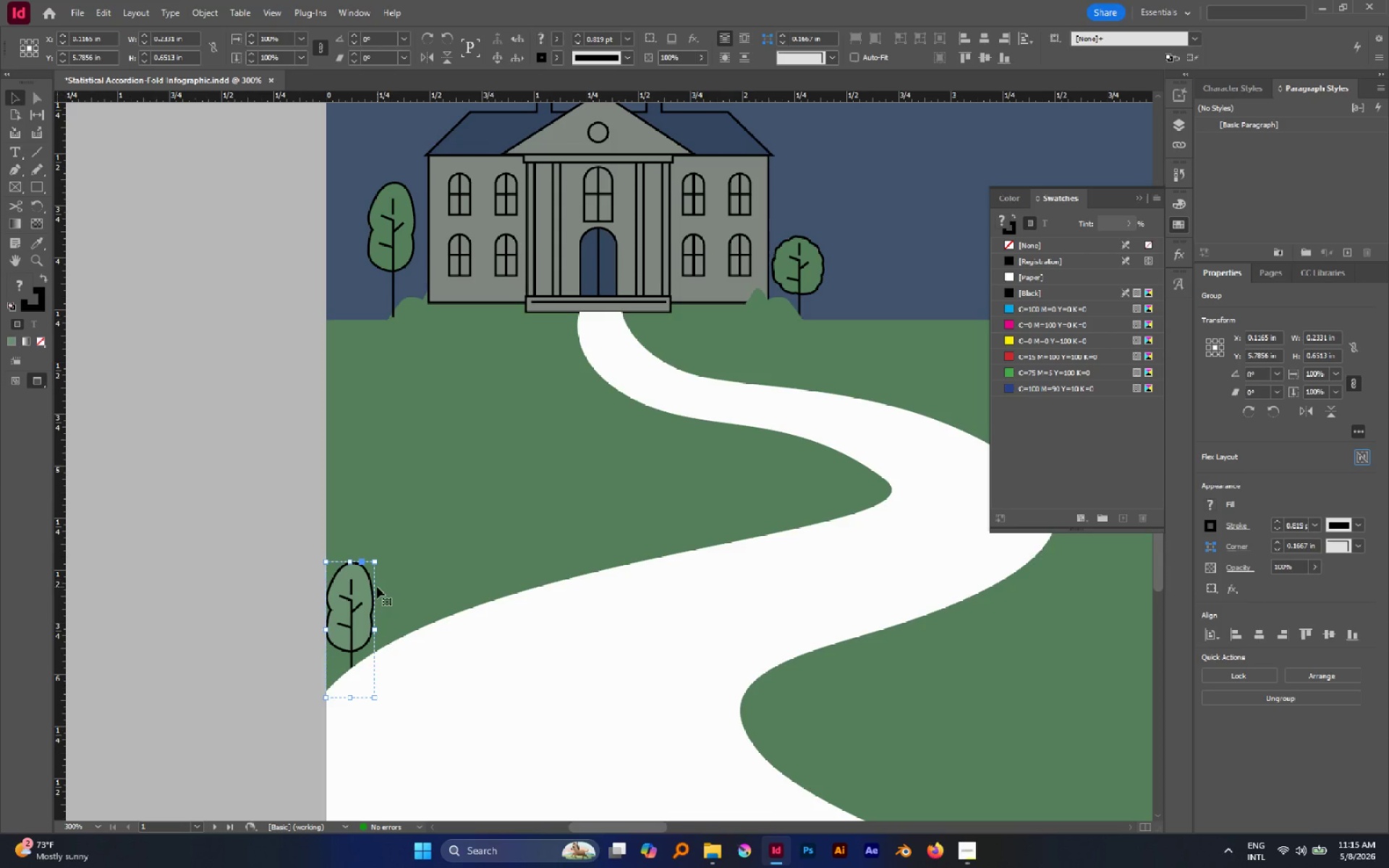 
double_click([369, 585])
 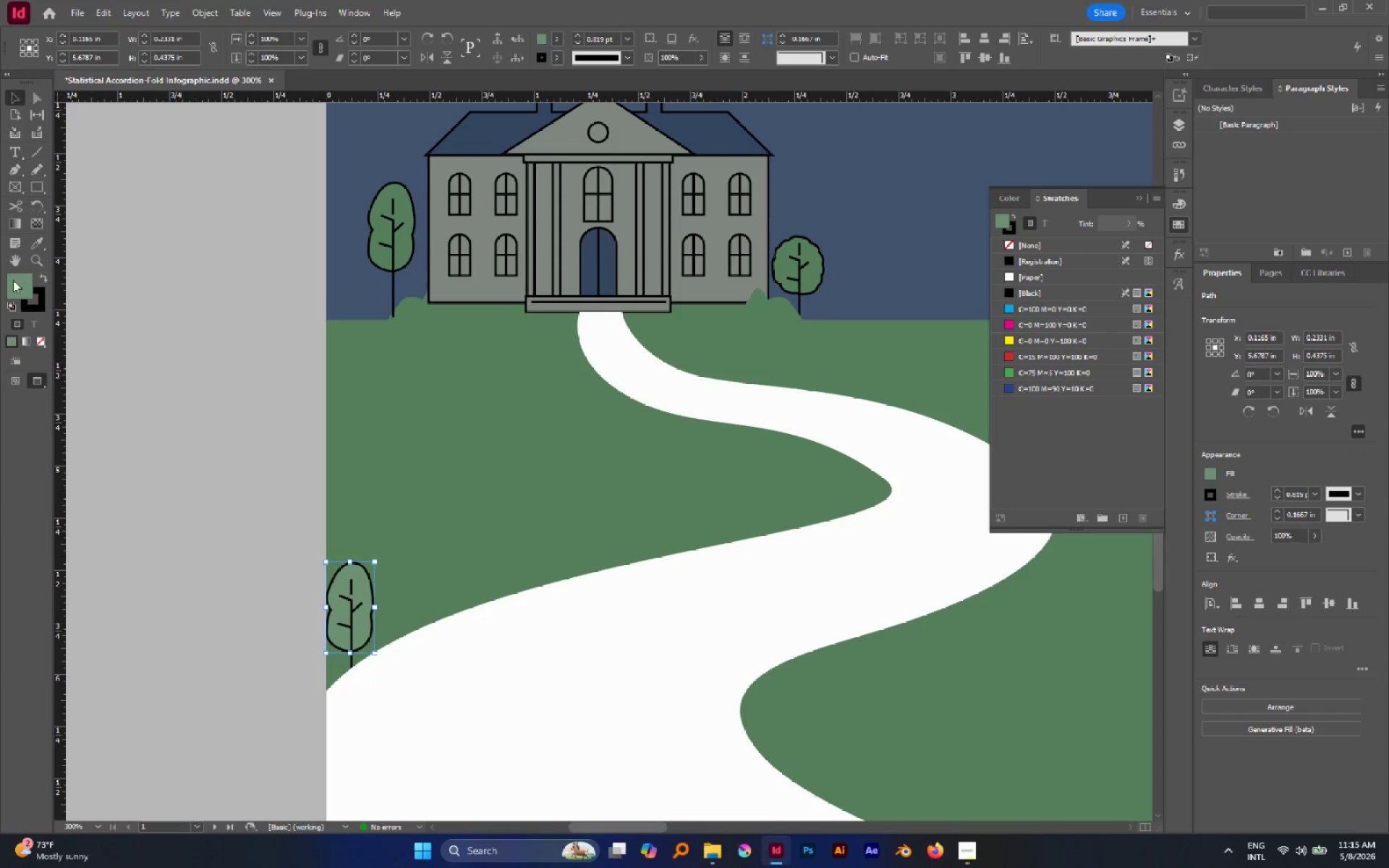 
double_click([14, 284])
 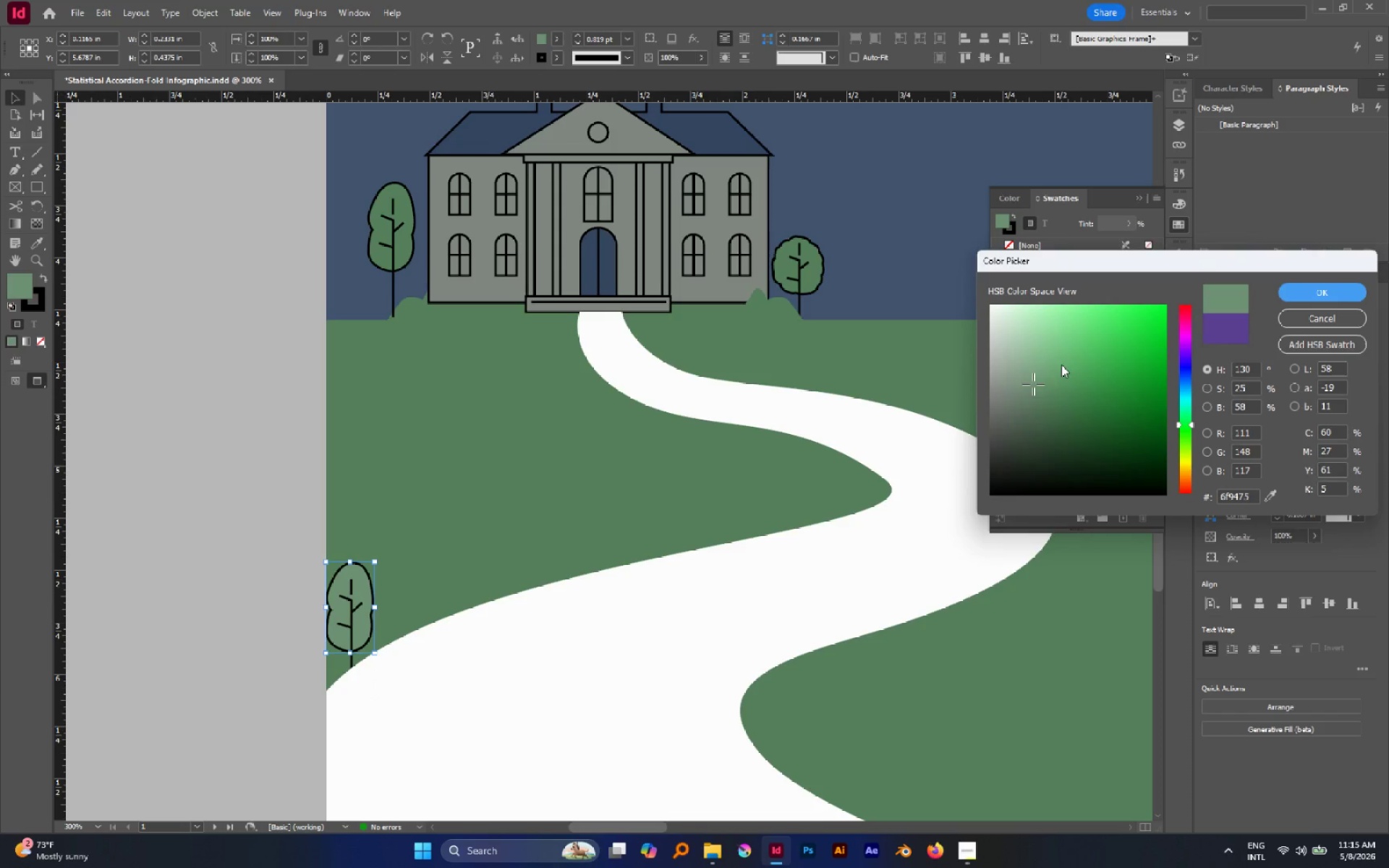 
left_click_drag(start_coordinate=[1061, 363], to_coordinate=[1060, 348])
 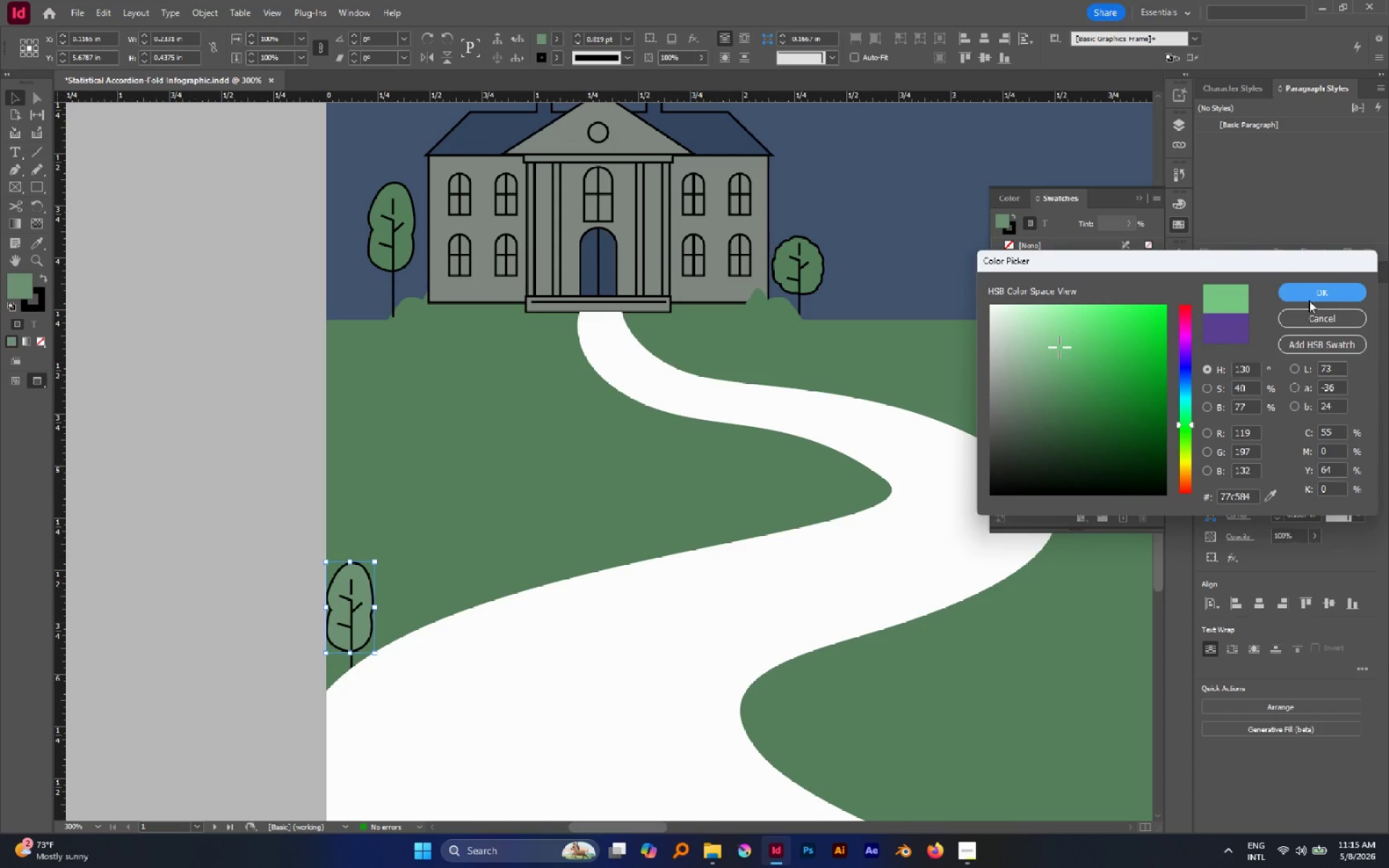 
left_click([1311, 295])
 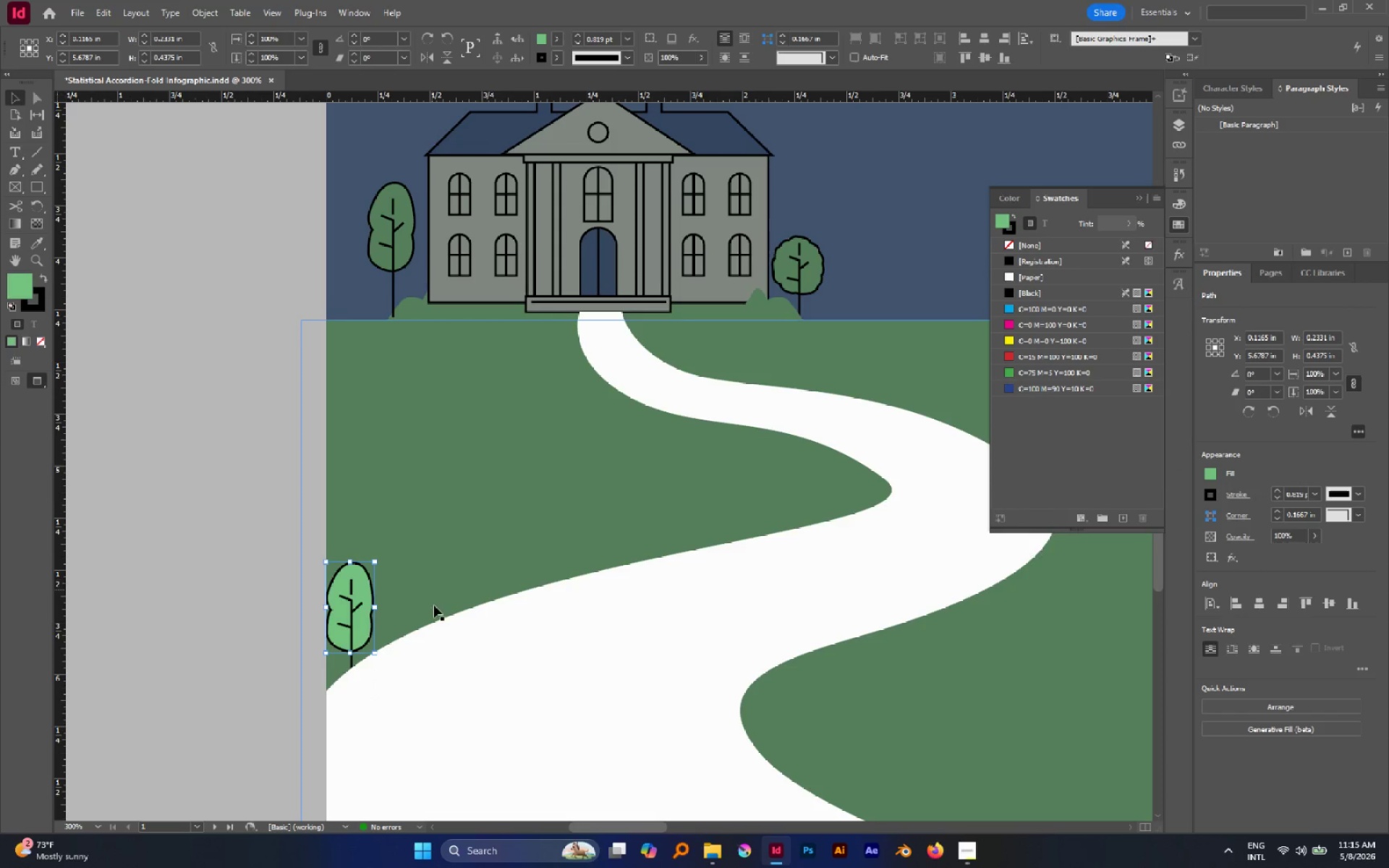 
left_click([504, 658])
 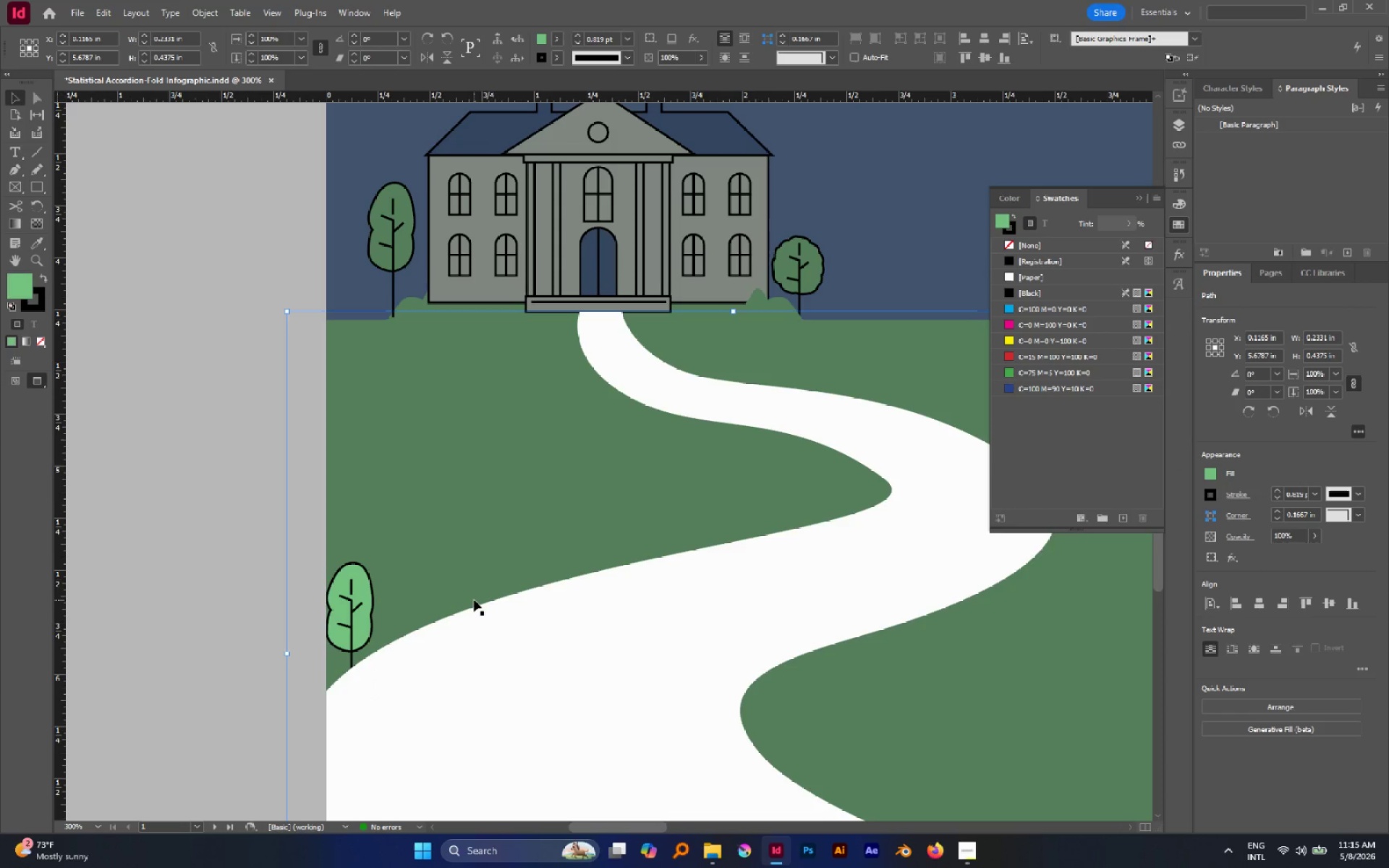 
hold_key(key=AltLeft, duration=0.45)
scroll: coordinate [474, 600], scroll_direction: down, amount: 3.0
 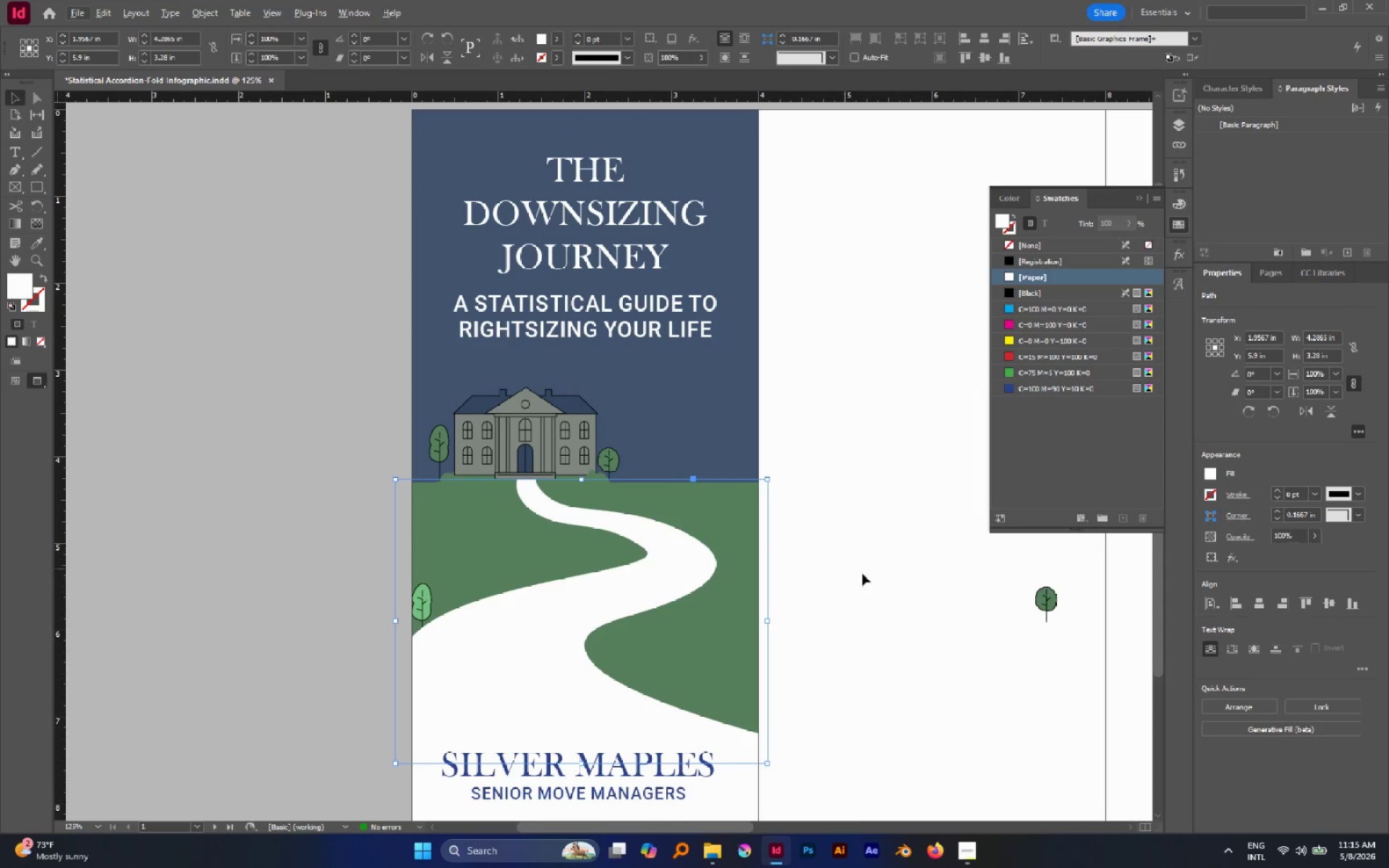 
hold_key(key=Space, duration=0.42)
 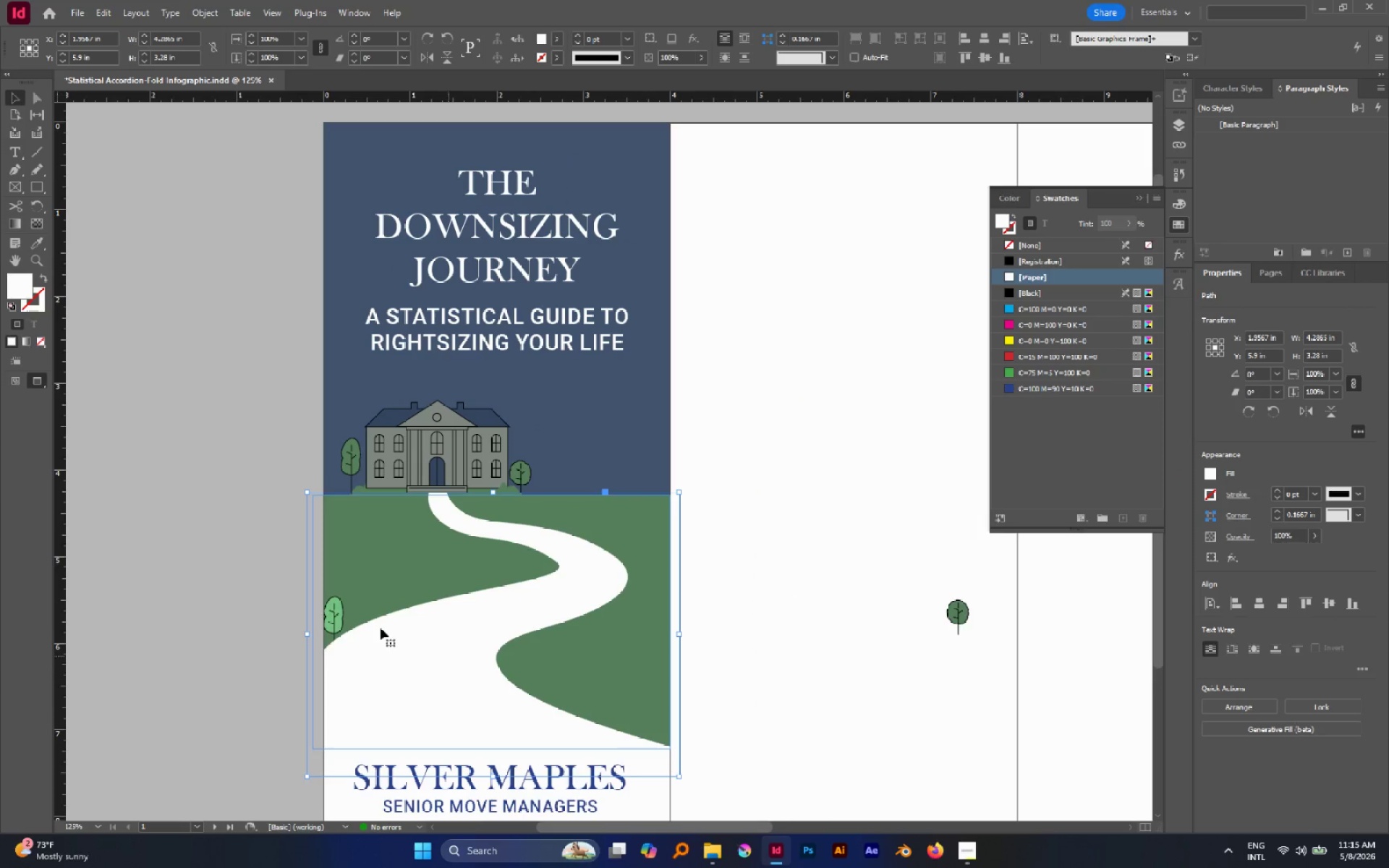 
left_click_drag(start_coordinate=[875, 577], to_coordinate=[788, 590])
 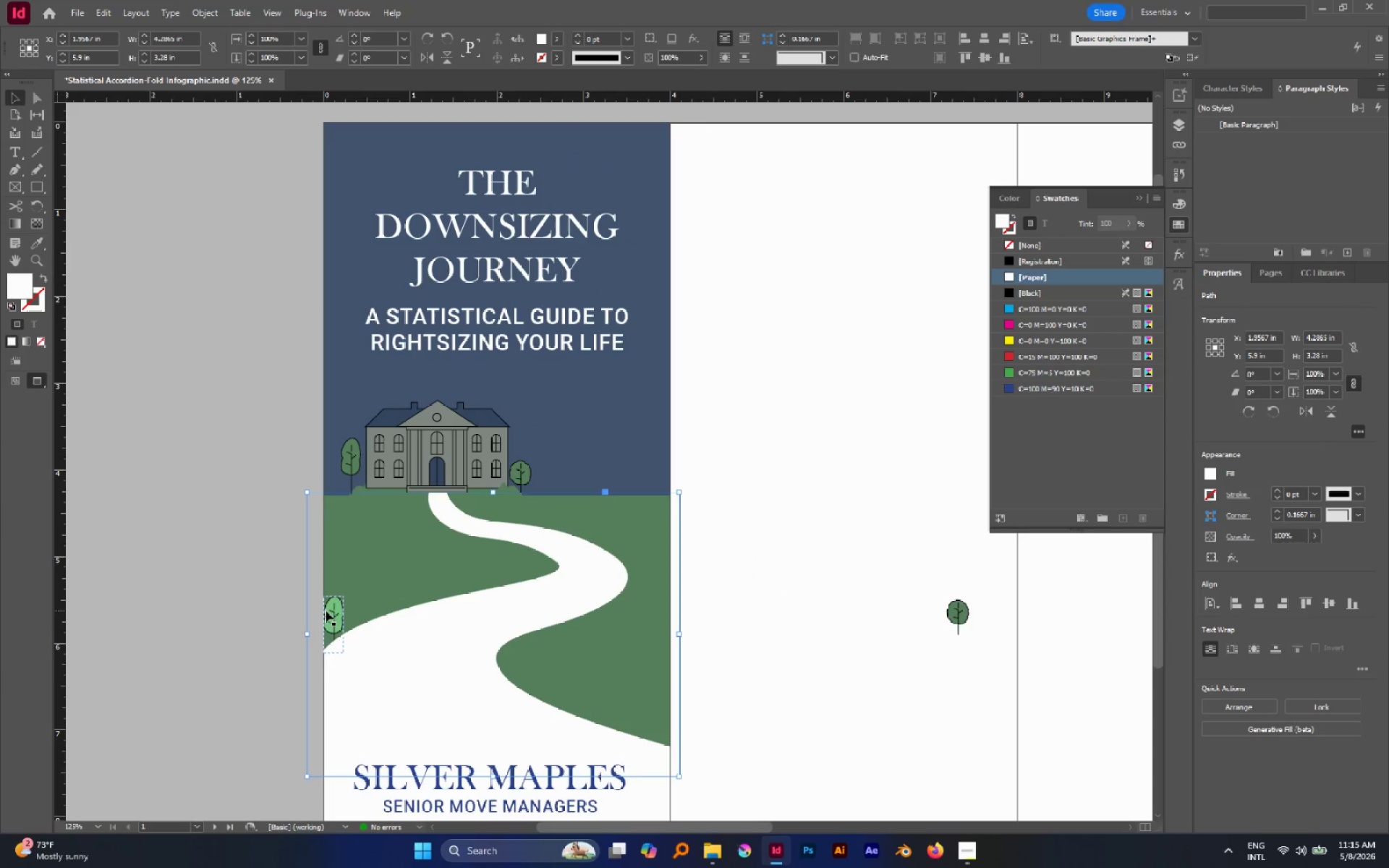 
left_click([331, 613])
 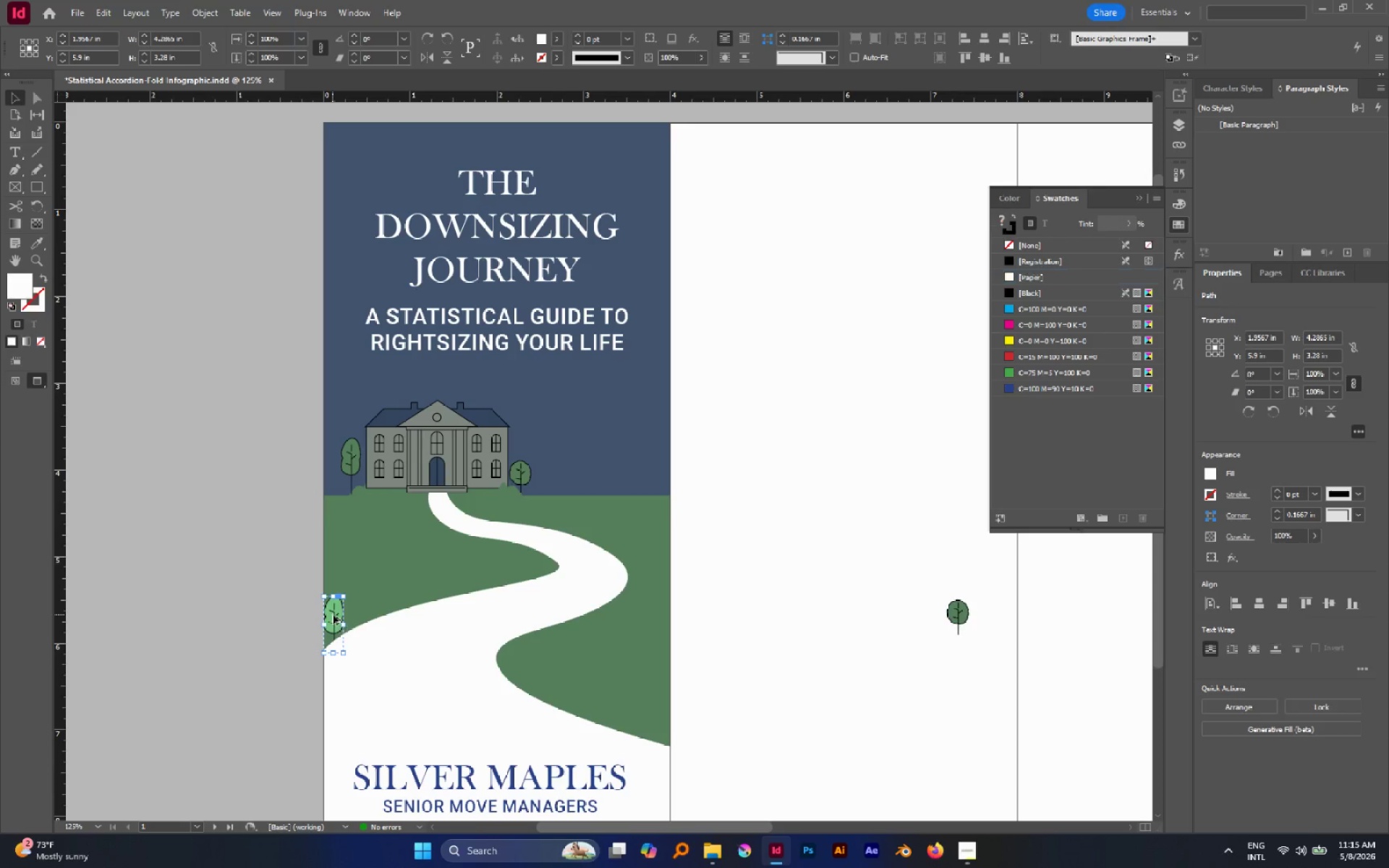 
hold_key(key=AltLeft, duration=2.83)
left_click_drag(start_coordinate=[333, 615], to_coordinate=[631, 571])
 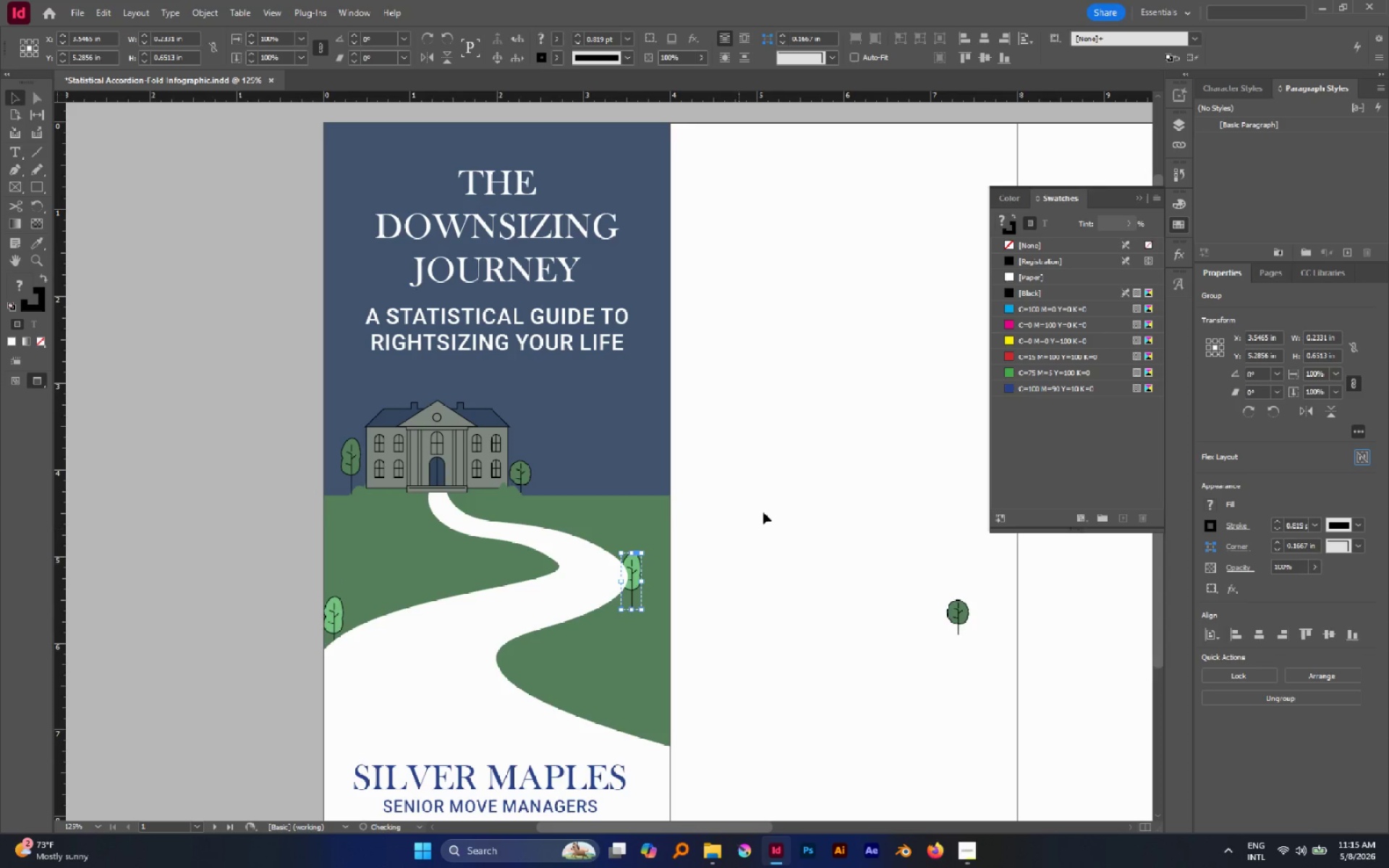 
left_click([771, 507])
 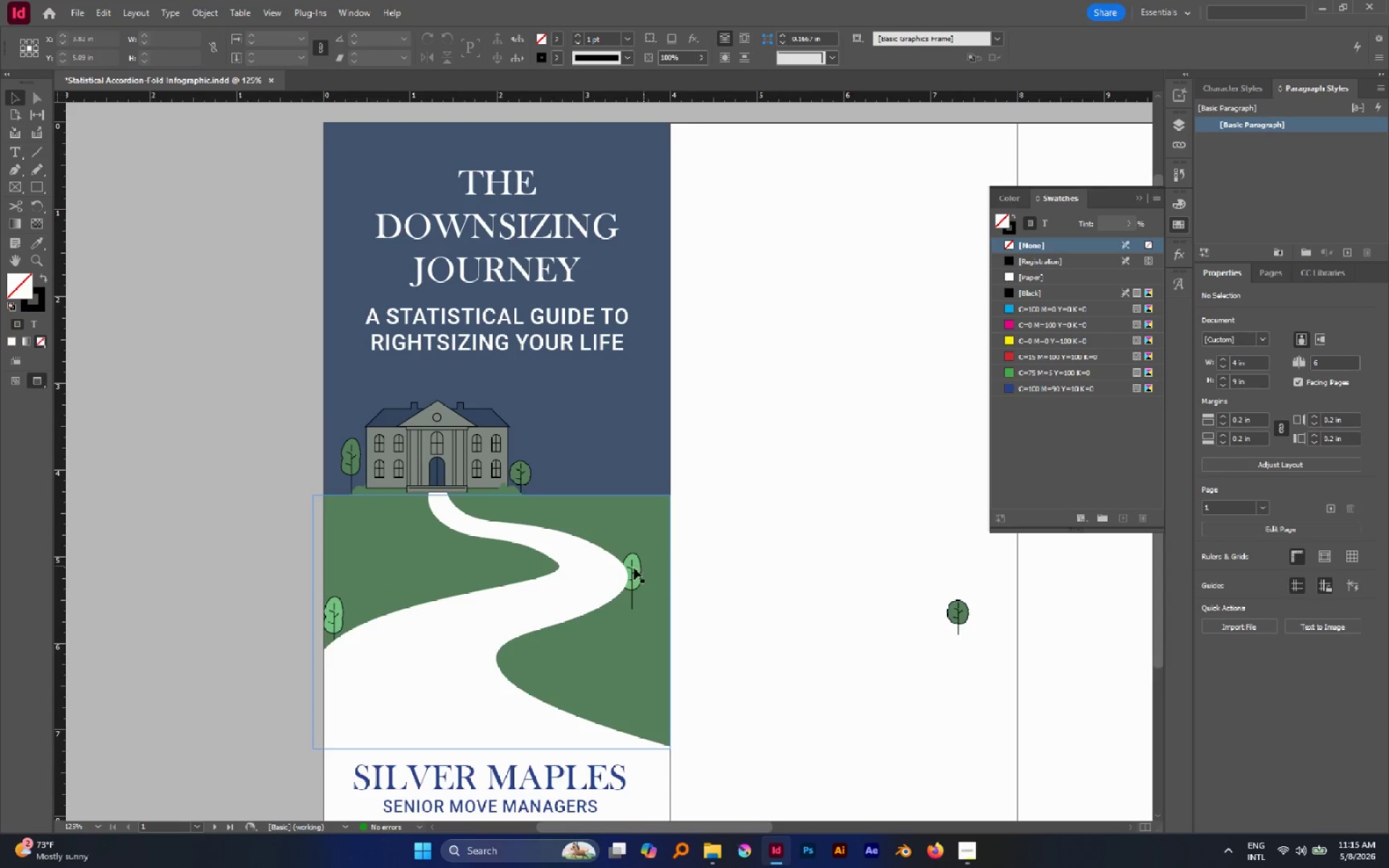 
left_click([629, 569])
 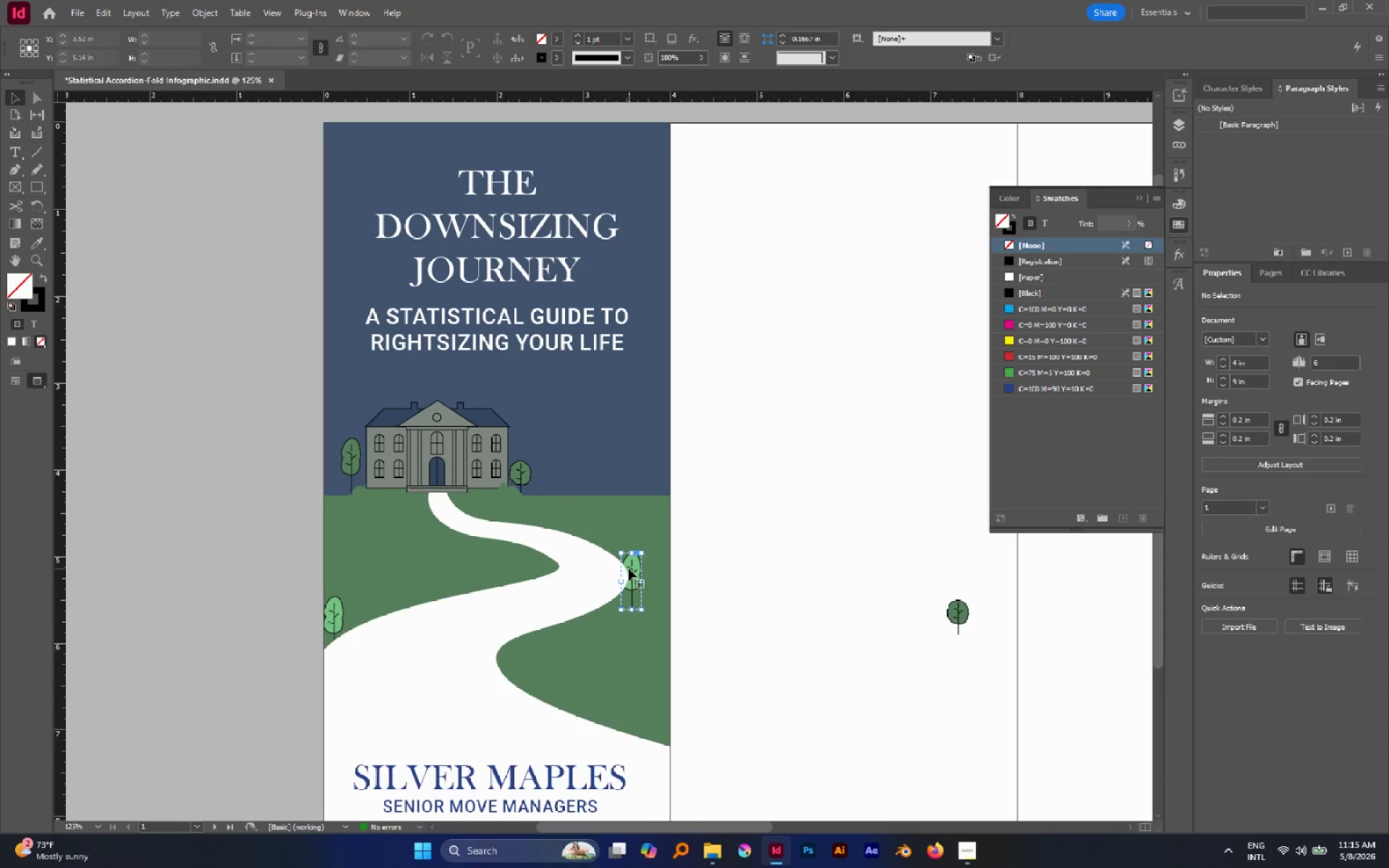 
key(Control+Shift+BracketRight)
 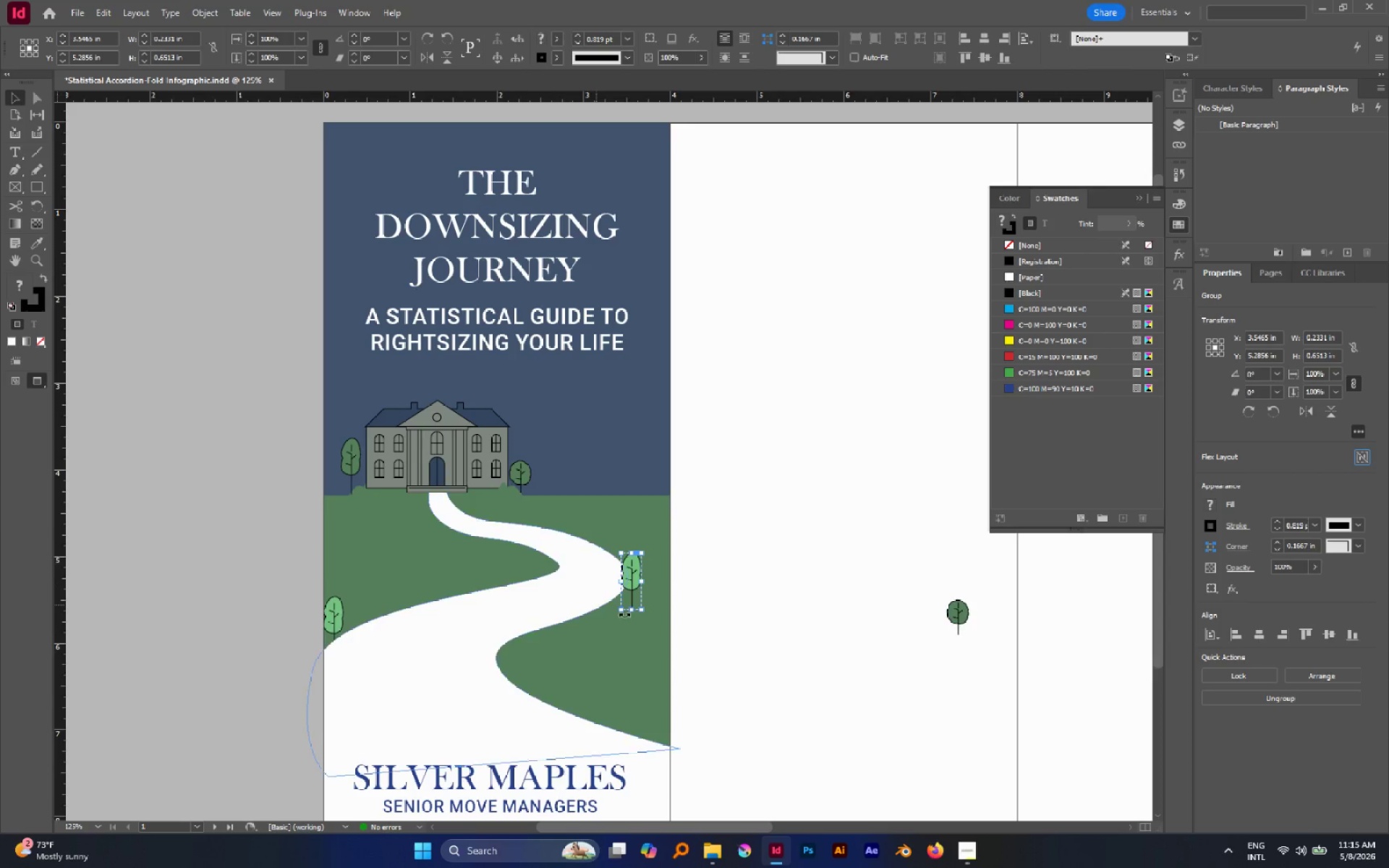 
hold_key(key=AltLeft, duration=0.77)
 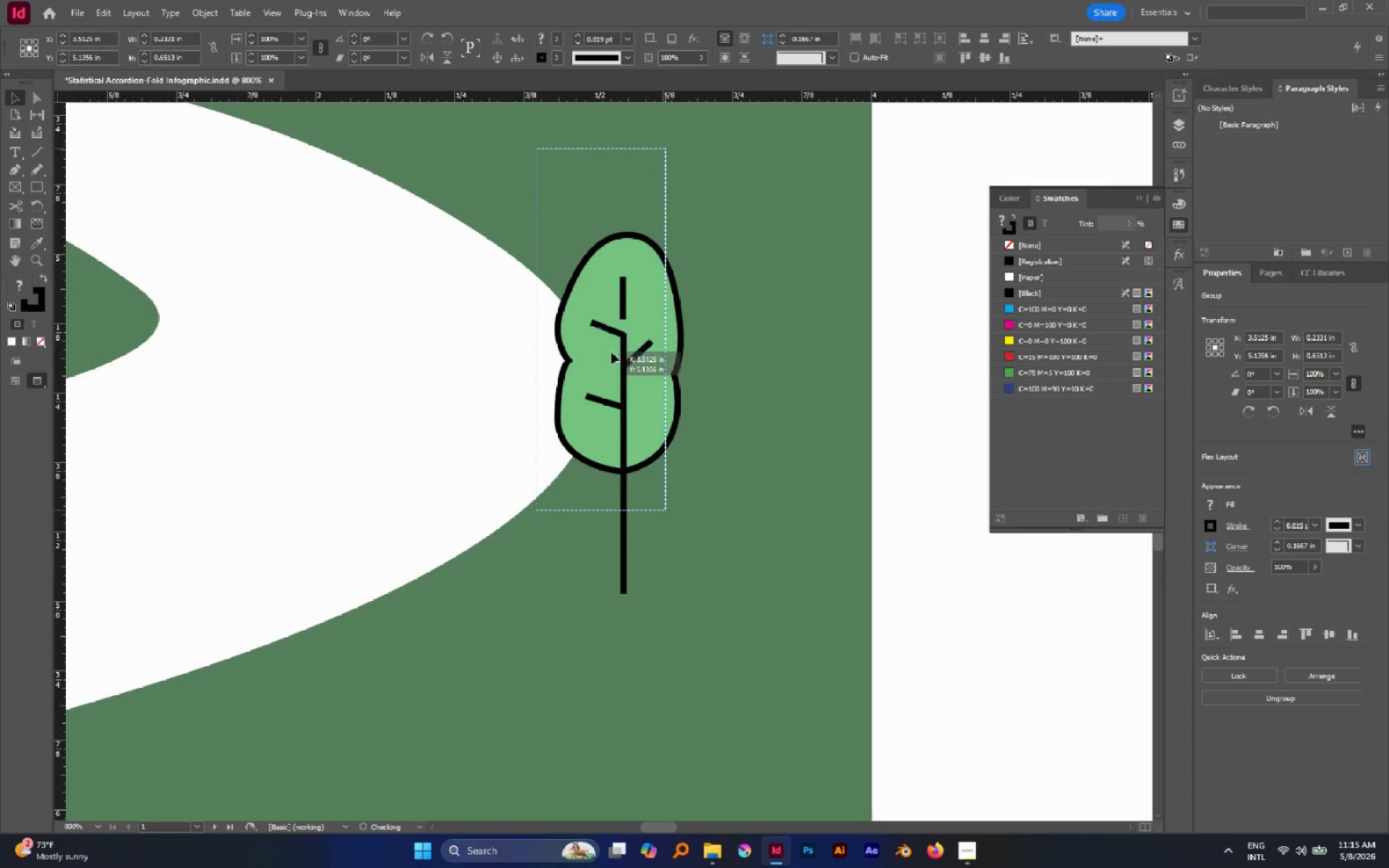 
left_click_drag(start_coordinate=[630, 435], to_coordinate=[612, 336])
 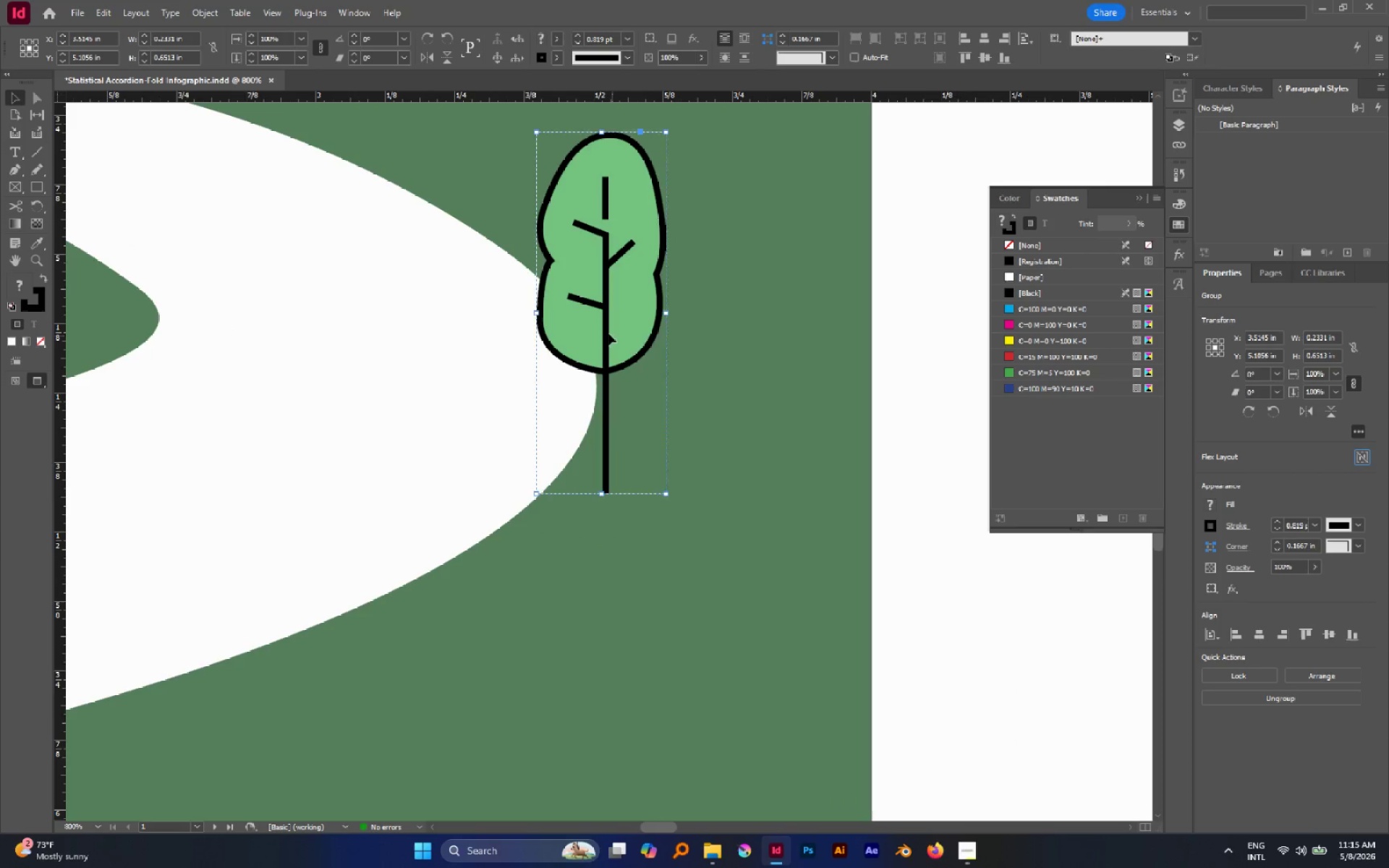 
scroll: coordinate [651, 608], scroll_direction: up, amount: 6.0
 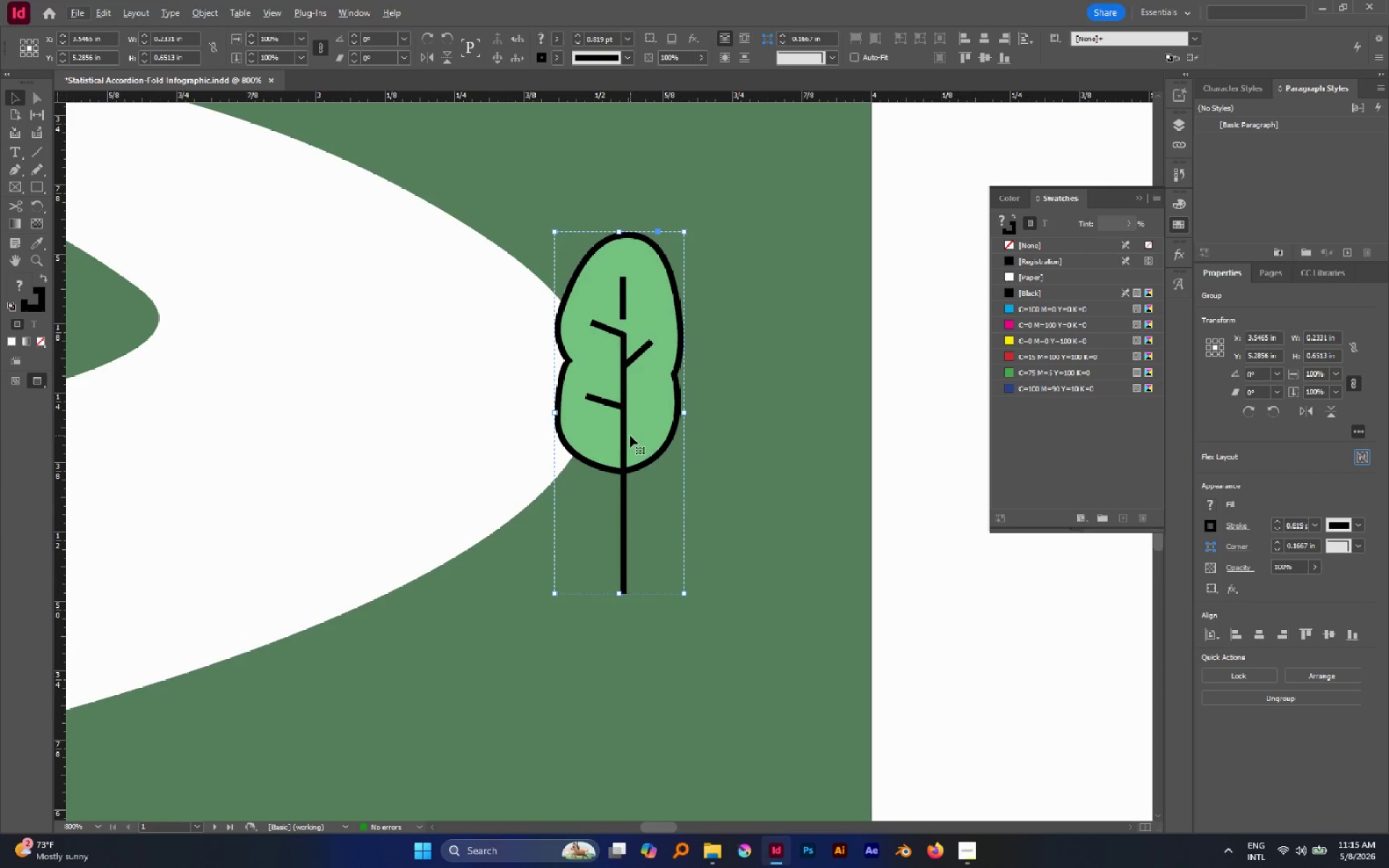 
left_click_drag(start_coordinate=[612, 336], to_coordinate=[599, 328])
 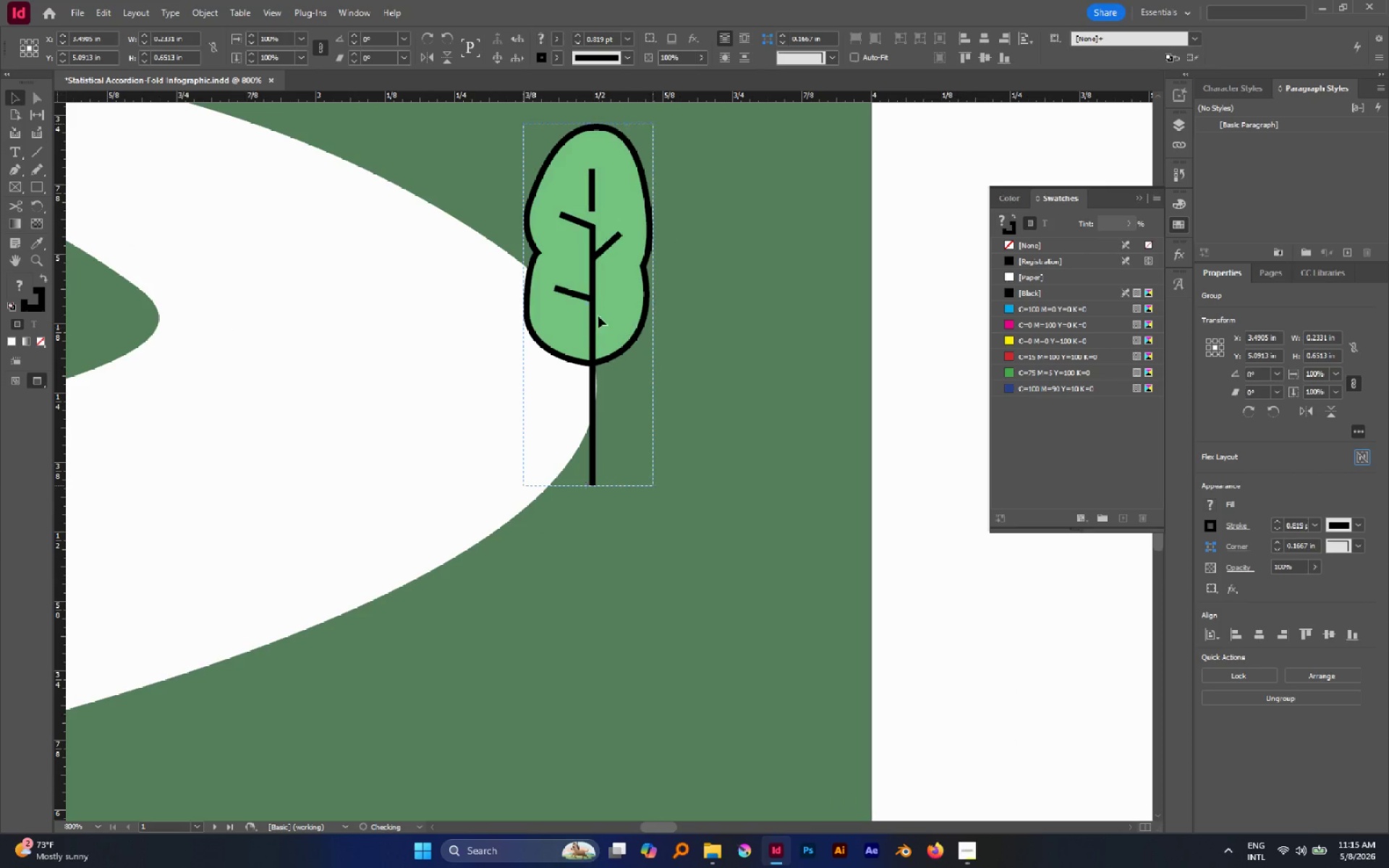 
left_click_drag(start_coordinate=[599, 328], to_coordinate=[599, 310])
 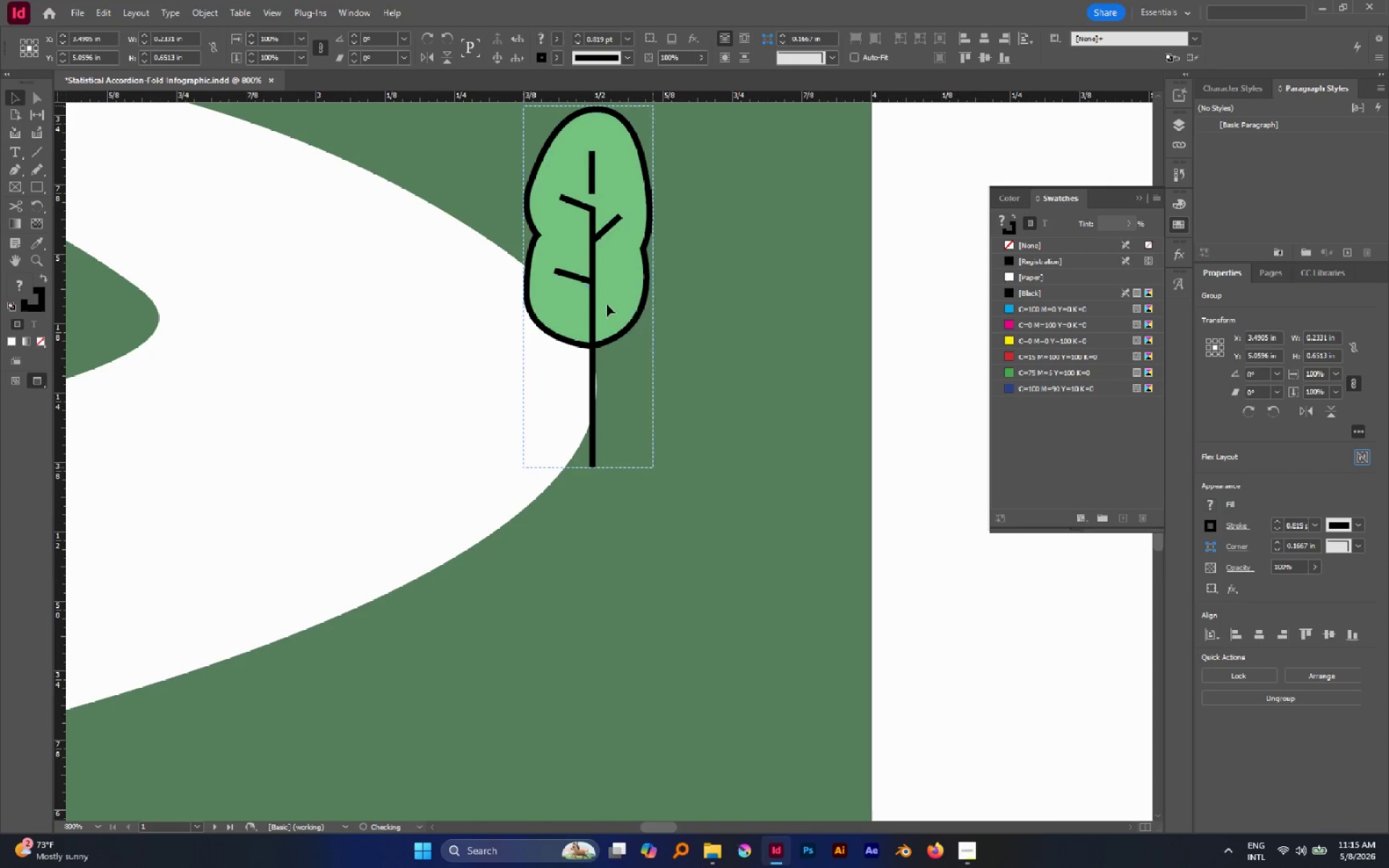 
left_click_drag(start_coordinate=[600, 307], to_coordinate=[613, 300])
 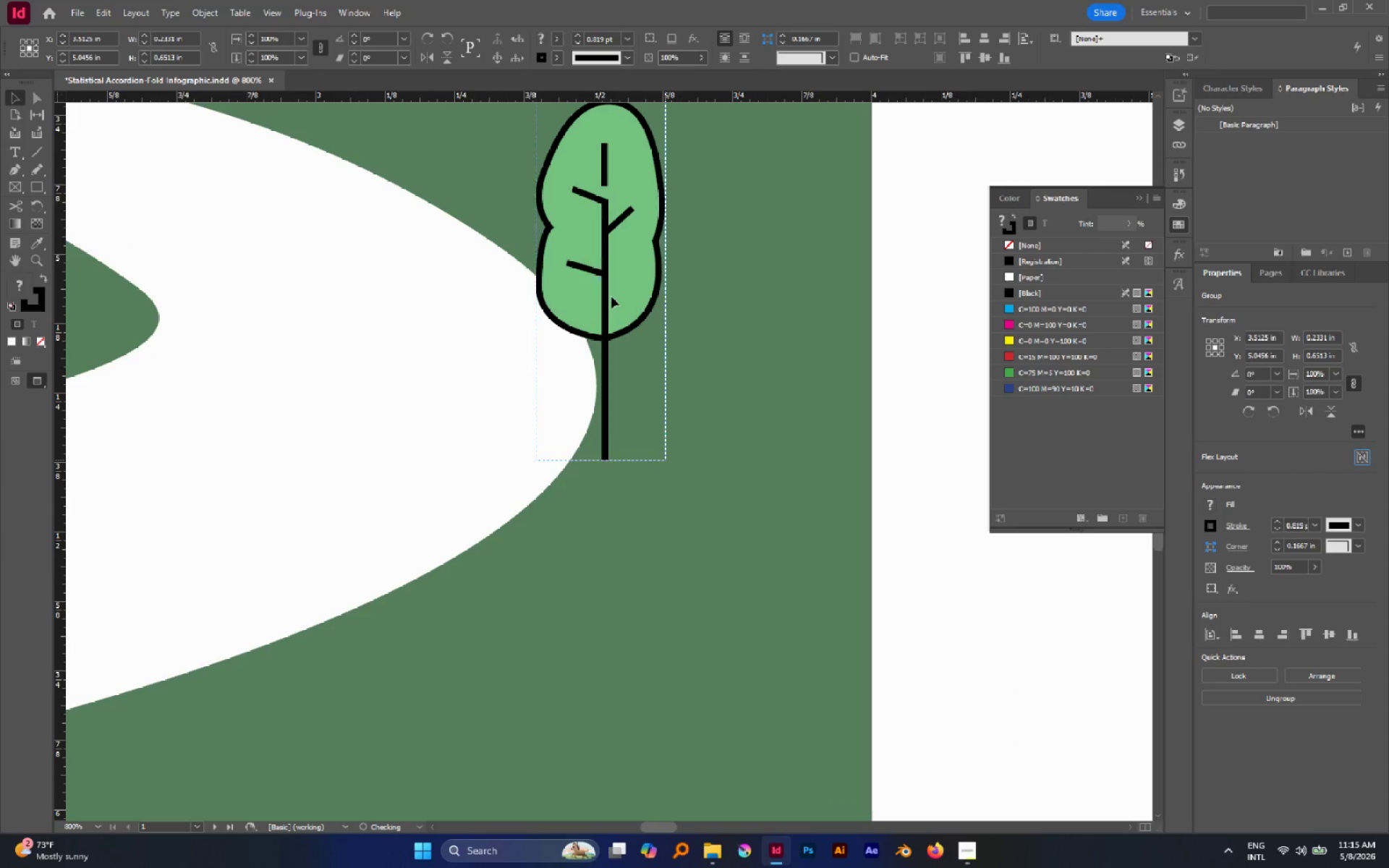 
left_click_drag(start_coordinate=[613, 300], to_coordinate=[608, 288])
 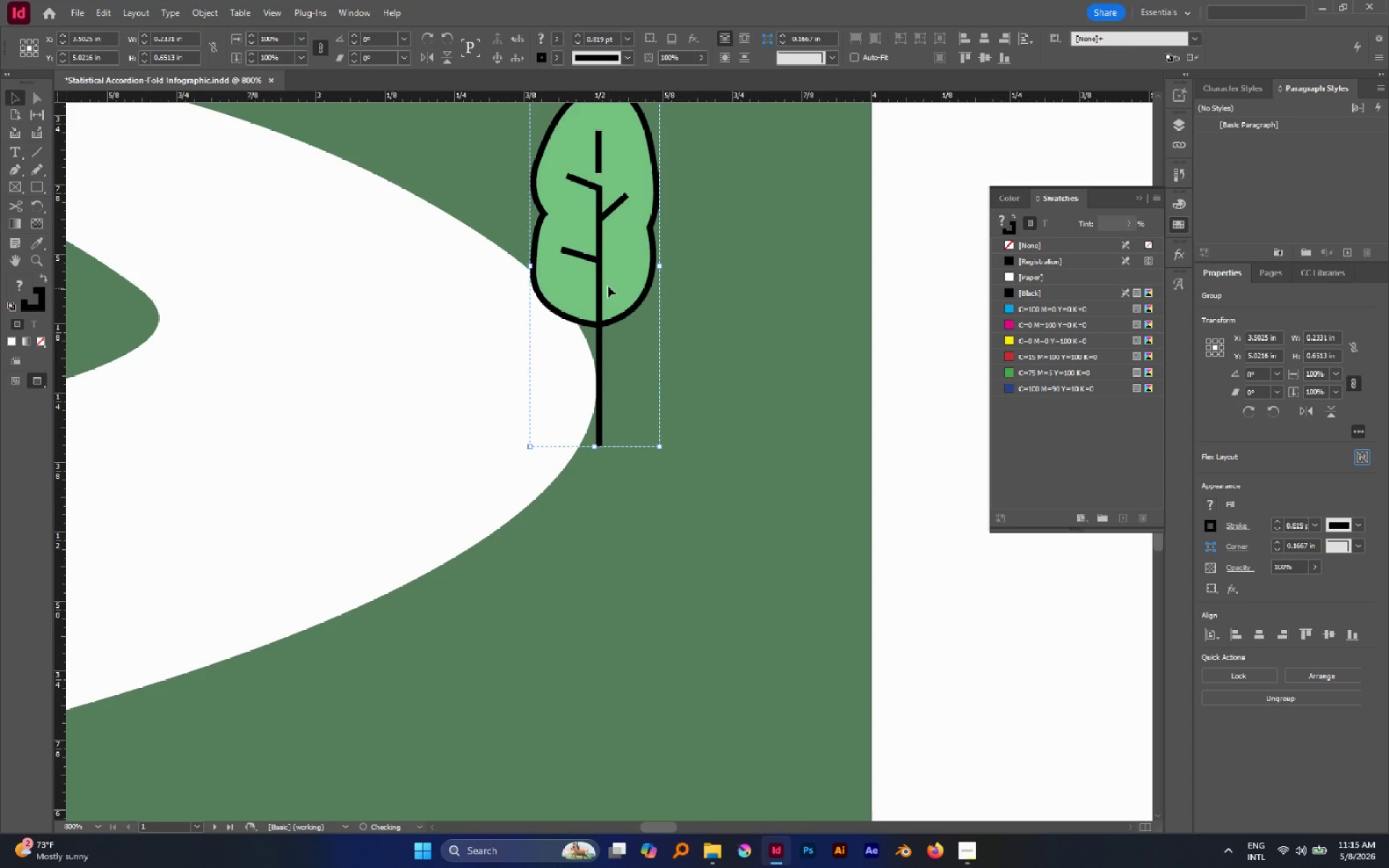 
left_click_drag(start_coordinate=[608, 288], to_coordinate=[608, 280])
 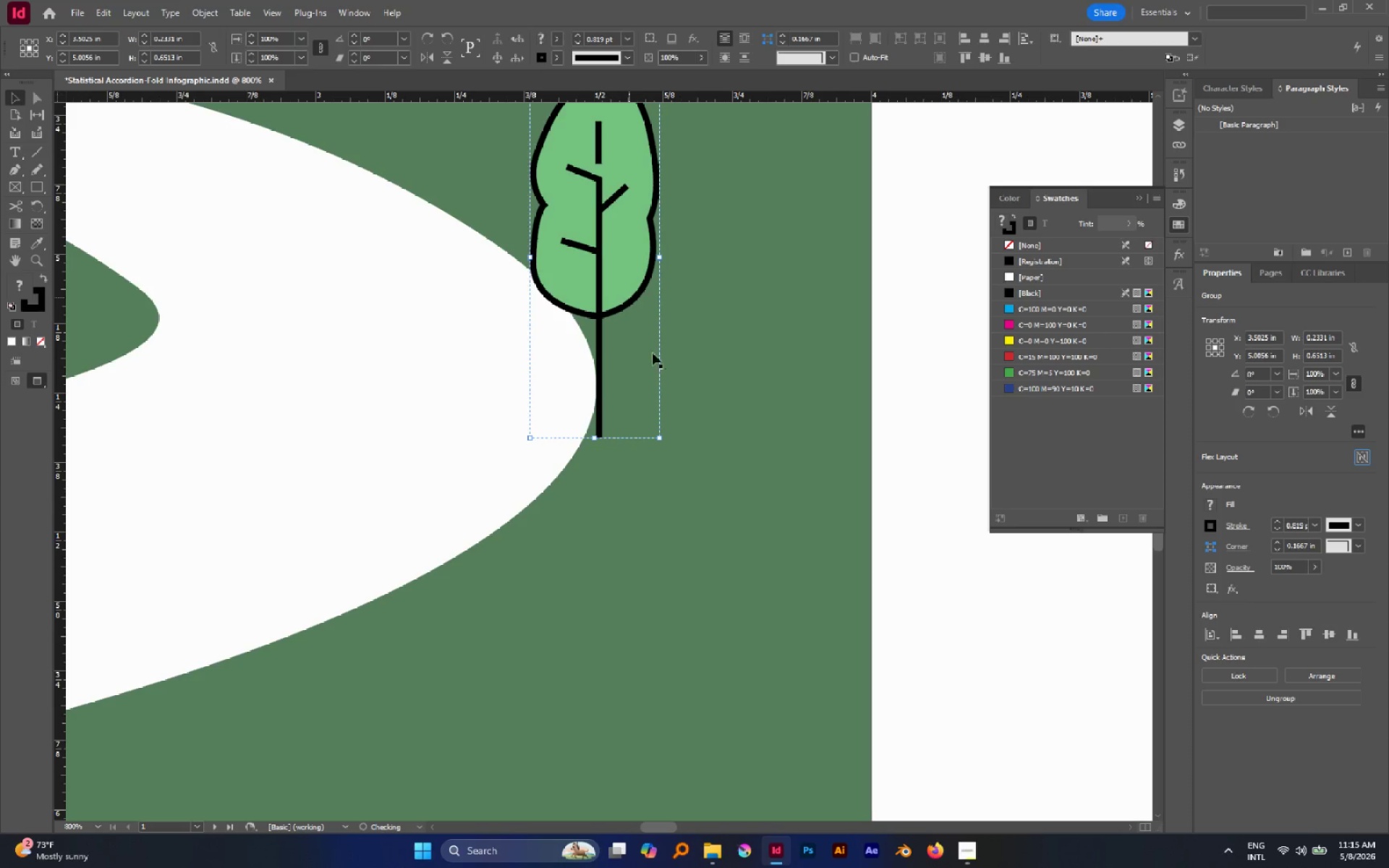 
hold_key(key=AltLeft, duration=1.0)
 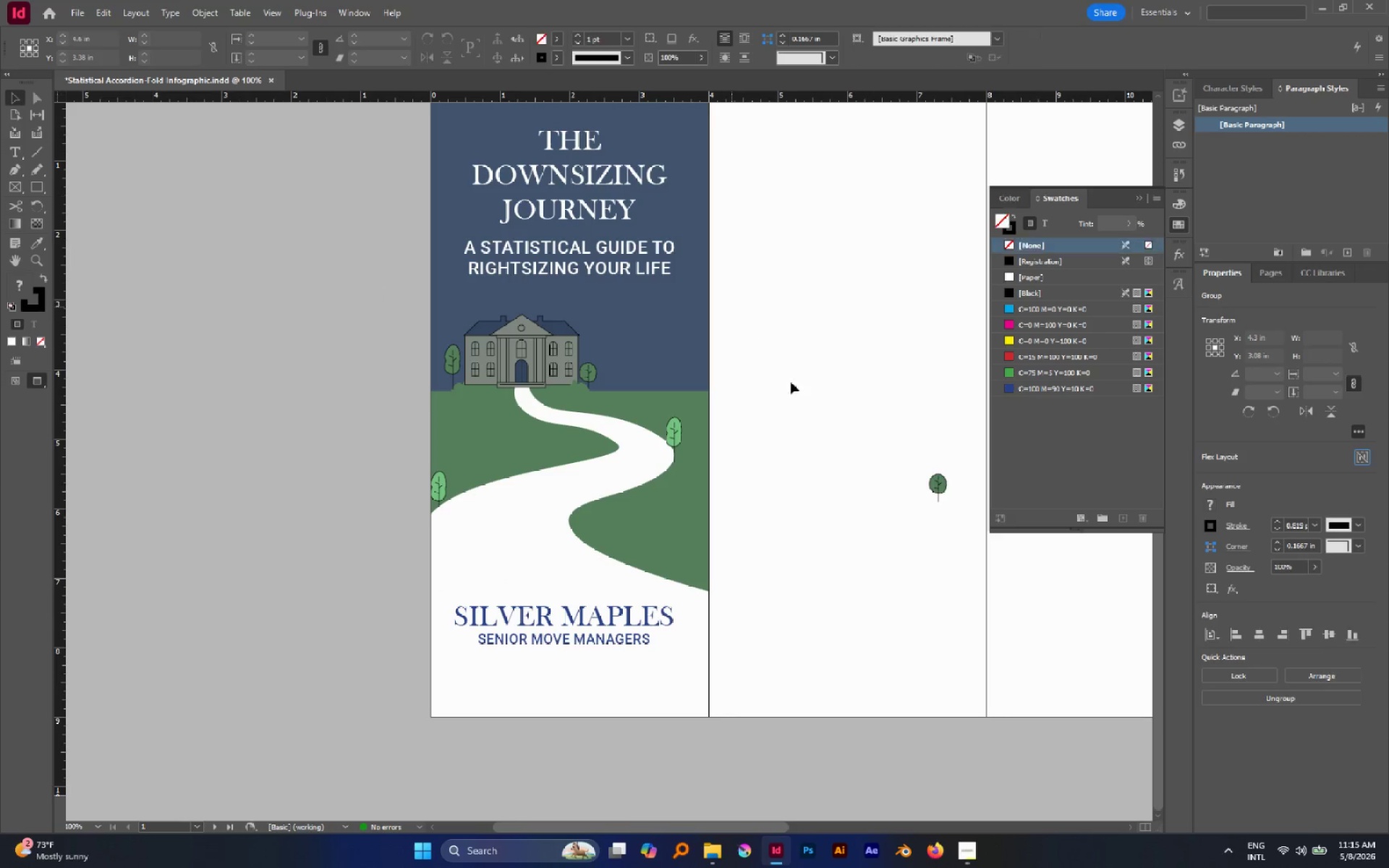 
left_click([788, 368])
 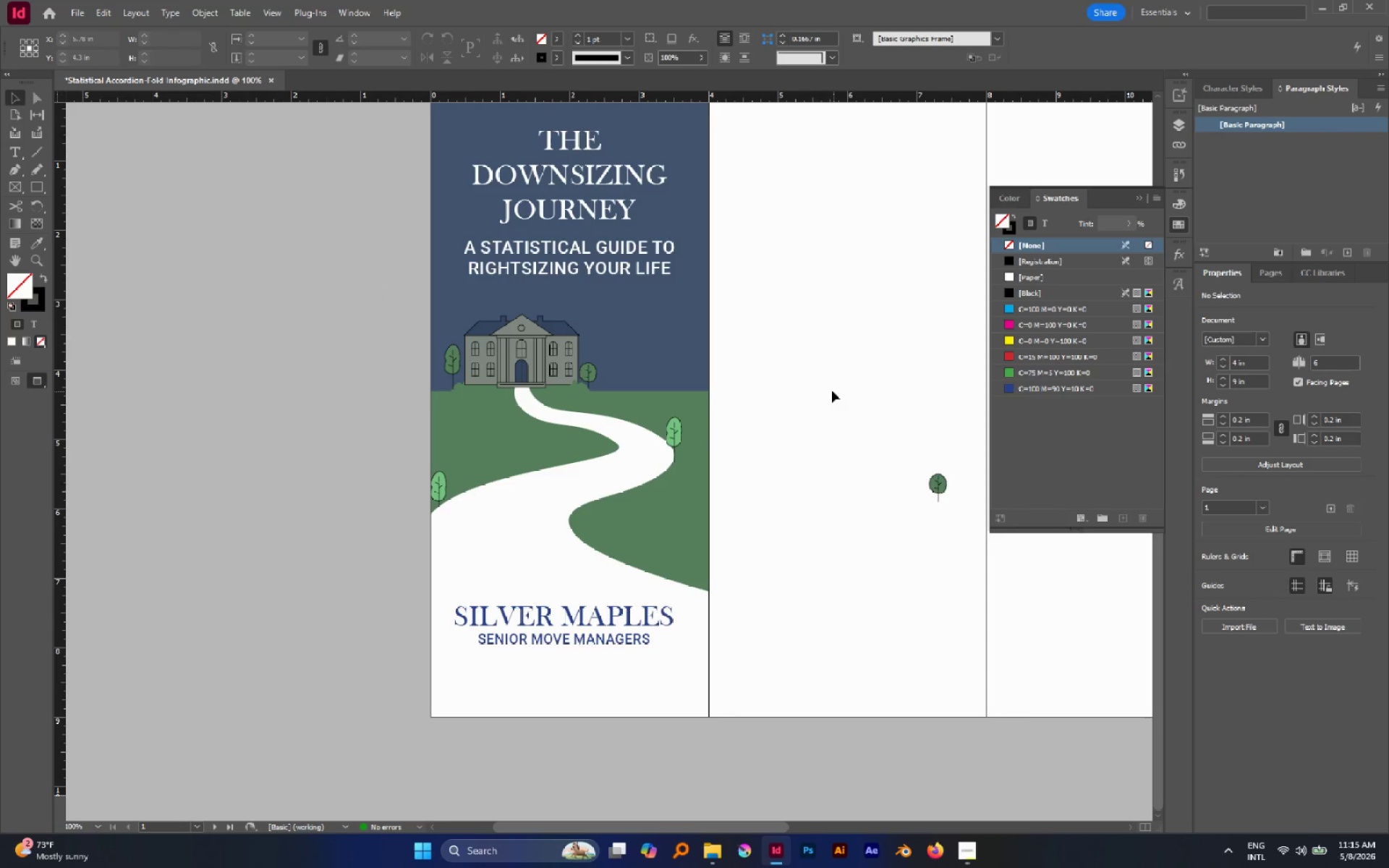 
scroll: coordinate [692, 380], scroll_direction: down, amount: 7.0
 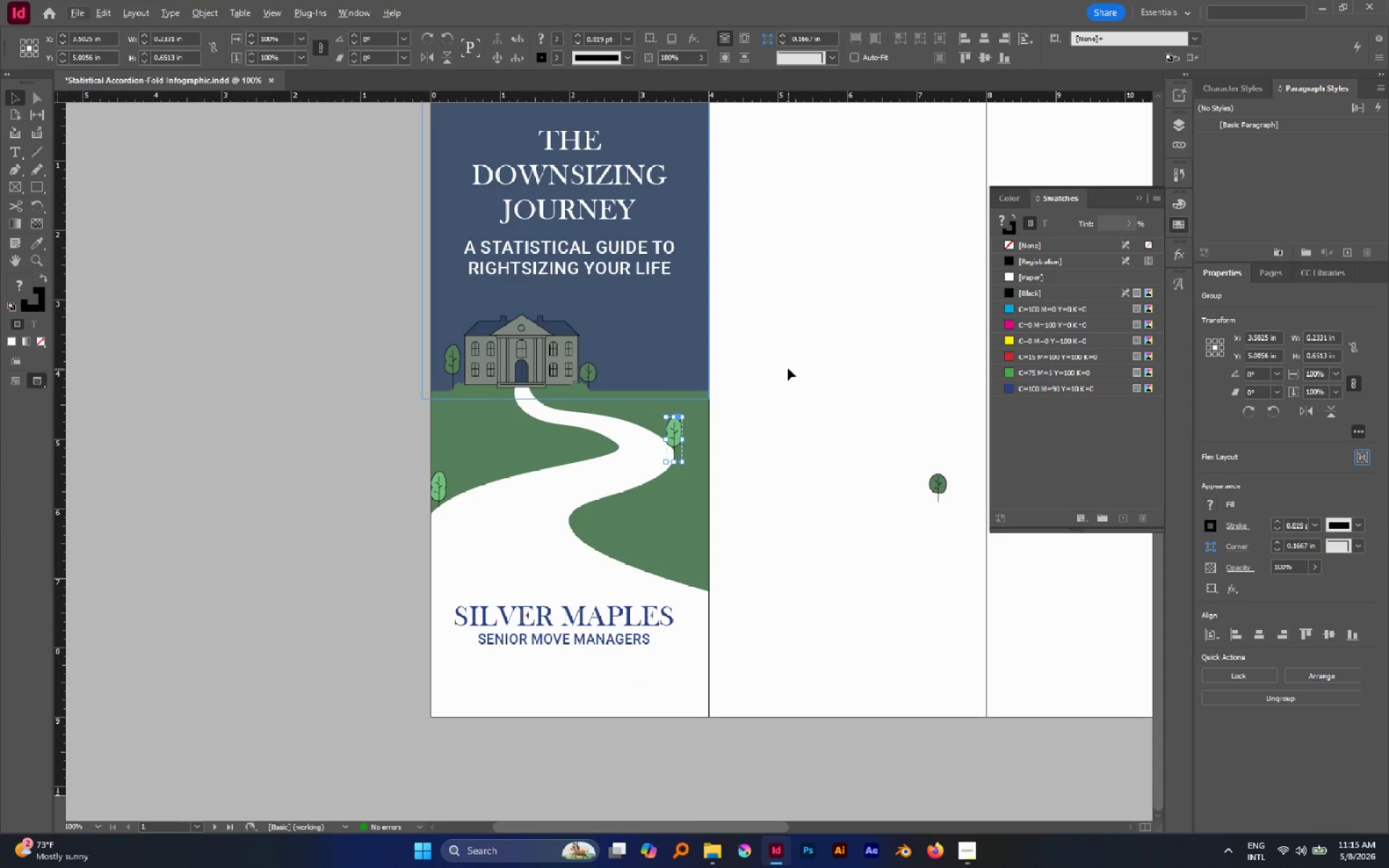 
left_click_drag(start_coordinate=[846, 414], to_coordinate=[971, 549])
 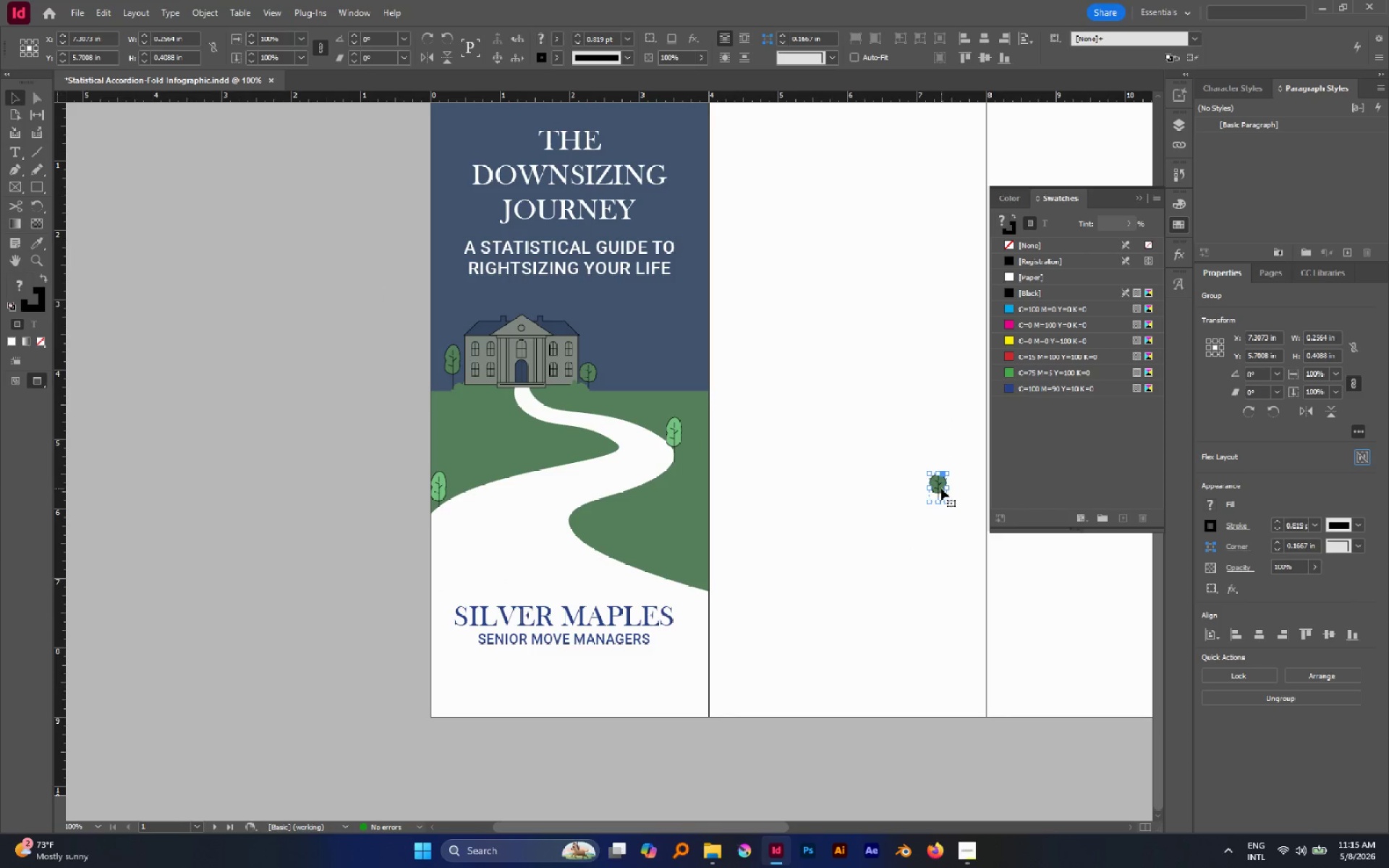 
left_click_drag(start_coordinate=[941, 488], to_coordinate=[610, 490])
 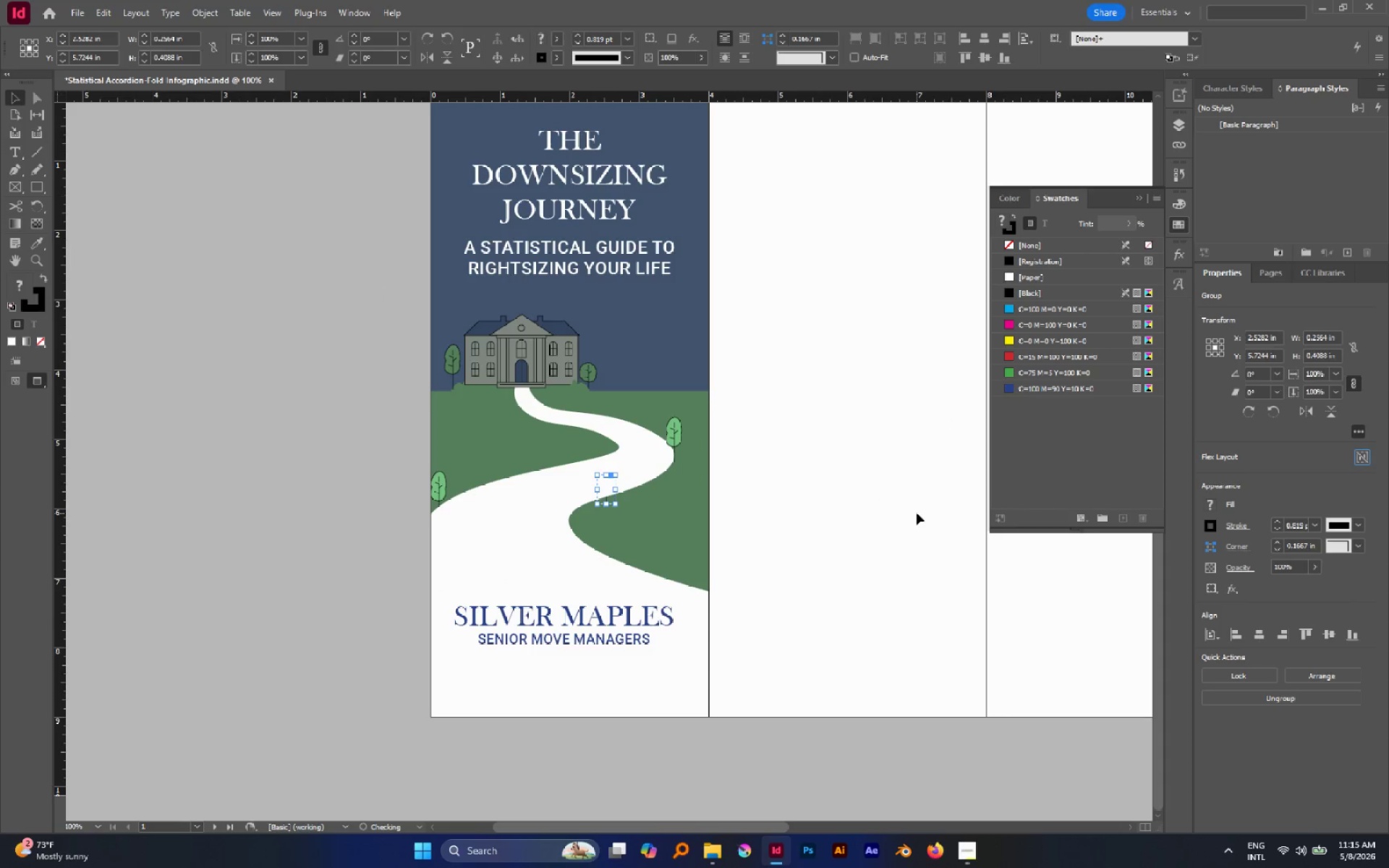 
left_click([917, 513])
 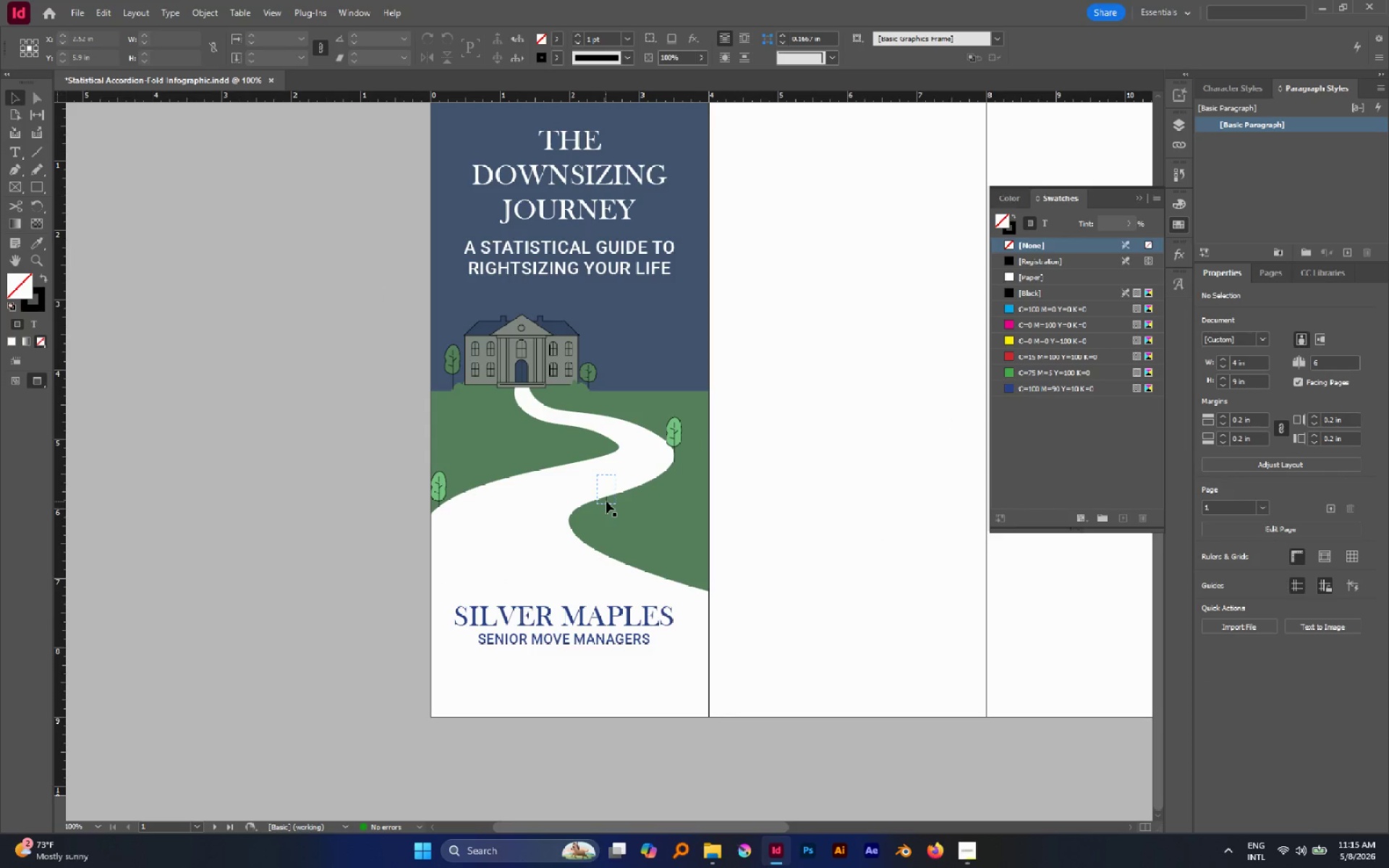 
left_click([606, 501])
 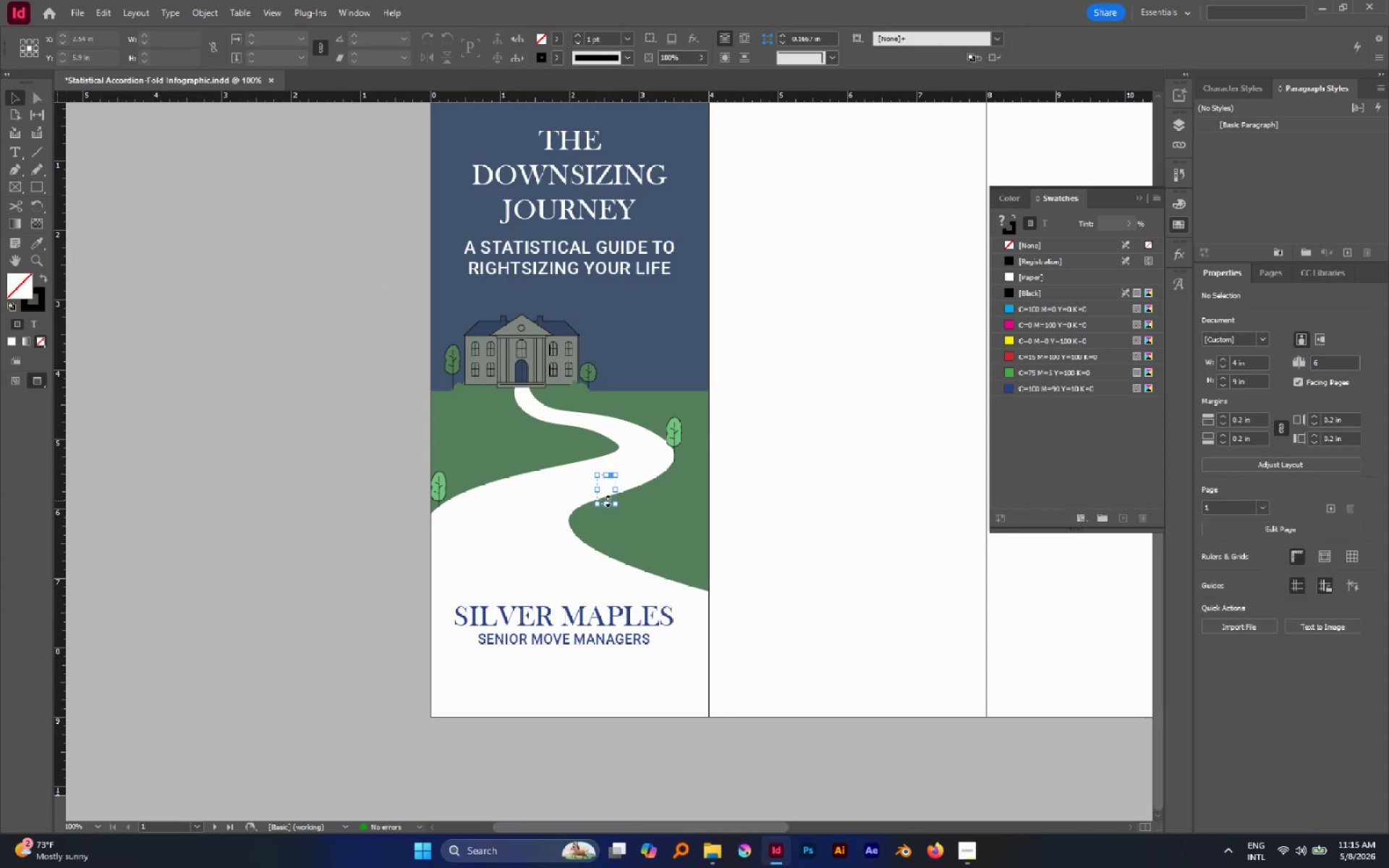 
key(Control+Shift+BracketRight)
 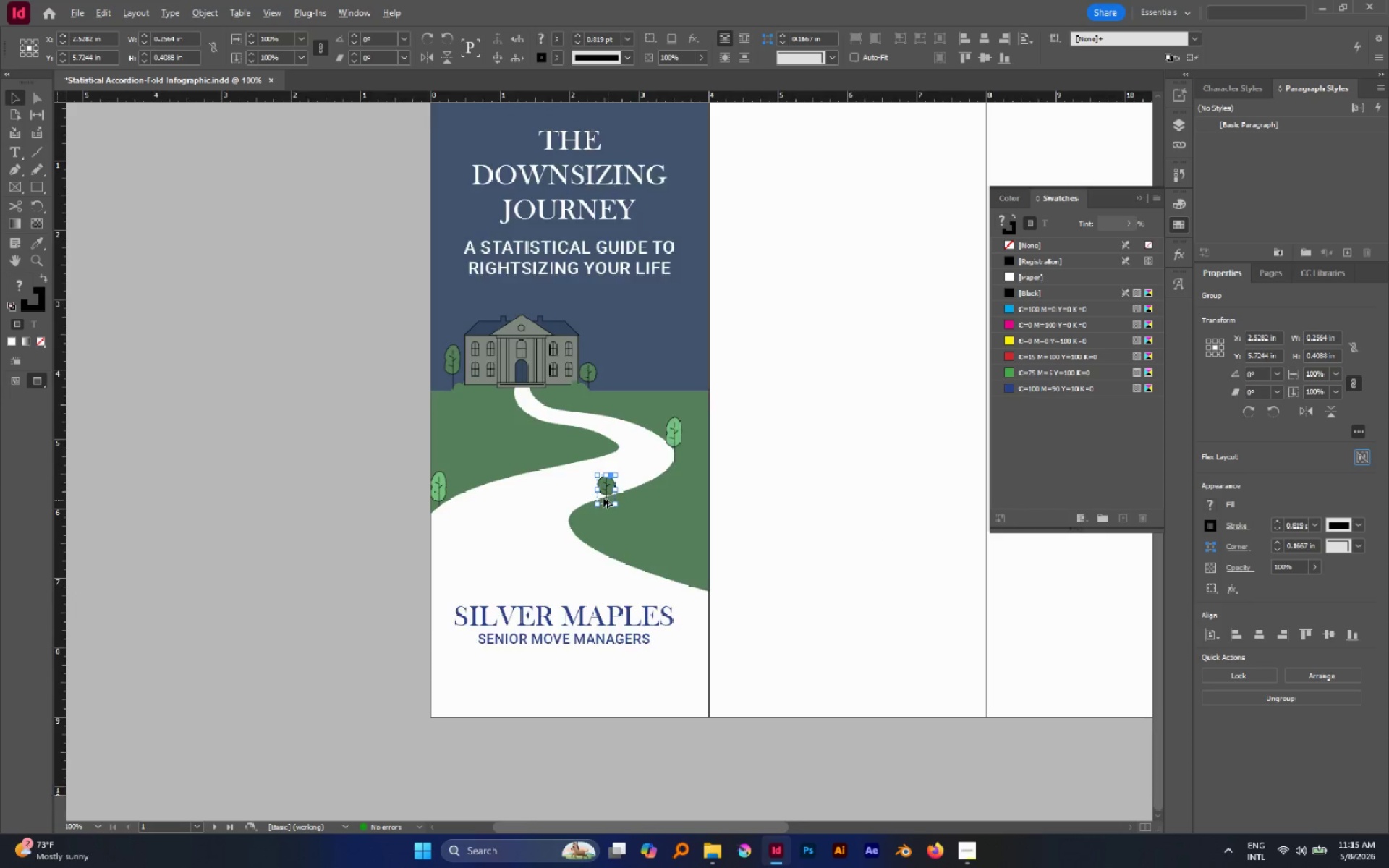 
hold_key(key=AltLeft, duration=0.83)
 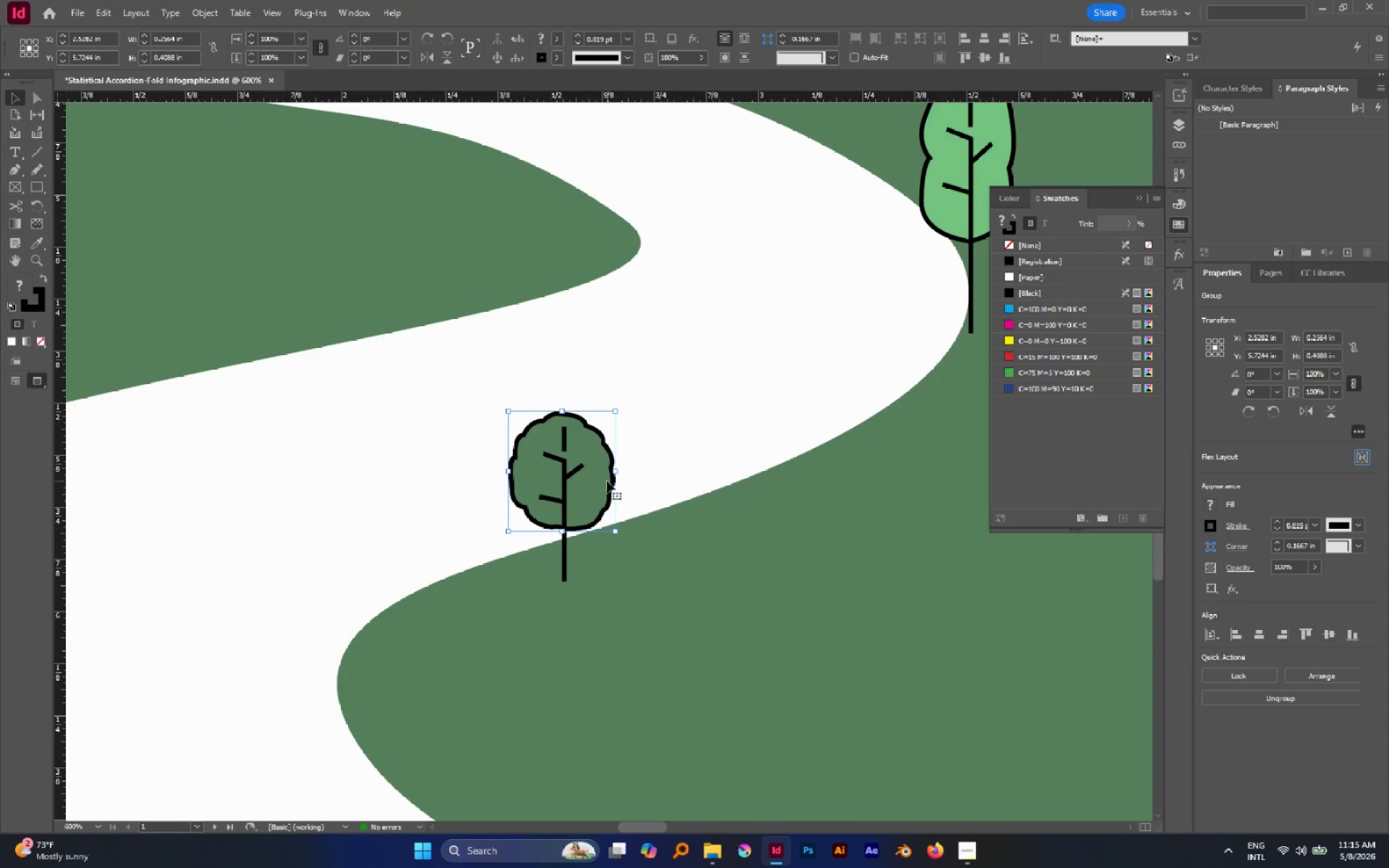 
left_click([607, 481])
 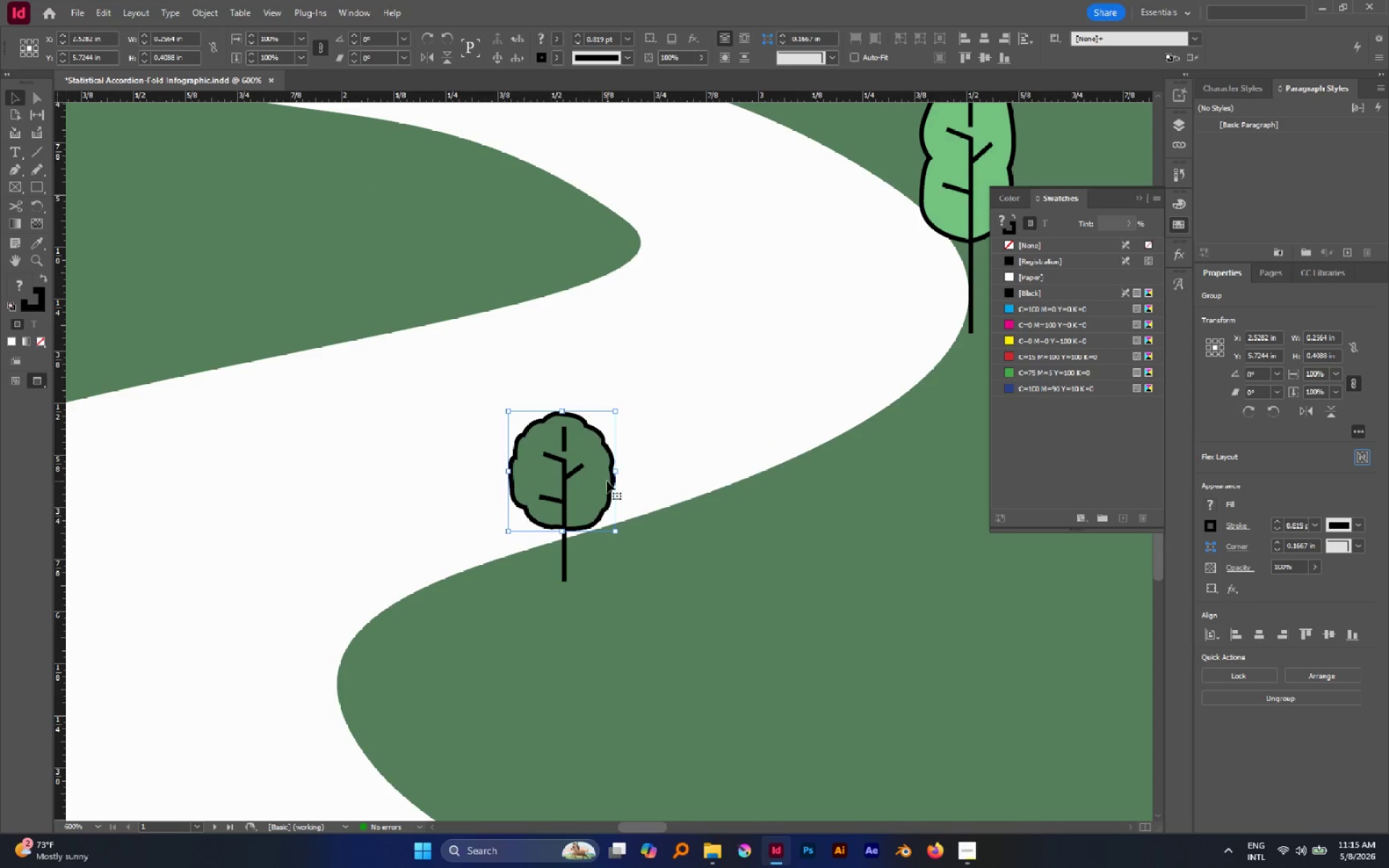 
scroll: coordinate [624, 479], scroll_direction: up, amount: 7.0
 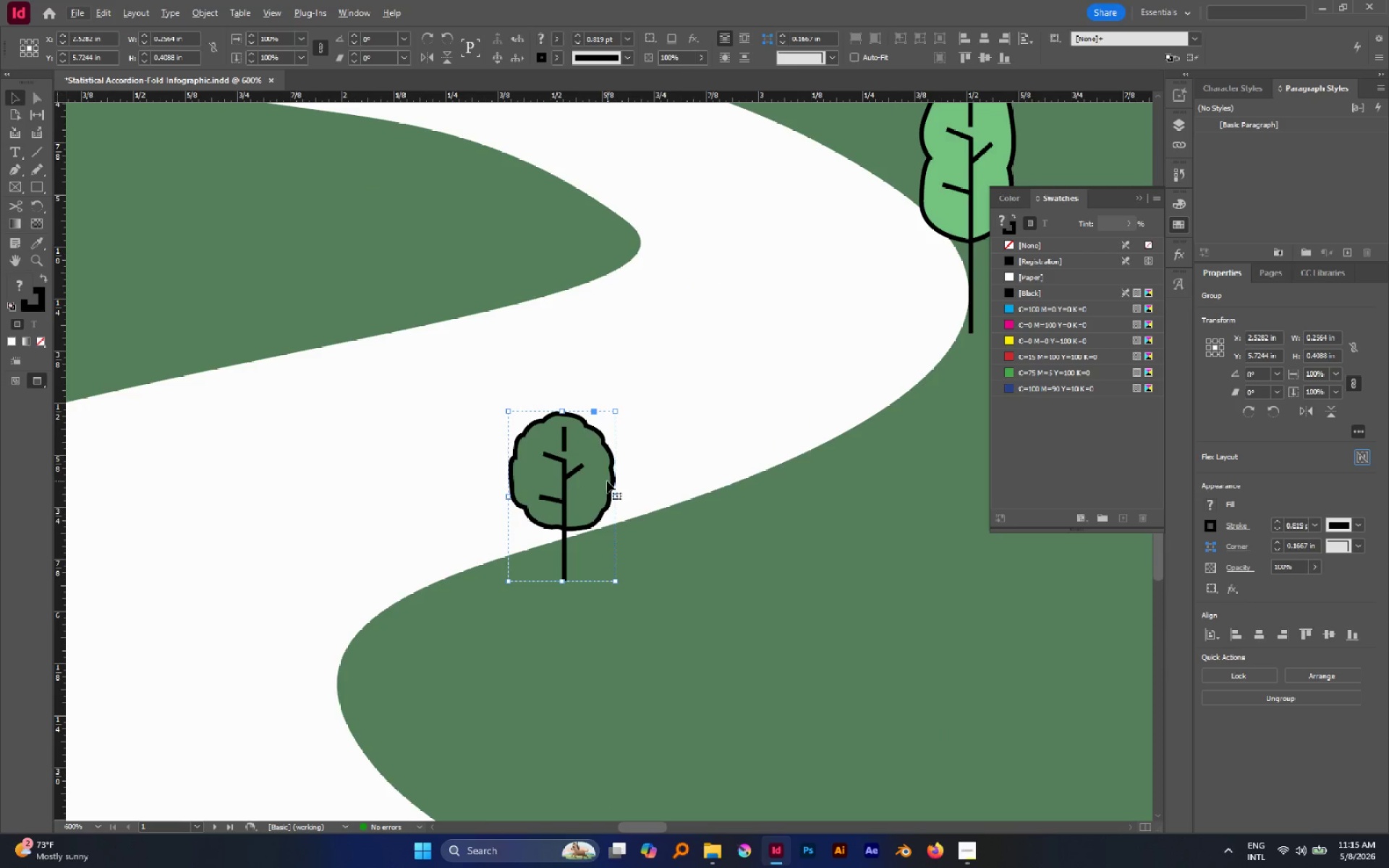 
double_click([607, 481])
 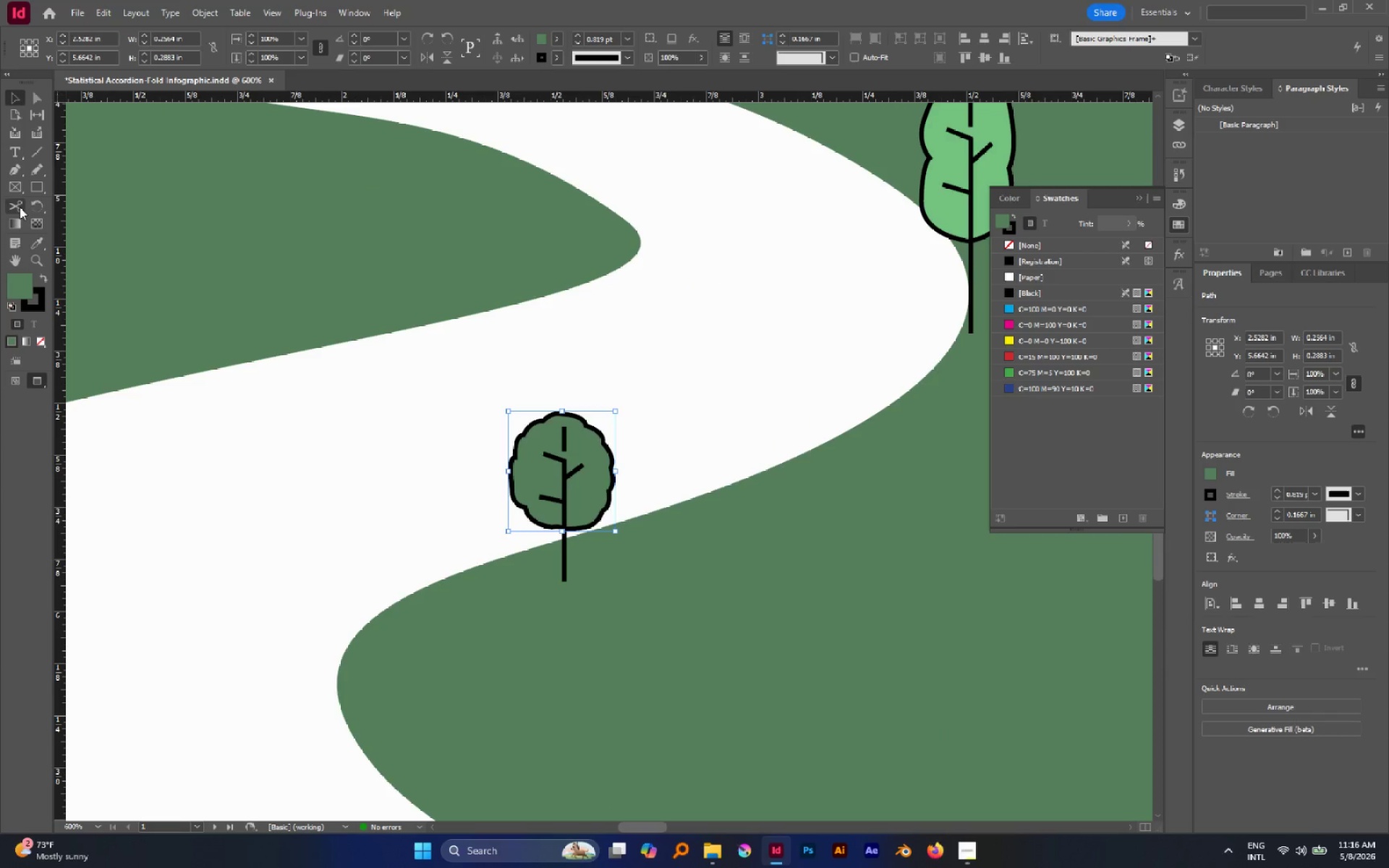 
left_click([35, 242])
 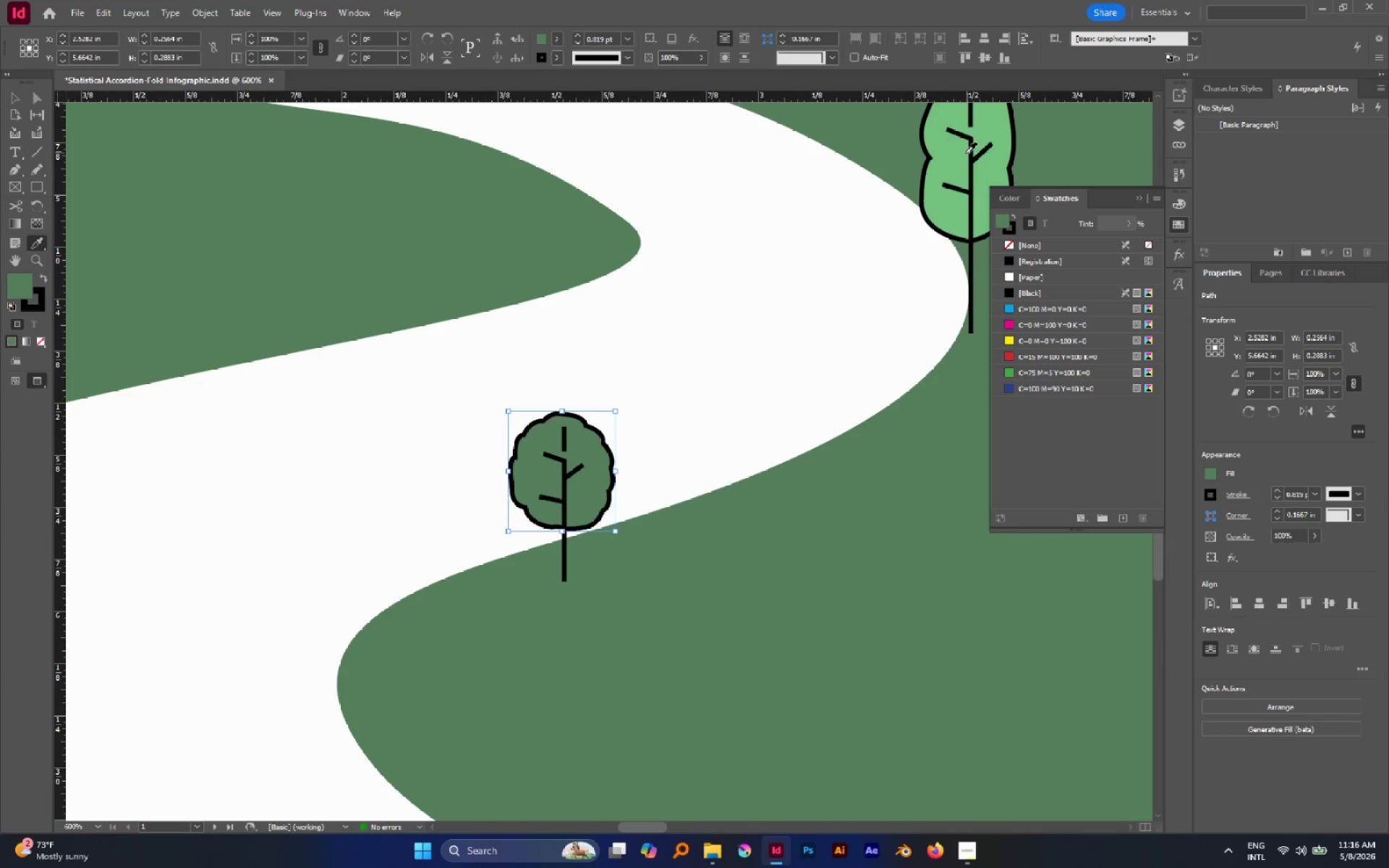 
left_click([955, 154])
 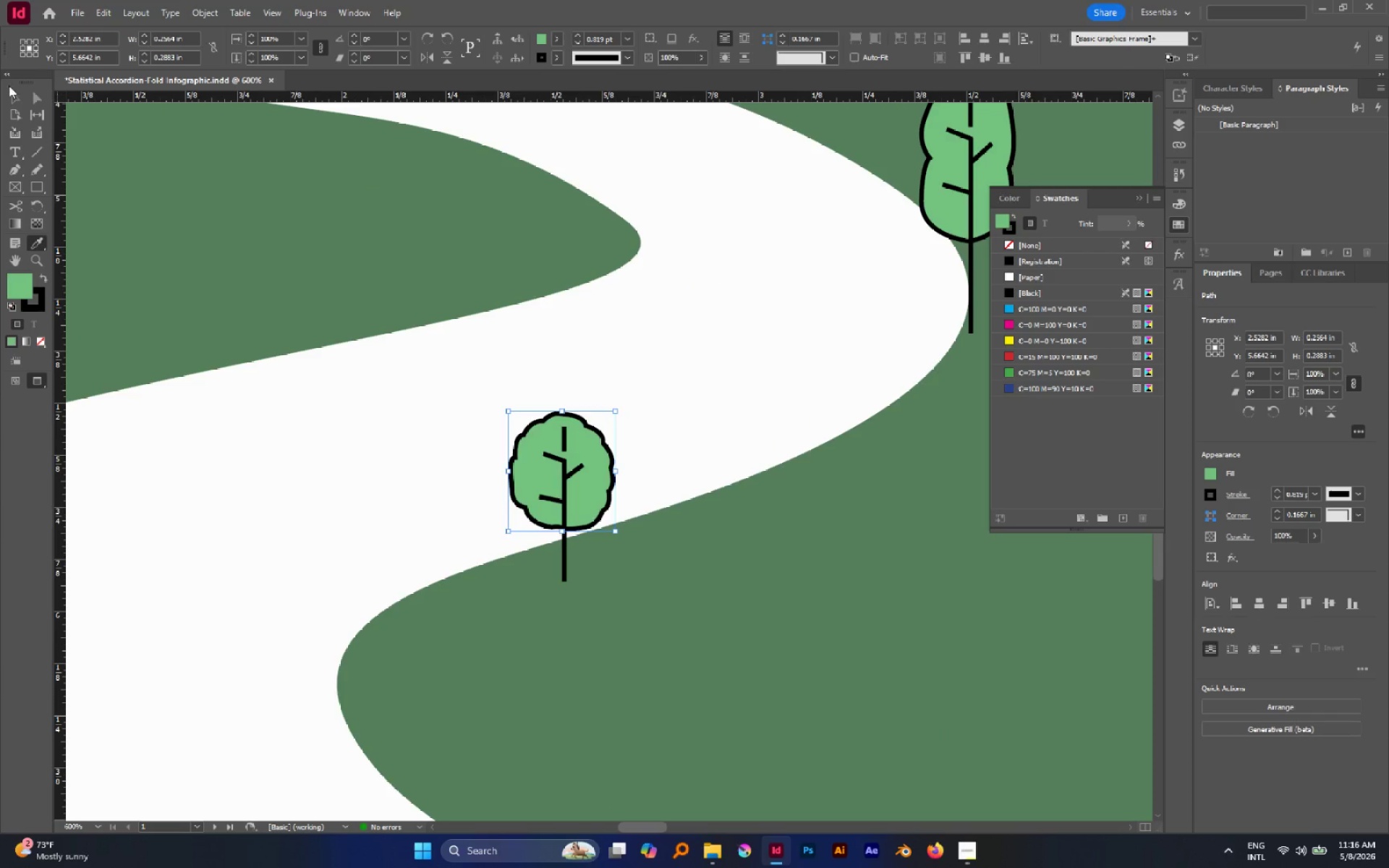 
left_click([17, 103])
 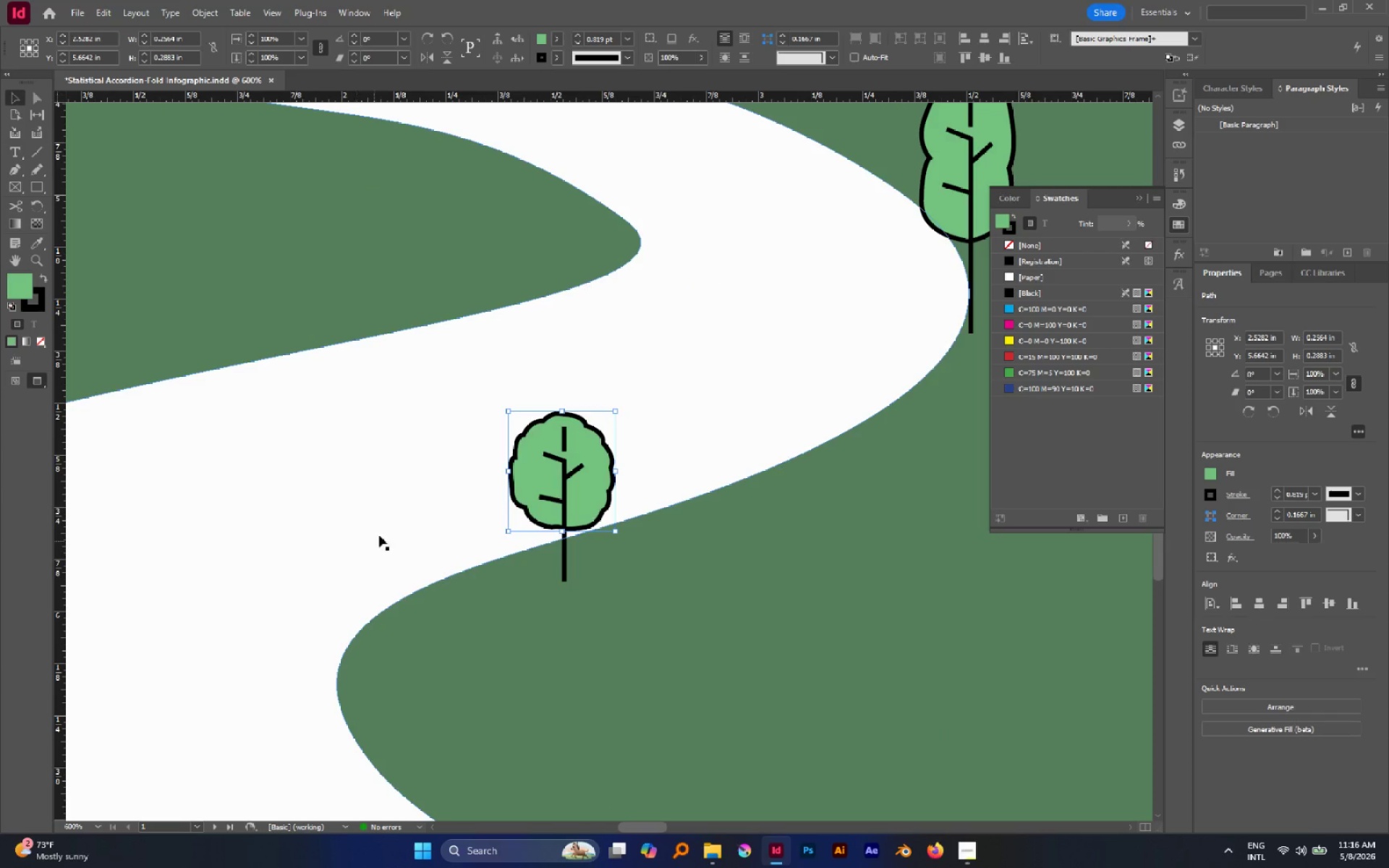 
left_click([381, 522])
 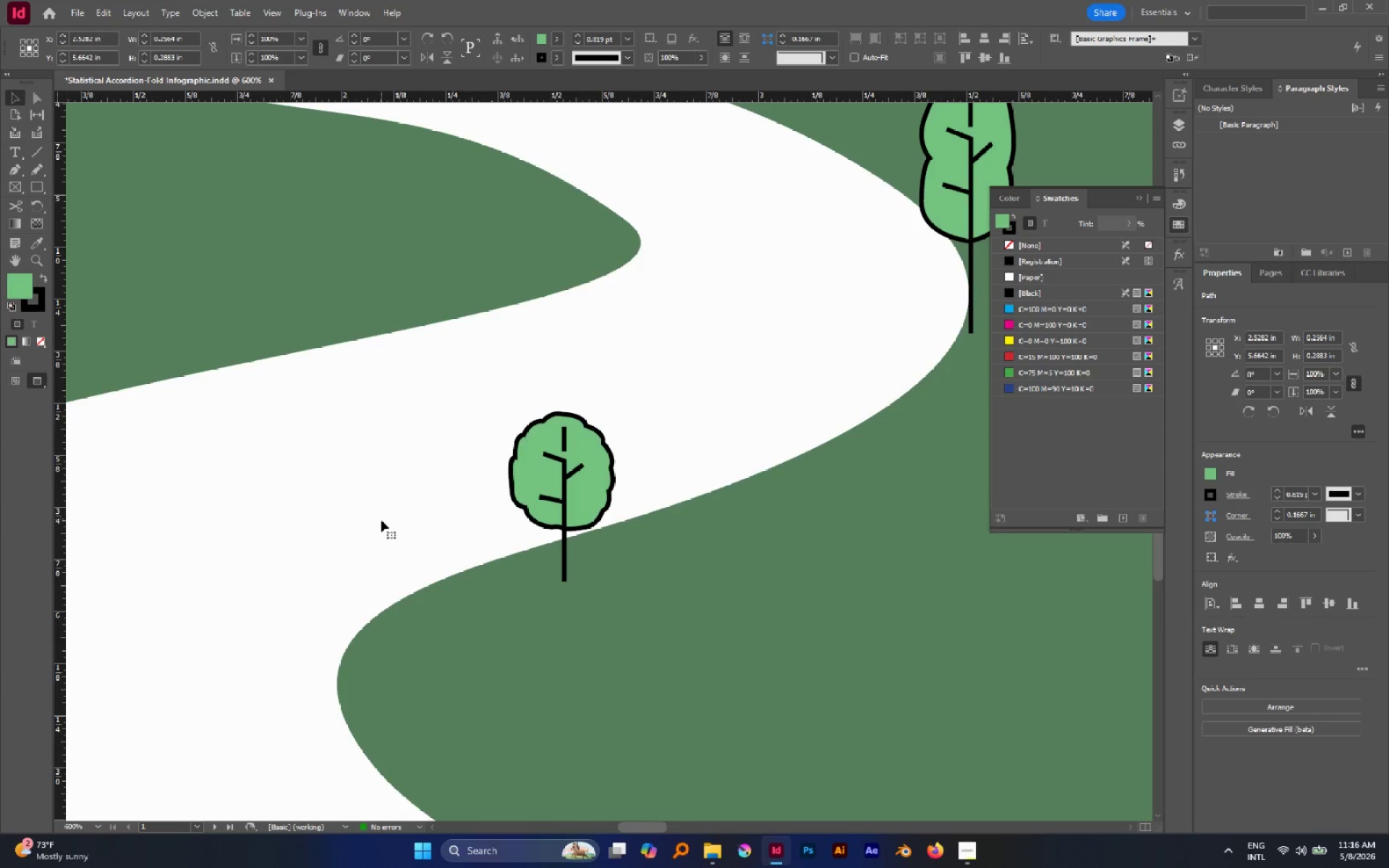 
hold_key(key=AltLeft, duration=0.66)
scroll: coordinate [381, 524], scroll_direction: down, amount: 6.0
 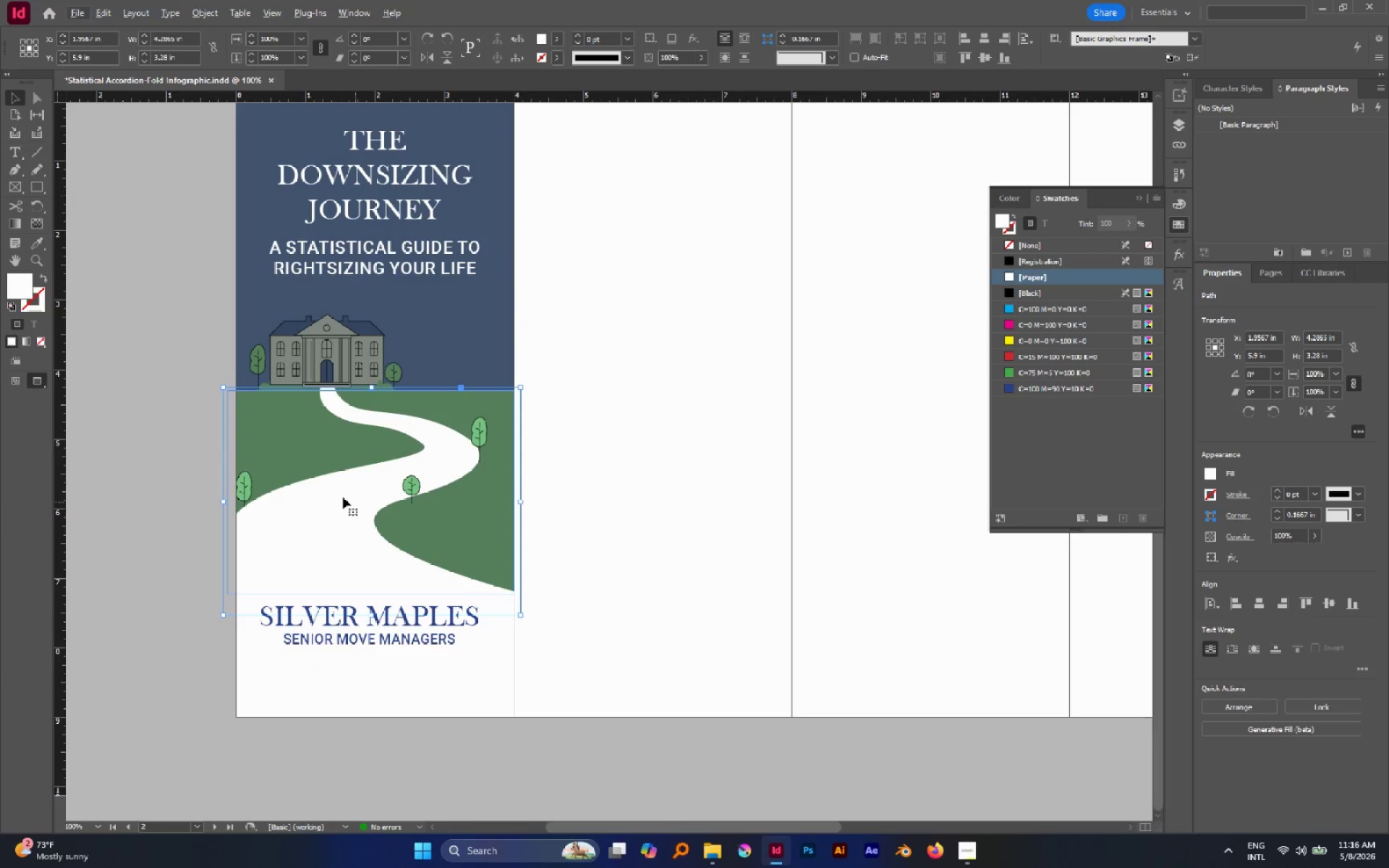 
hold_key(key=AltLeft, duration=0.34)
scroll: coordinate [342, 496], scroll_direction: up, amount: 1.0
 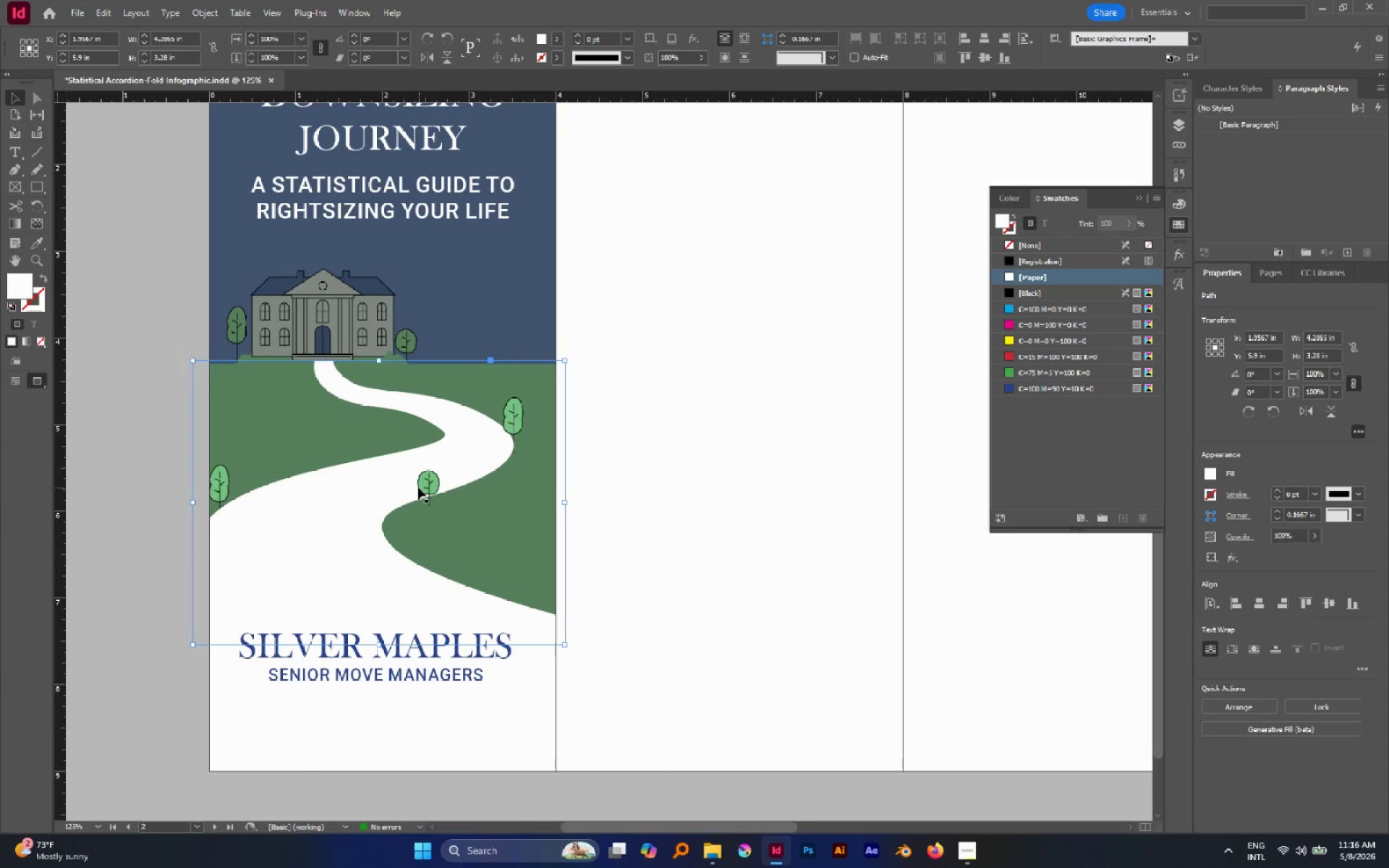 
hold_key(key=AltLeft, duration=2.78)
left_click_drag(start_coordinate=[435, 485], to_coordinate=[279, 466])
 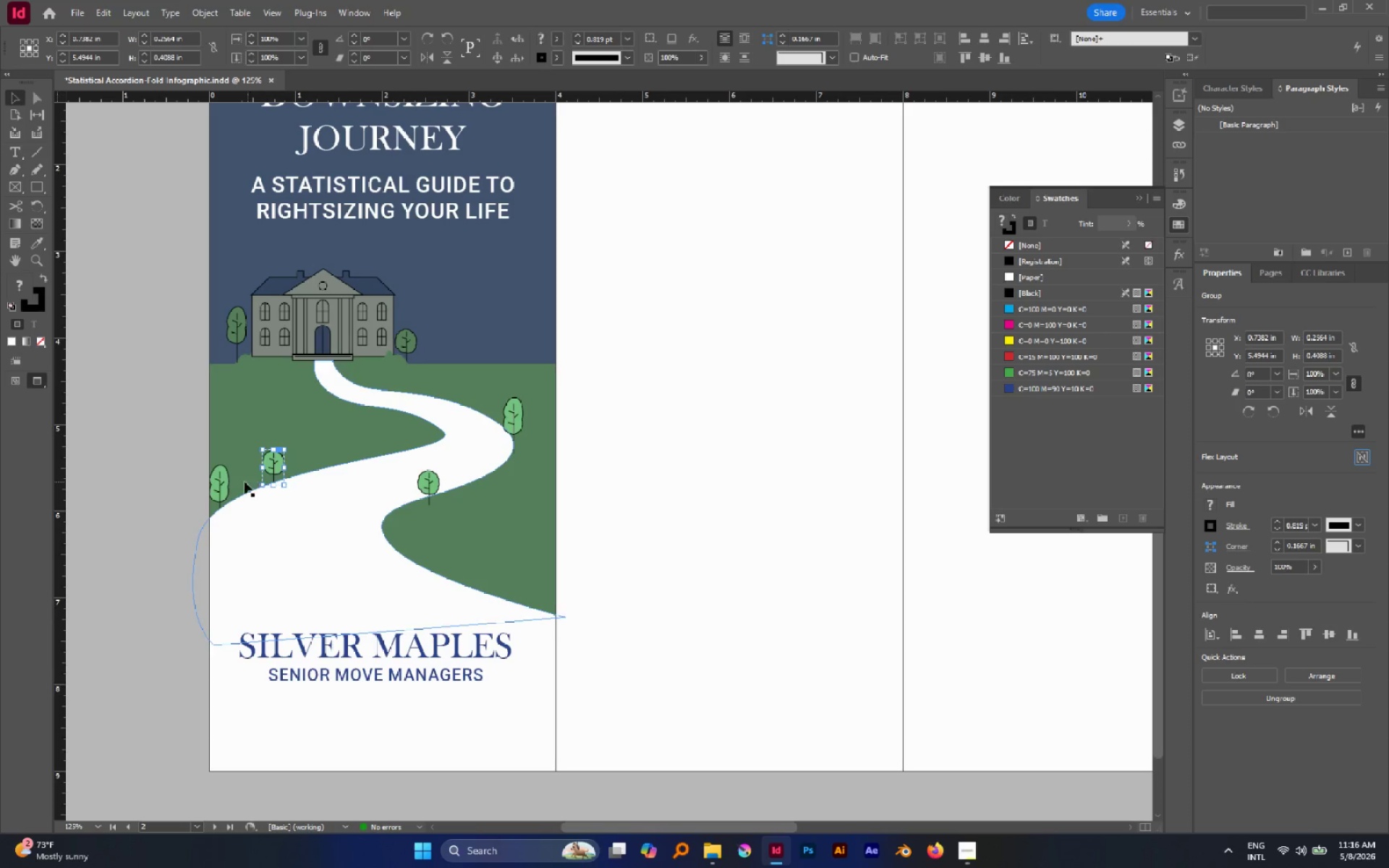 
hold_key(key=AltLeft, duration=1.59)
left_click_drag(start_coordinate=[225, 482], to_coordinate=[325, 438])
 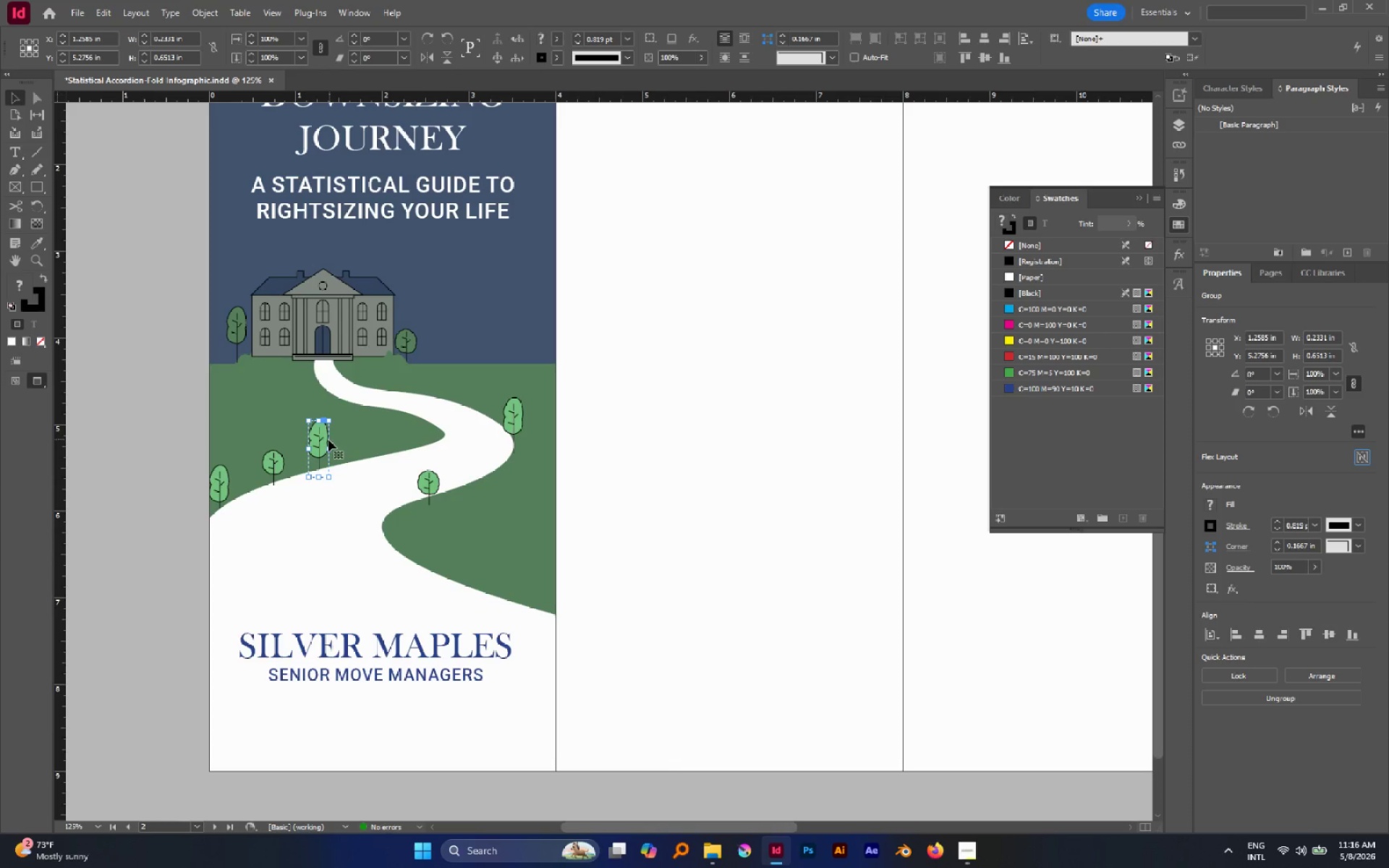 
hold_key(key=AltLeft, duration=0.83)
scroll: coordinate [327, 441], scroll_direction: up, amount: 3.0
 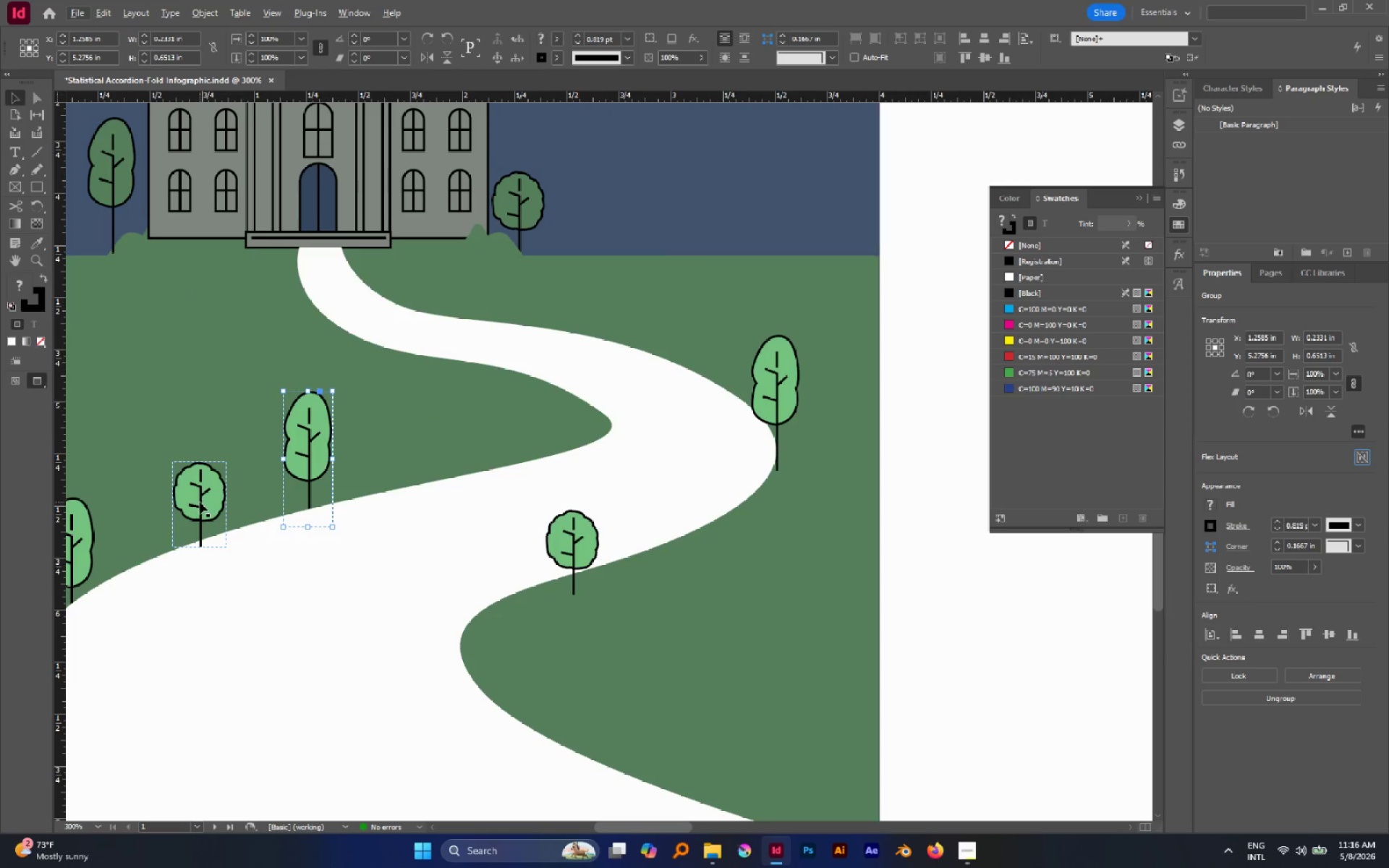 
left_click_drag(start_coordinate=[199, 503], to_coordinate=[196, 498])
 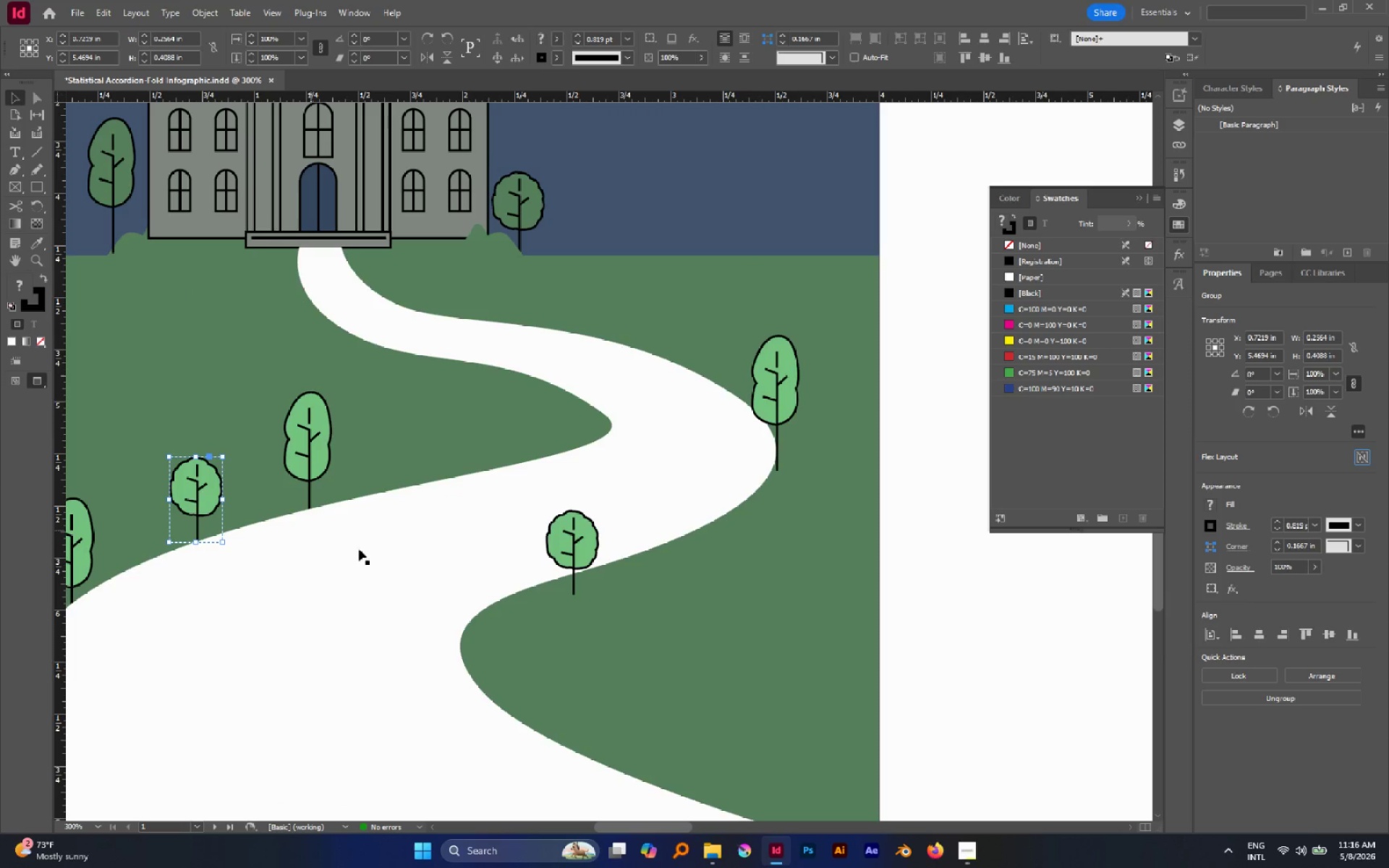 
left_click([377, 555])
 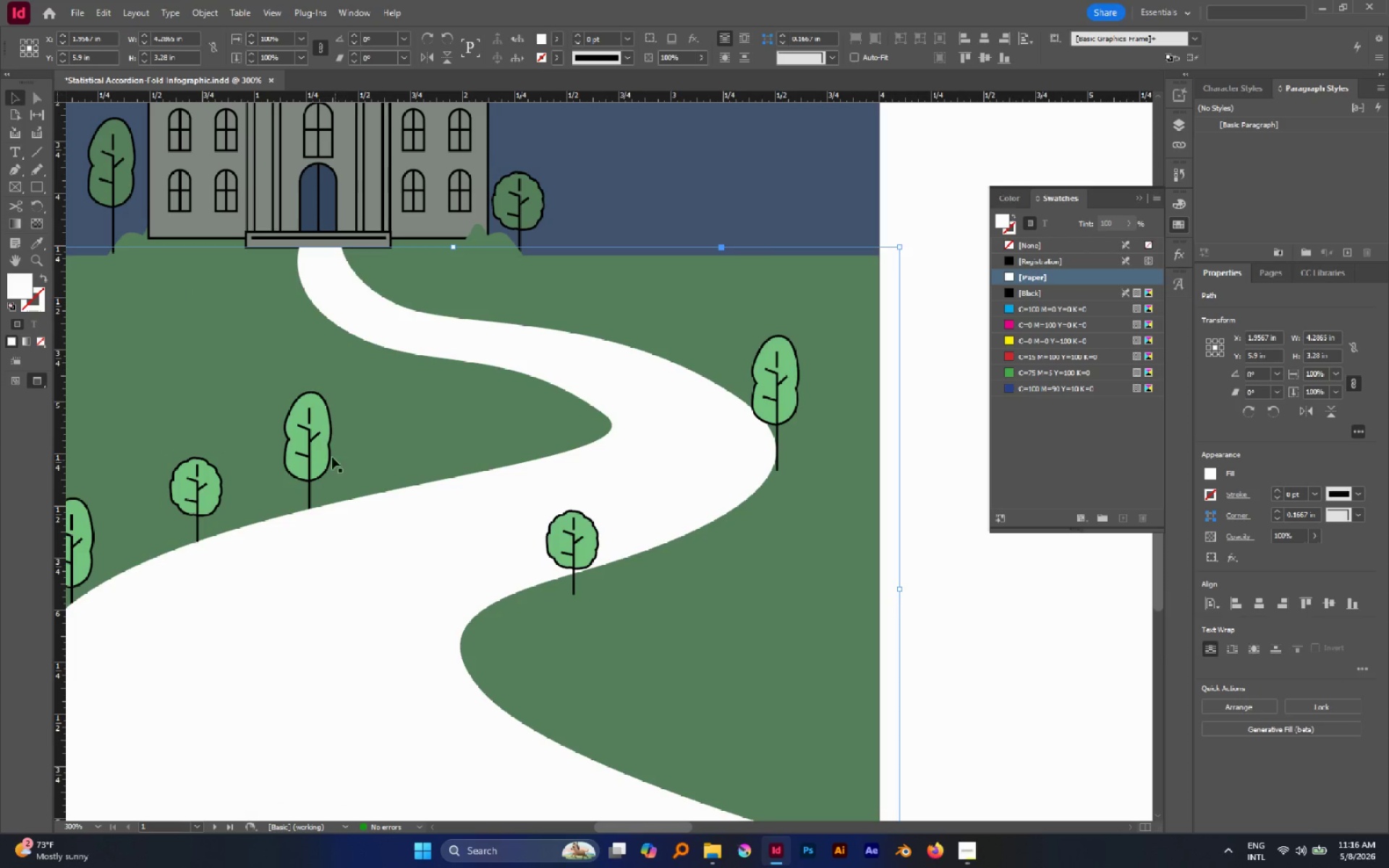 
left_click([322, 444])
 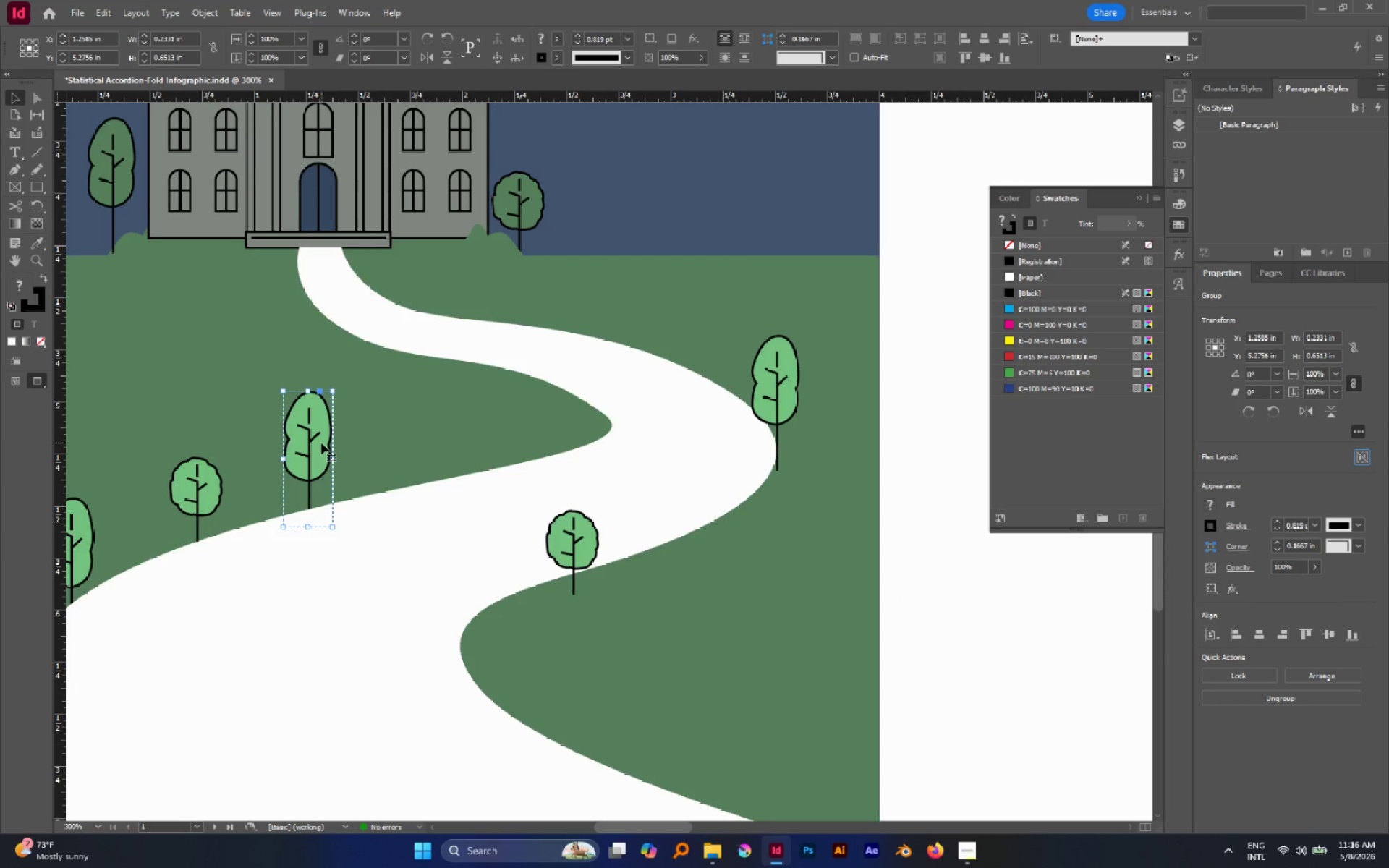 
hold_key(key=AltLeft, duration=1.45)
left_click_drag(start_coordinate=[321, 443], to_coordinate=[588, 369])
 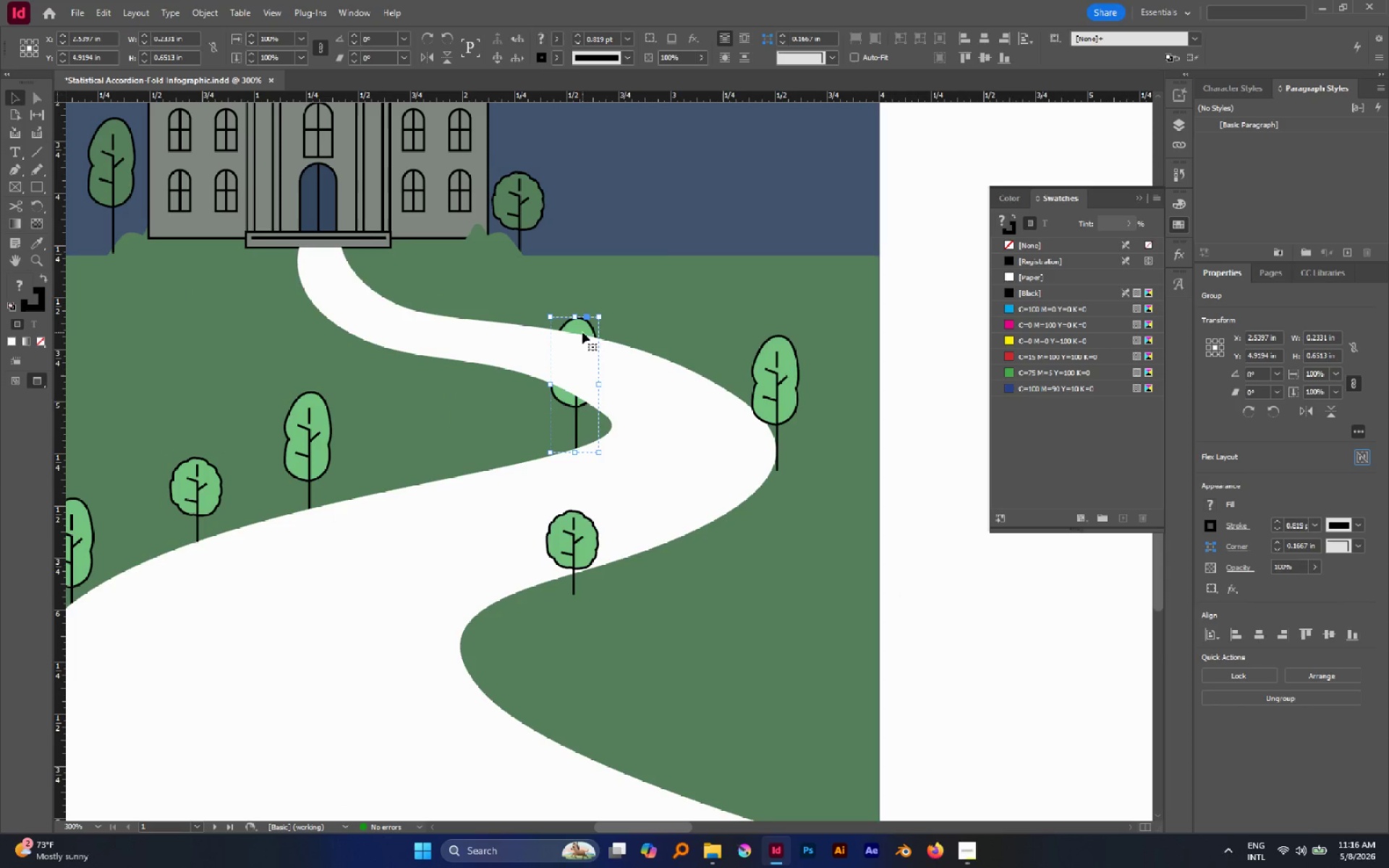 
hold_key(key=ShiftLeft, duration=1.03)
left_click_drag(start_coordinate=[577, 312], to_coordinate=[577, 320])
 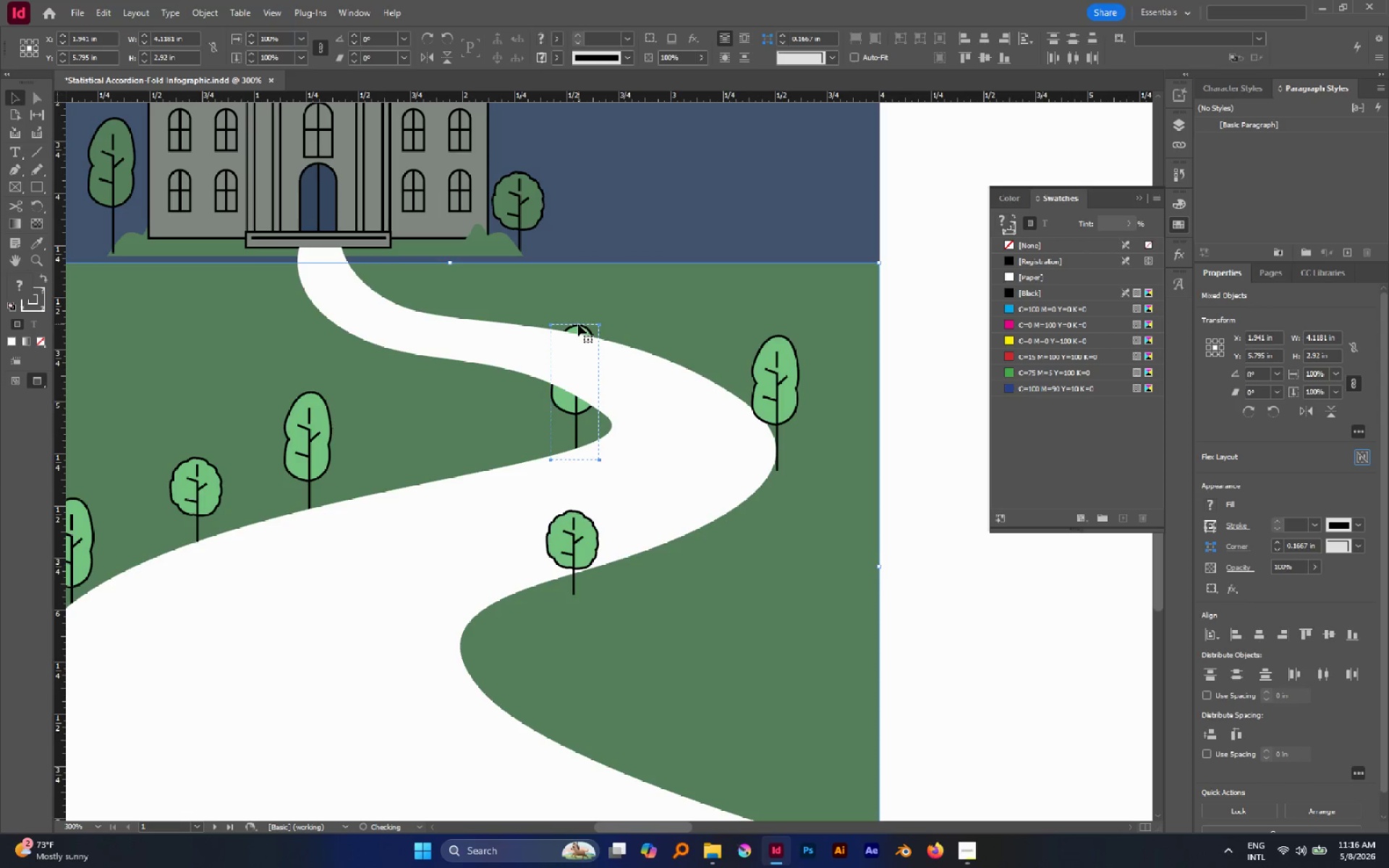 
key(Control+Z)
 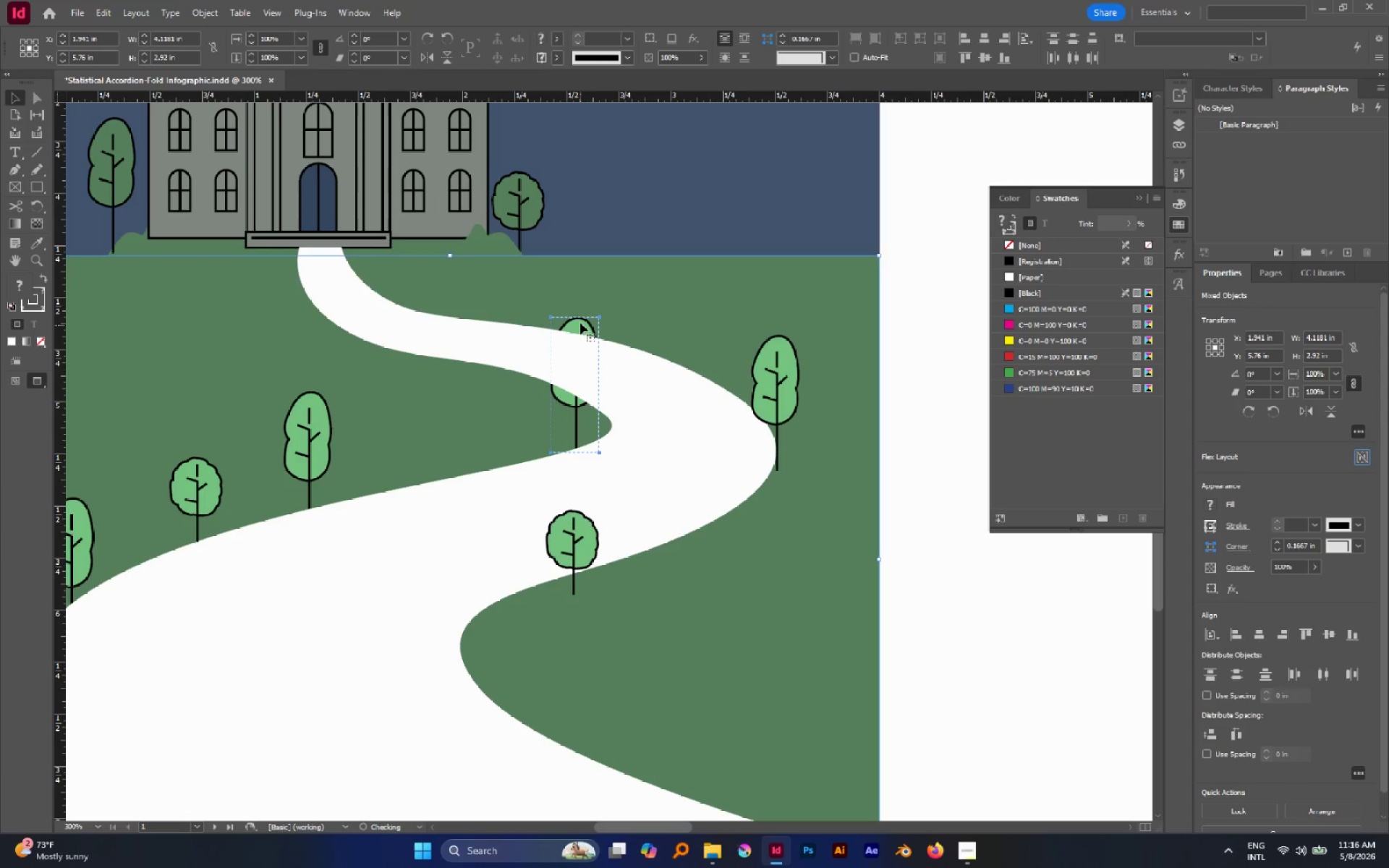 
left_click([580, 323])
 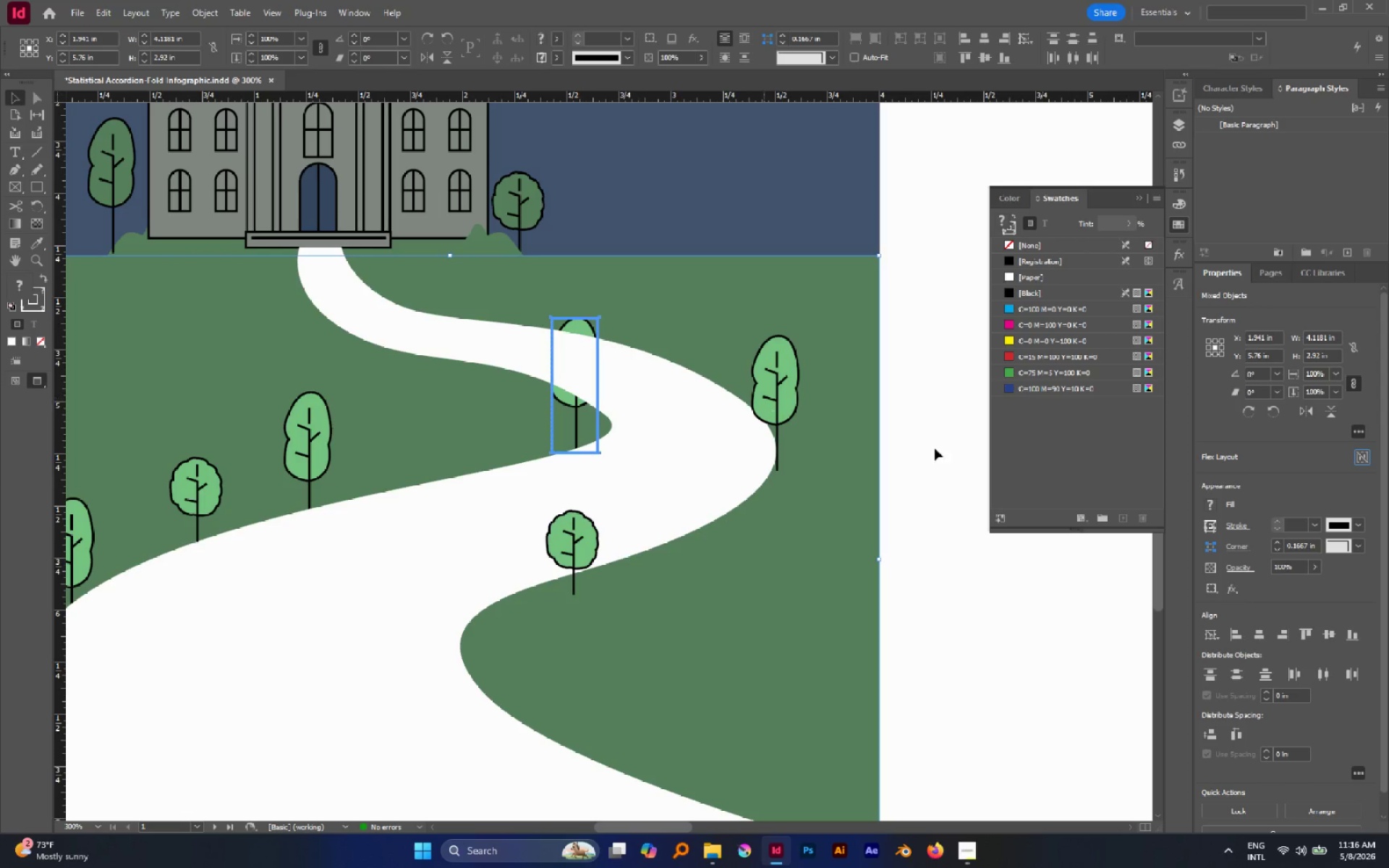 
left_click([953, 449])
 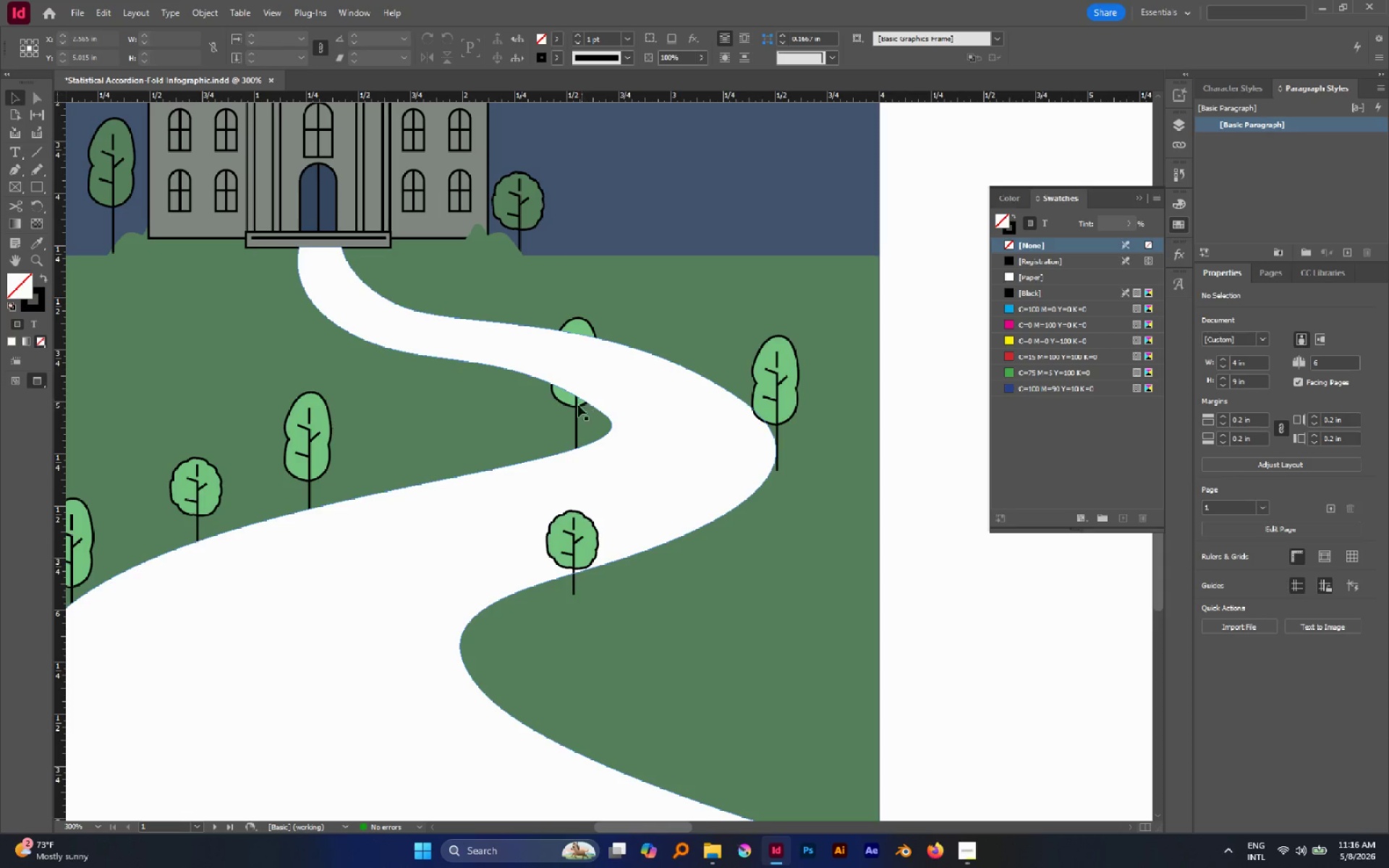 
left_click([574, 405])
 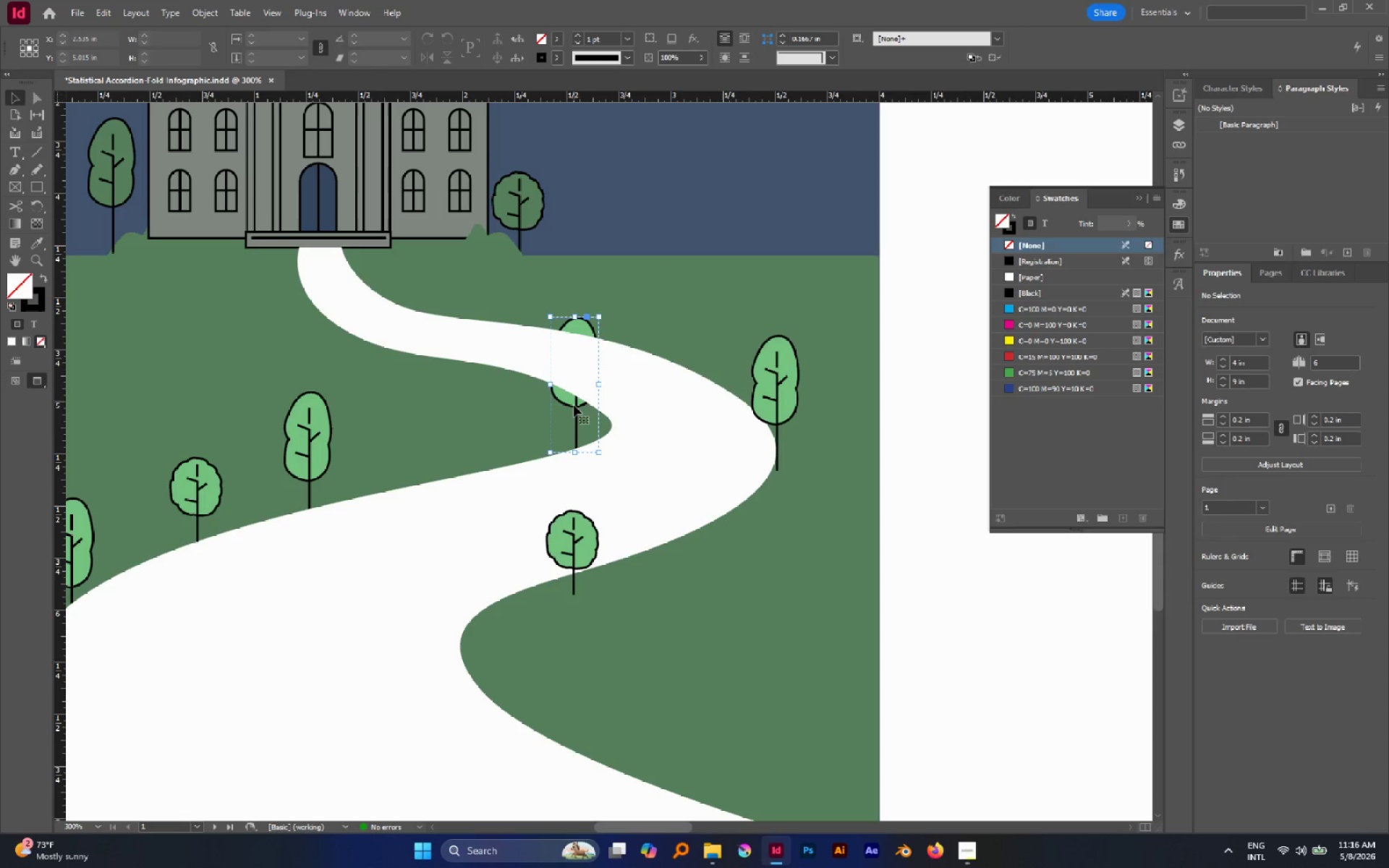 
key(Control+Shift+BracketRight)
 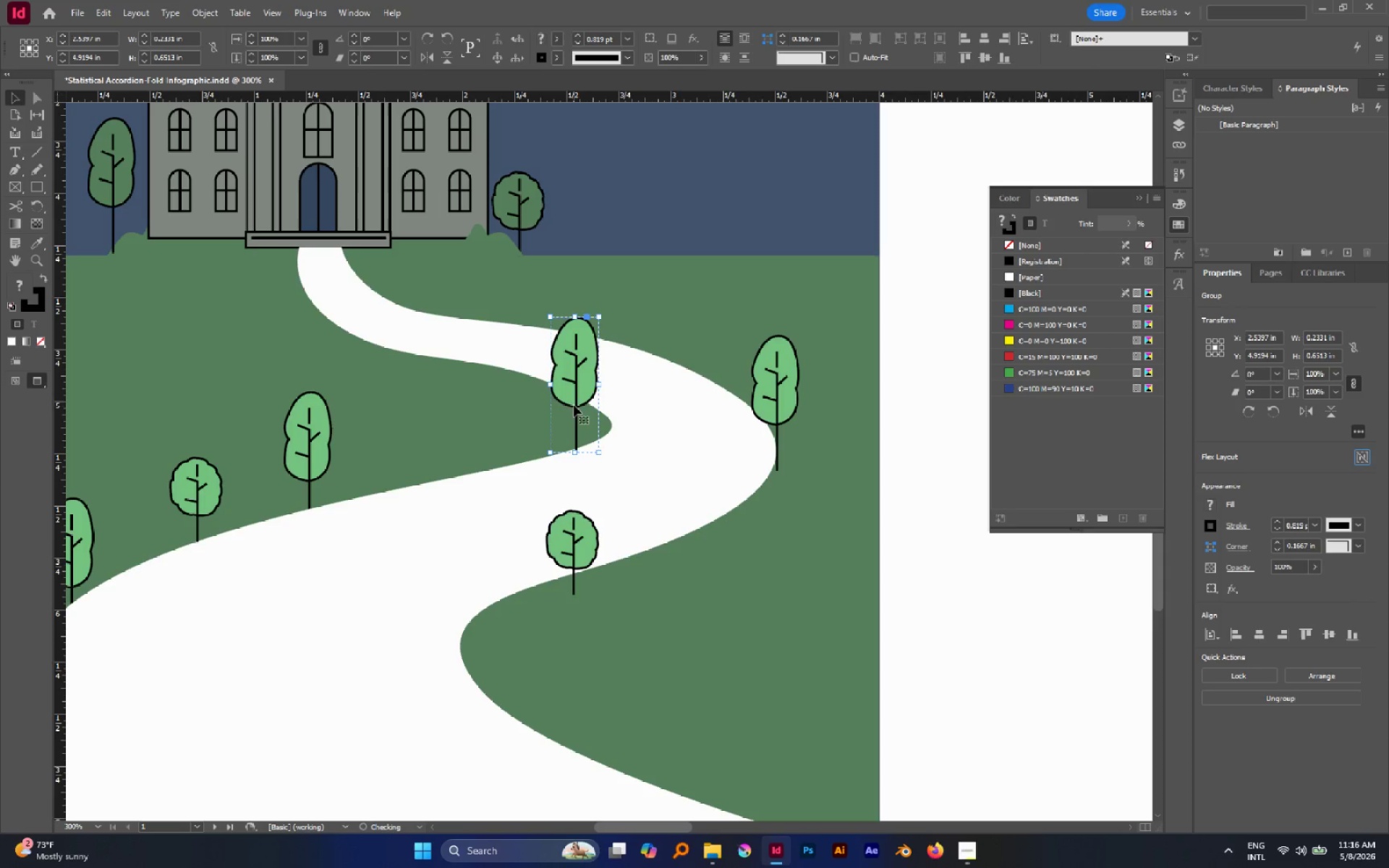 
hold_key(key=ShiftLeft, duration=1.7)
left_click_drag(start_coordinate=[575, 317], to_coordinate=[579, 356])
 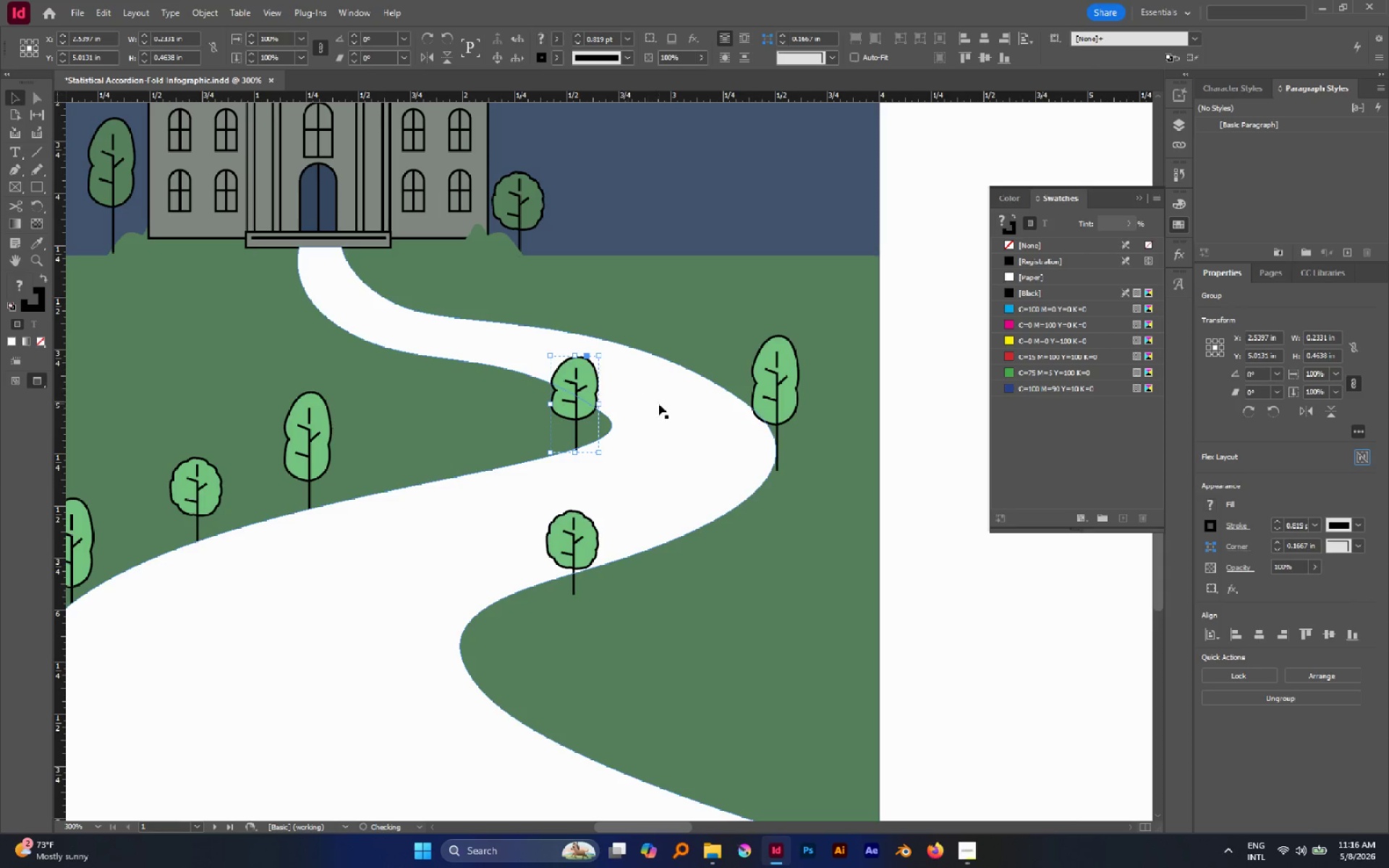 
left_click([658, 404])
 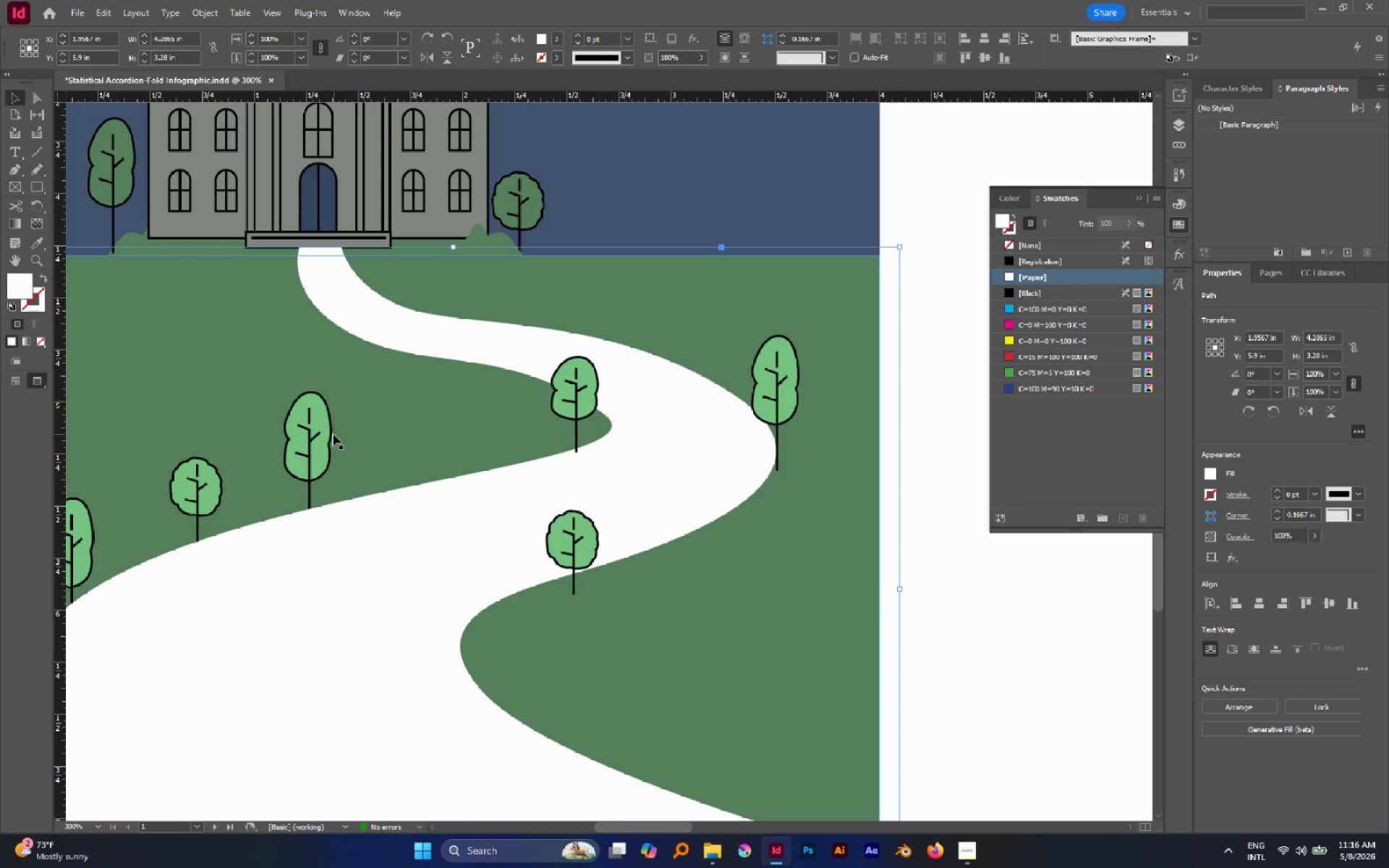 
left_click([323, 431])
 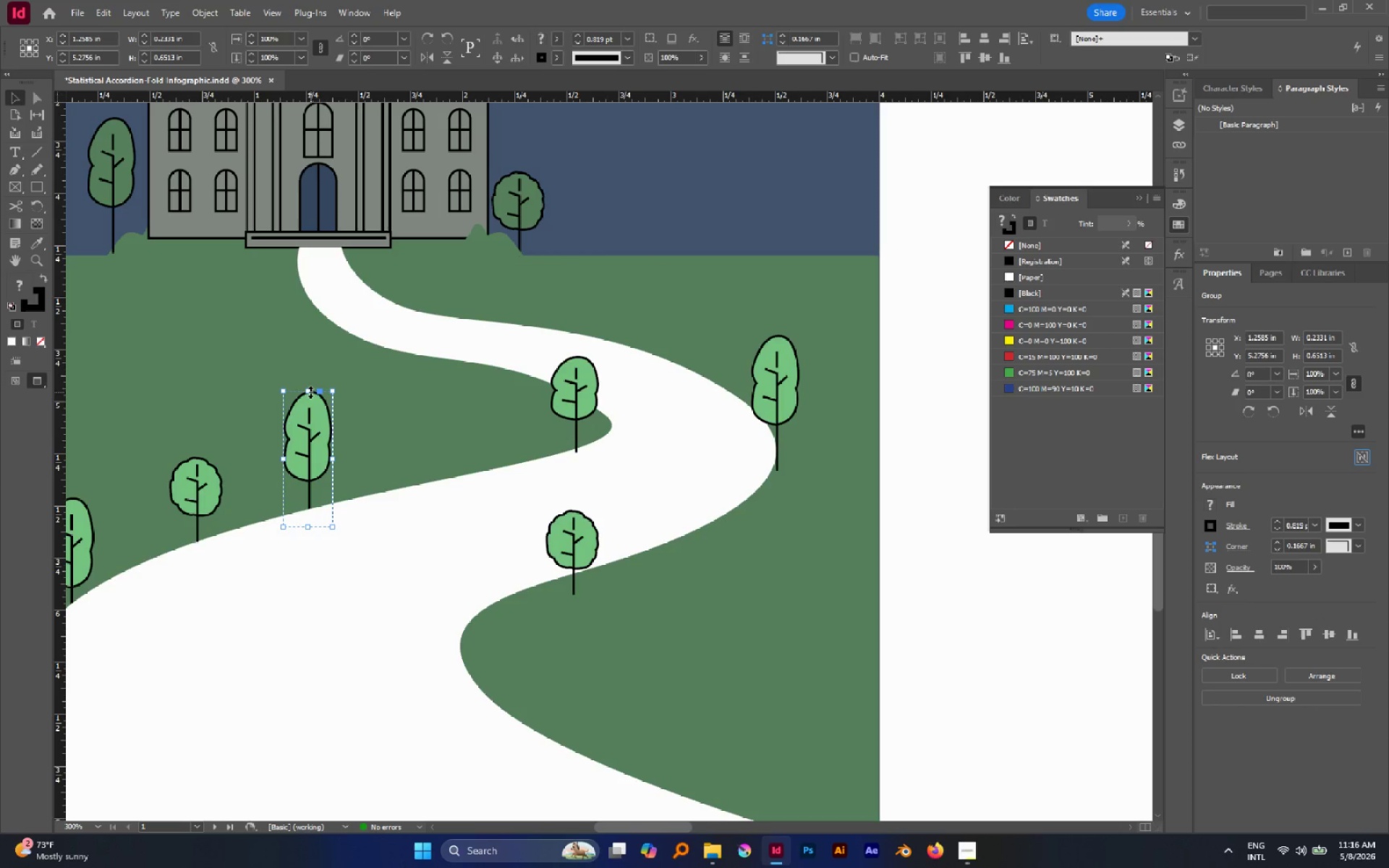 
left_click_drag(start_coordinate=[310, 390], to_coordinate=[313, 406])
 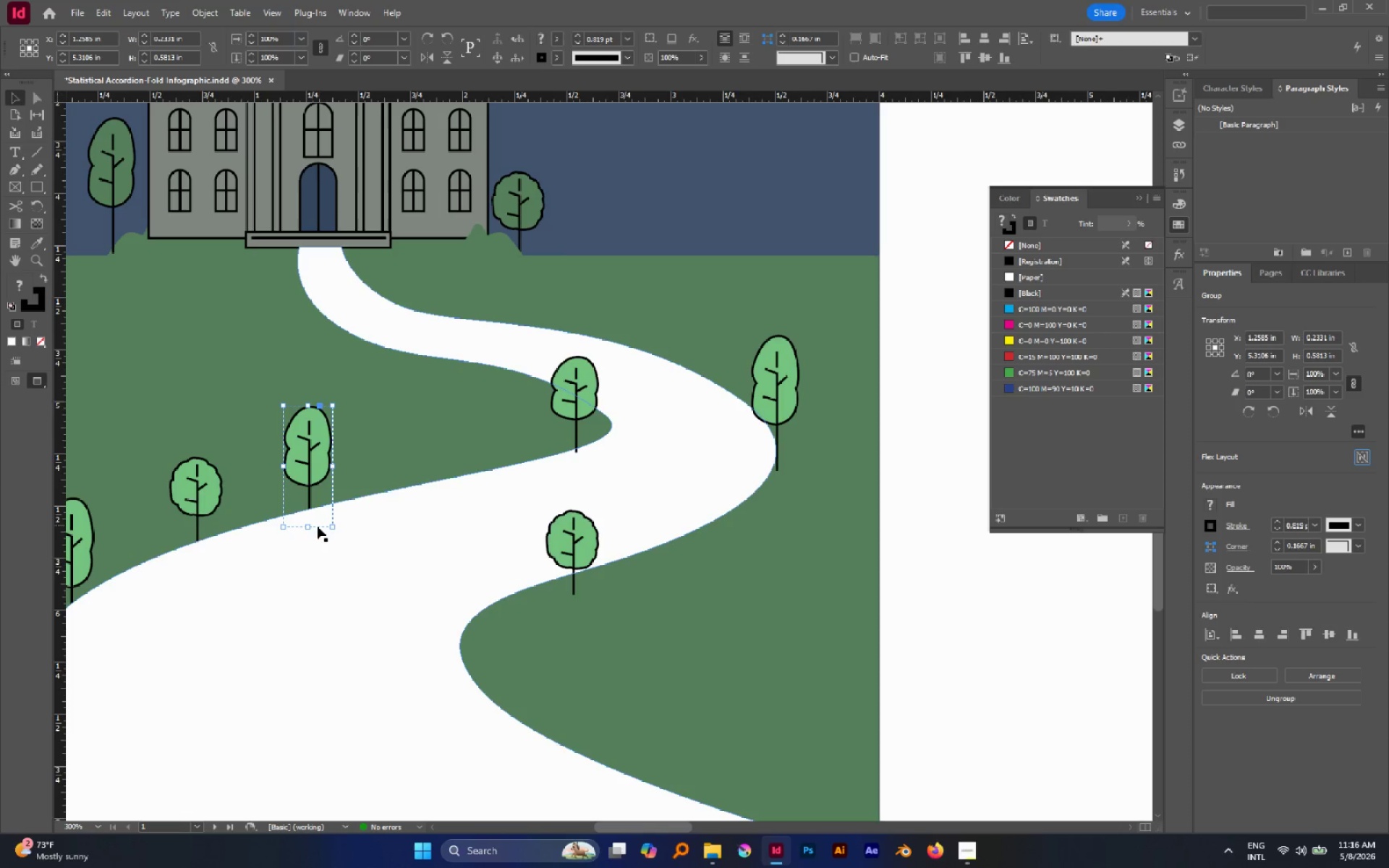 
left_click_drag(start_coordinate=[310, 528], to_coordinate=[309, 517])
 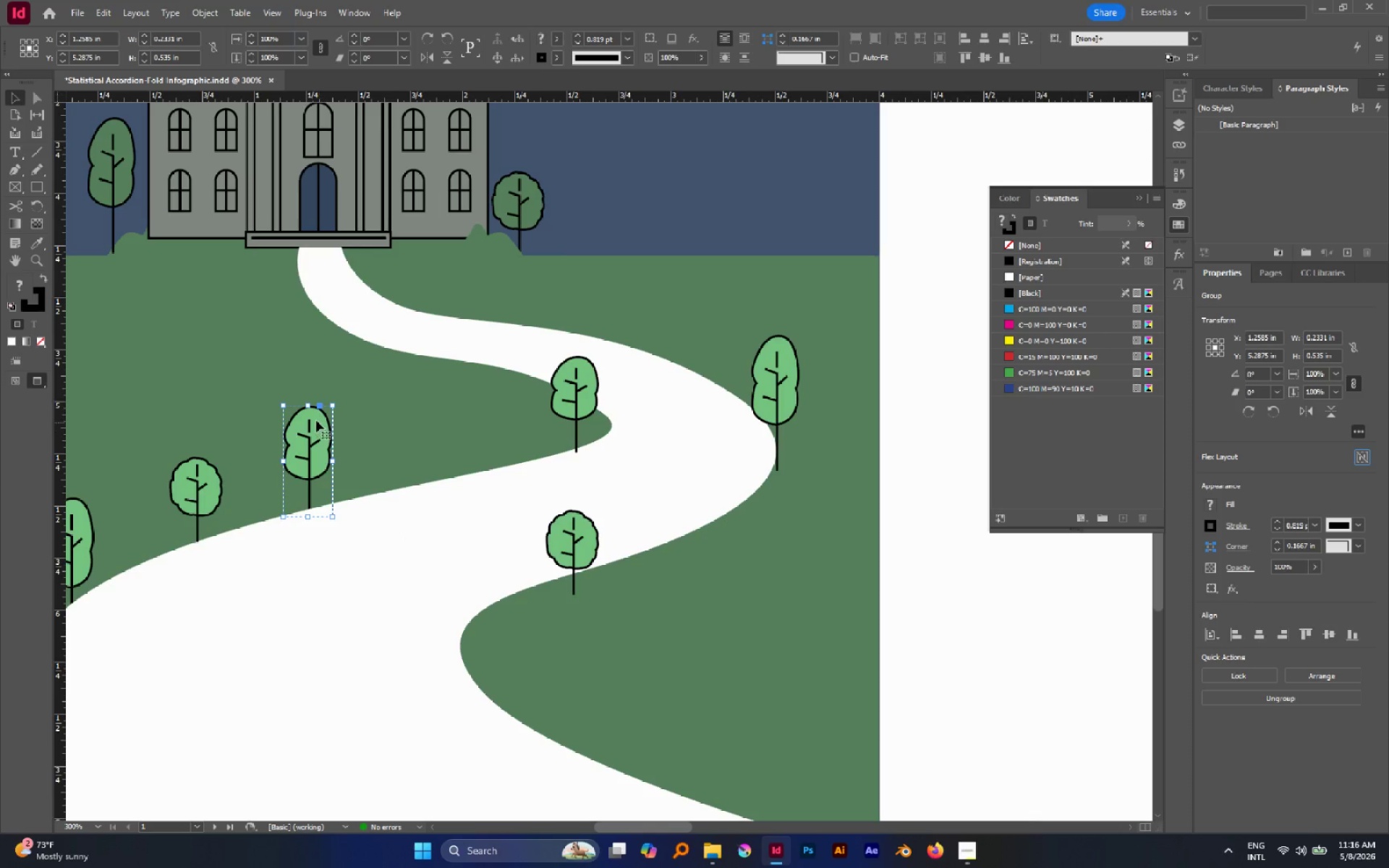 
left_click_drag(start_coordinate=[308, 406], to_coordinate=[311, 427])
 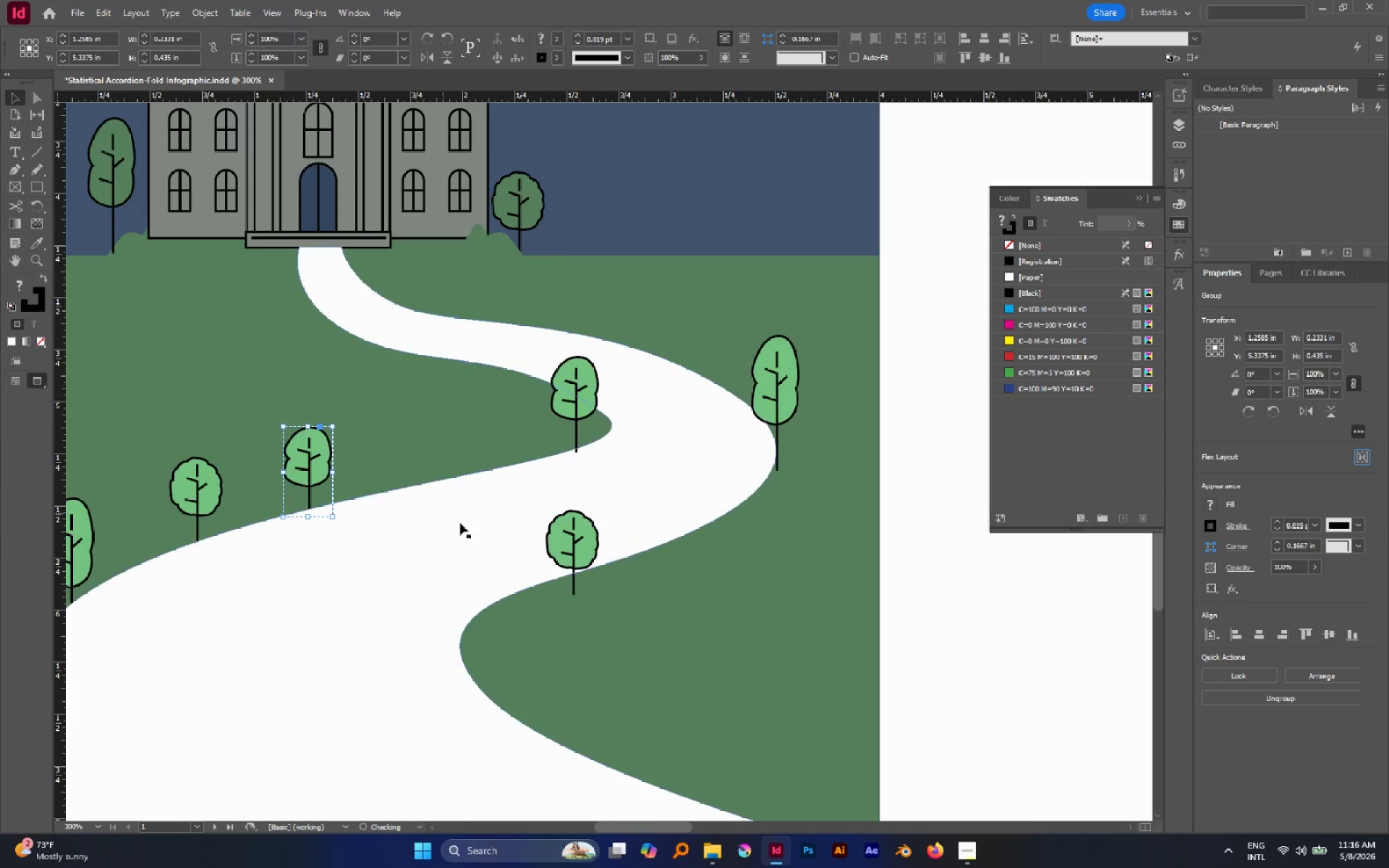 
left_click([480, 535])
 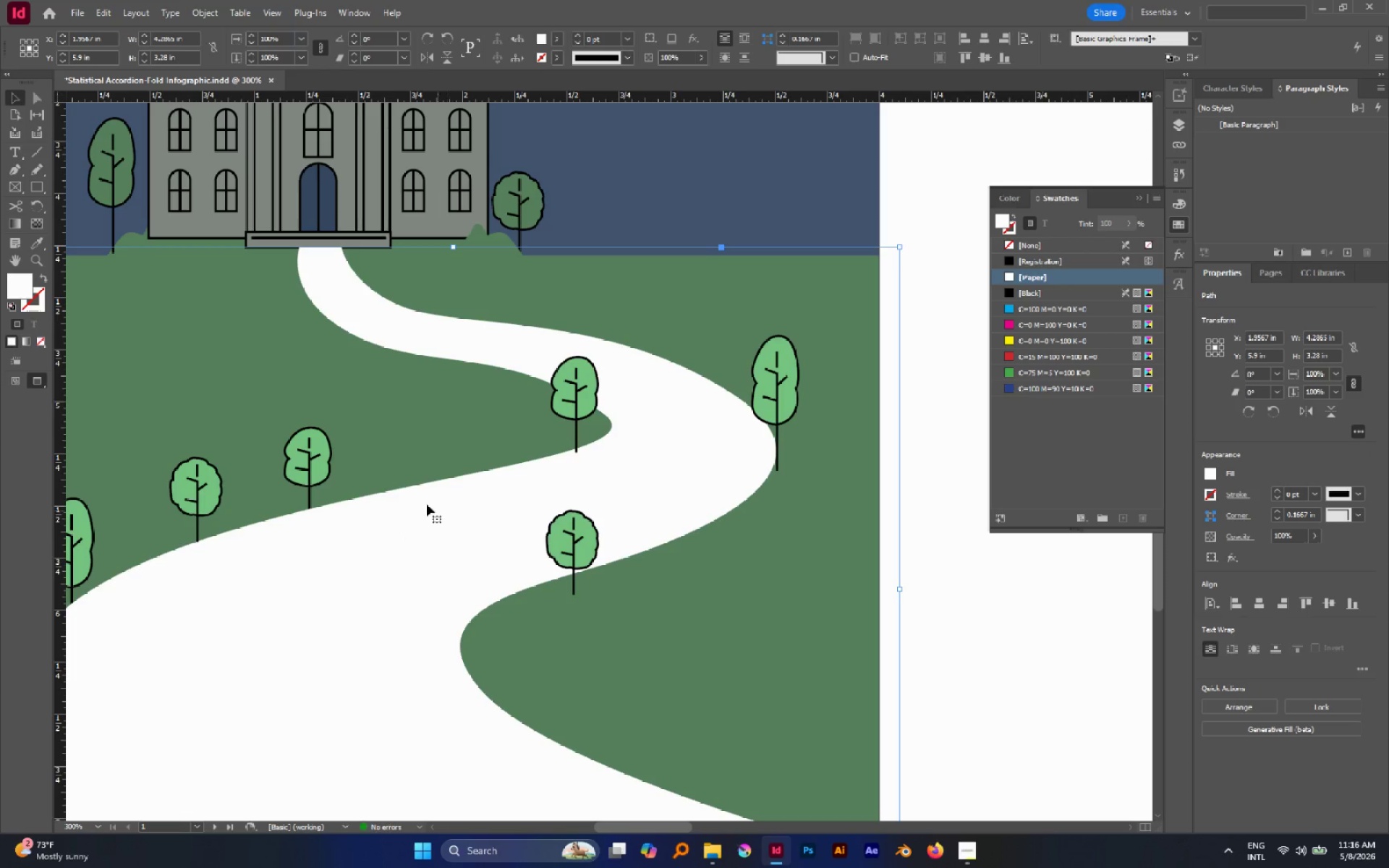 
hold_key(key=AltLeft, duration=0.77)
scroll: coordinate [417, 499], scroll_direction: down, amount: 1.0
 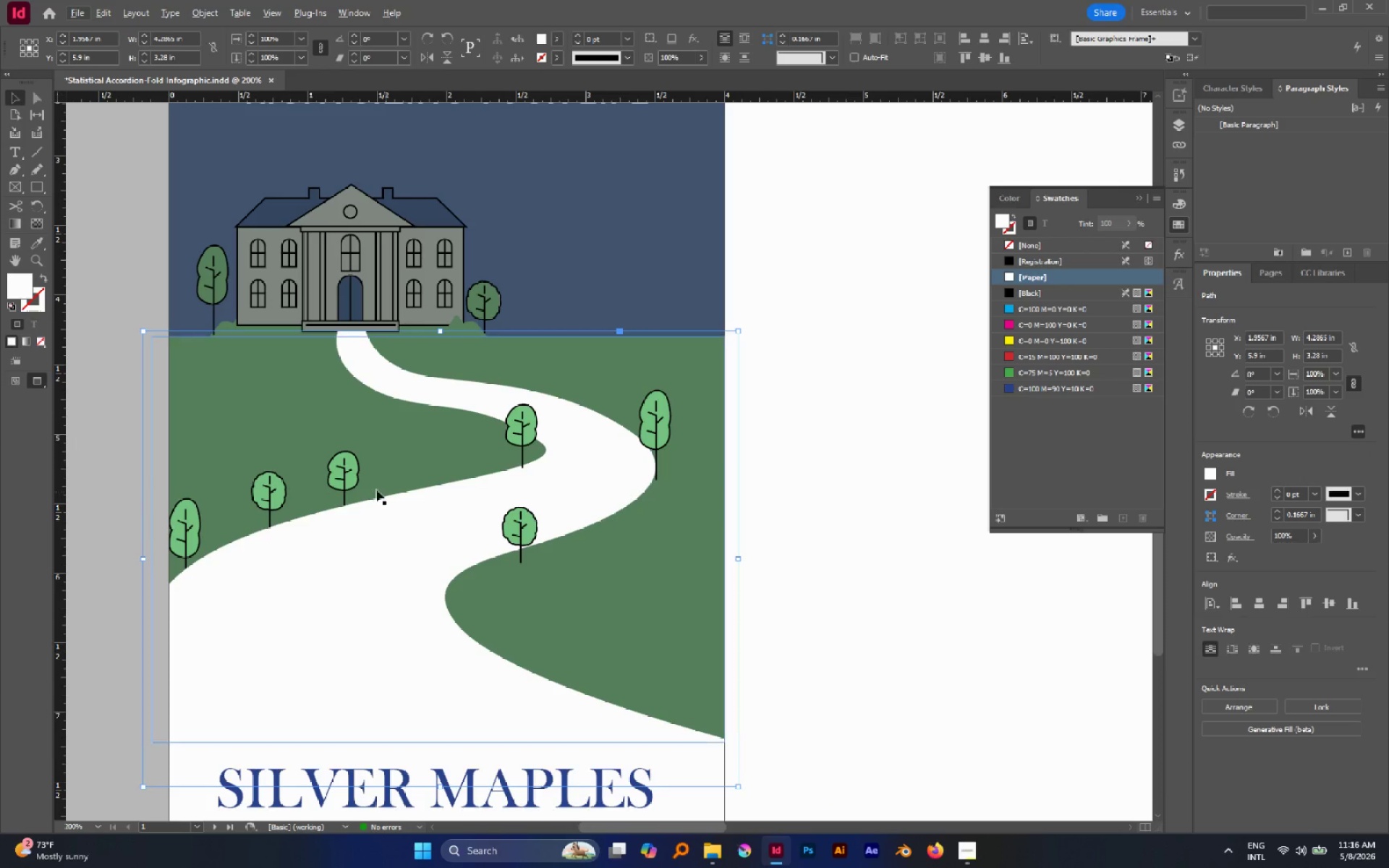 
left_click_drag(start_coordinate=[336, 476], to_coordinate=[412, 465])
 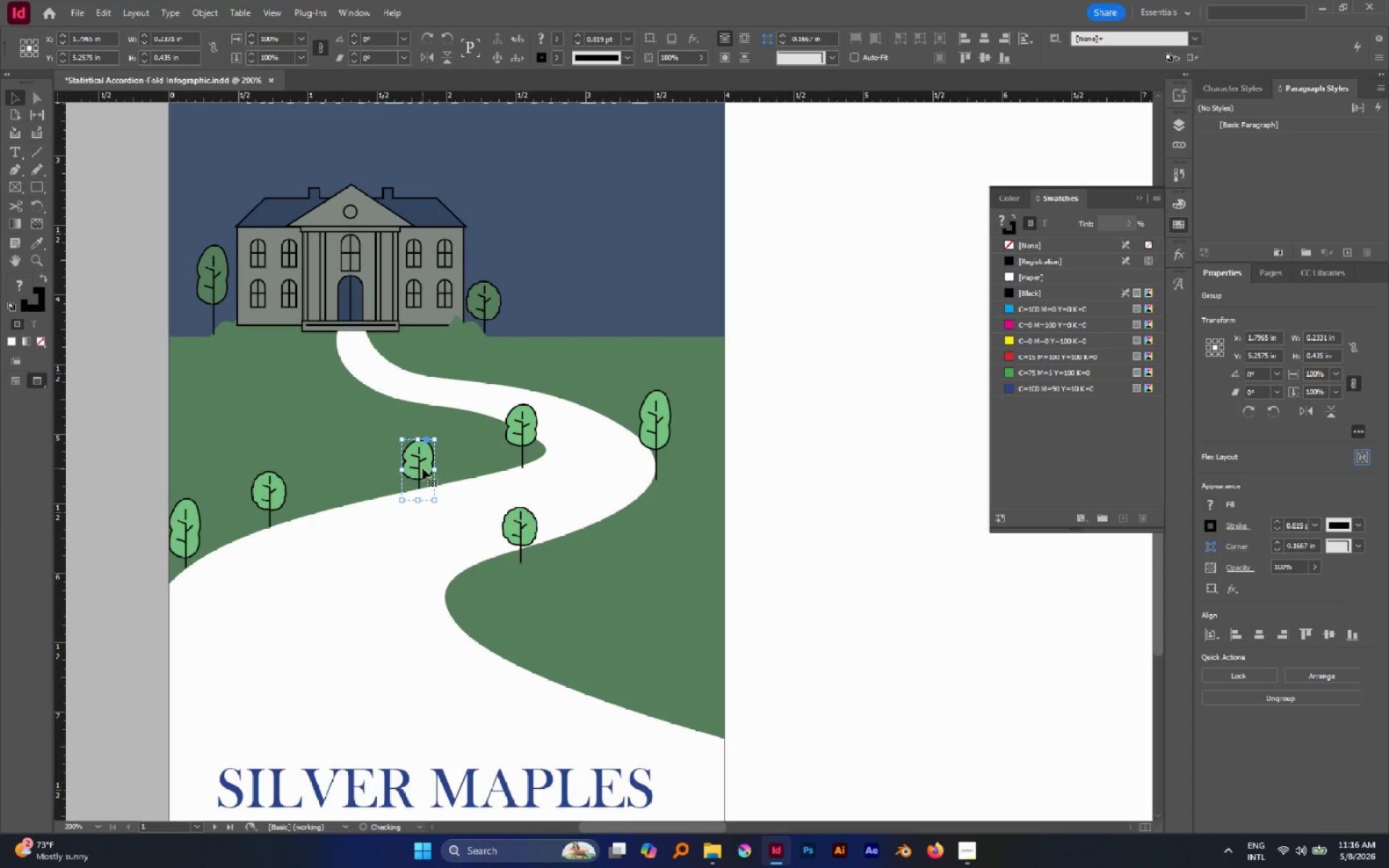 
hold_key(key=ShiftLeft, duration=0.69)
 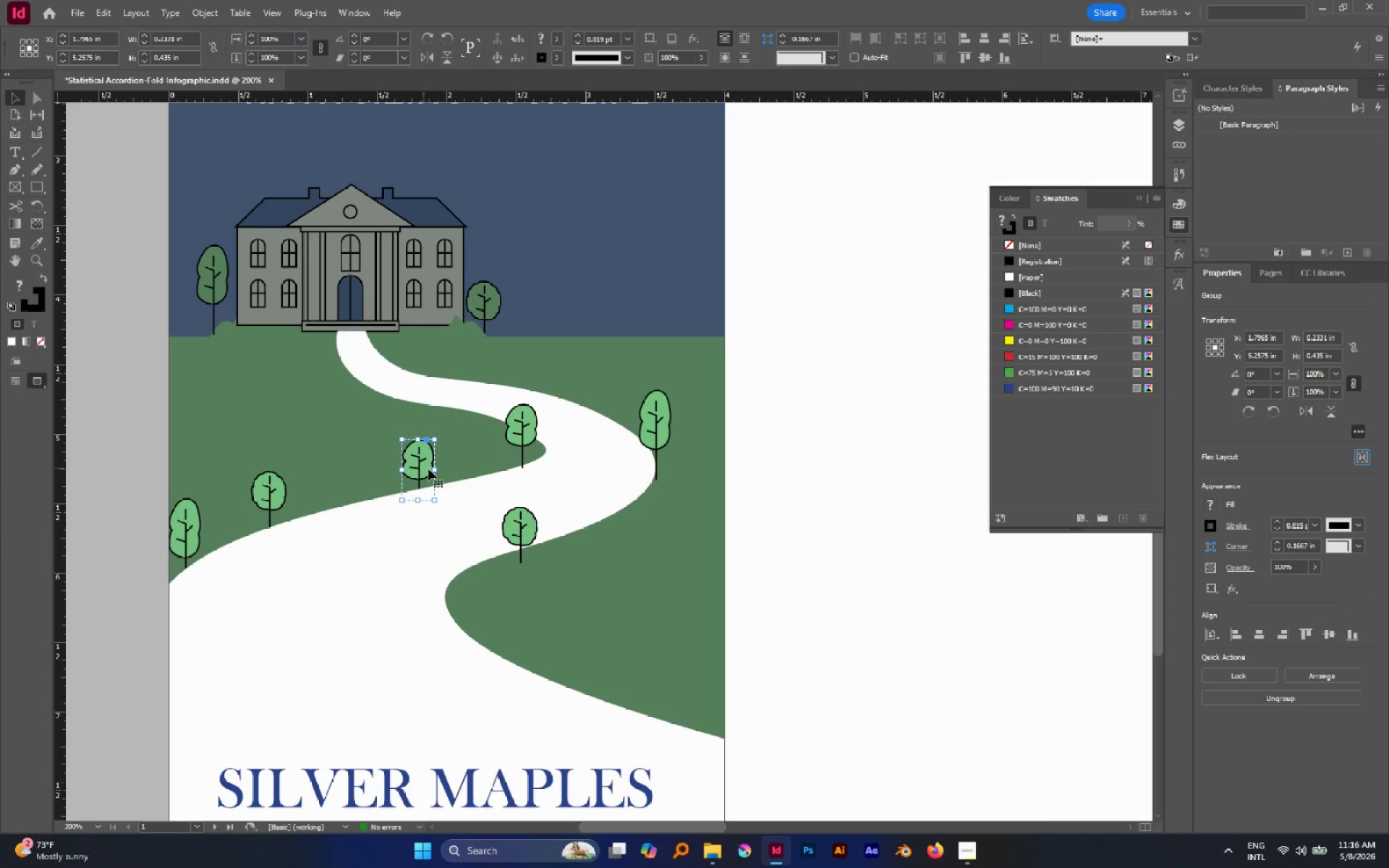 
left_click([467, 513])
 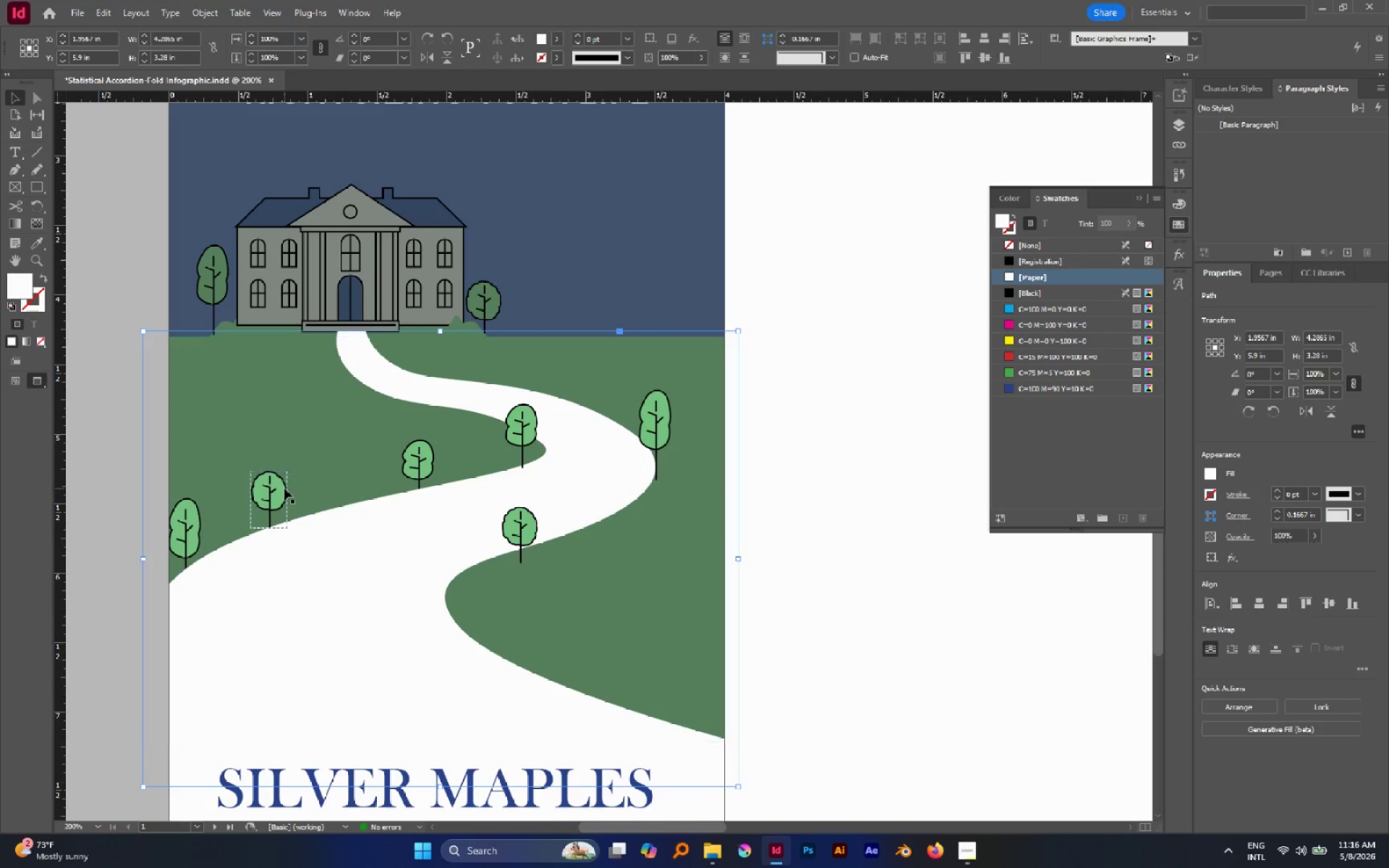 
left_click_drag(start_coordinate=[284, 488], to_coordinate=[318, 484])
 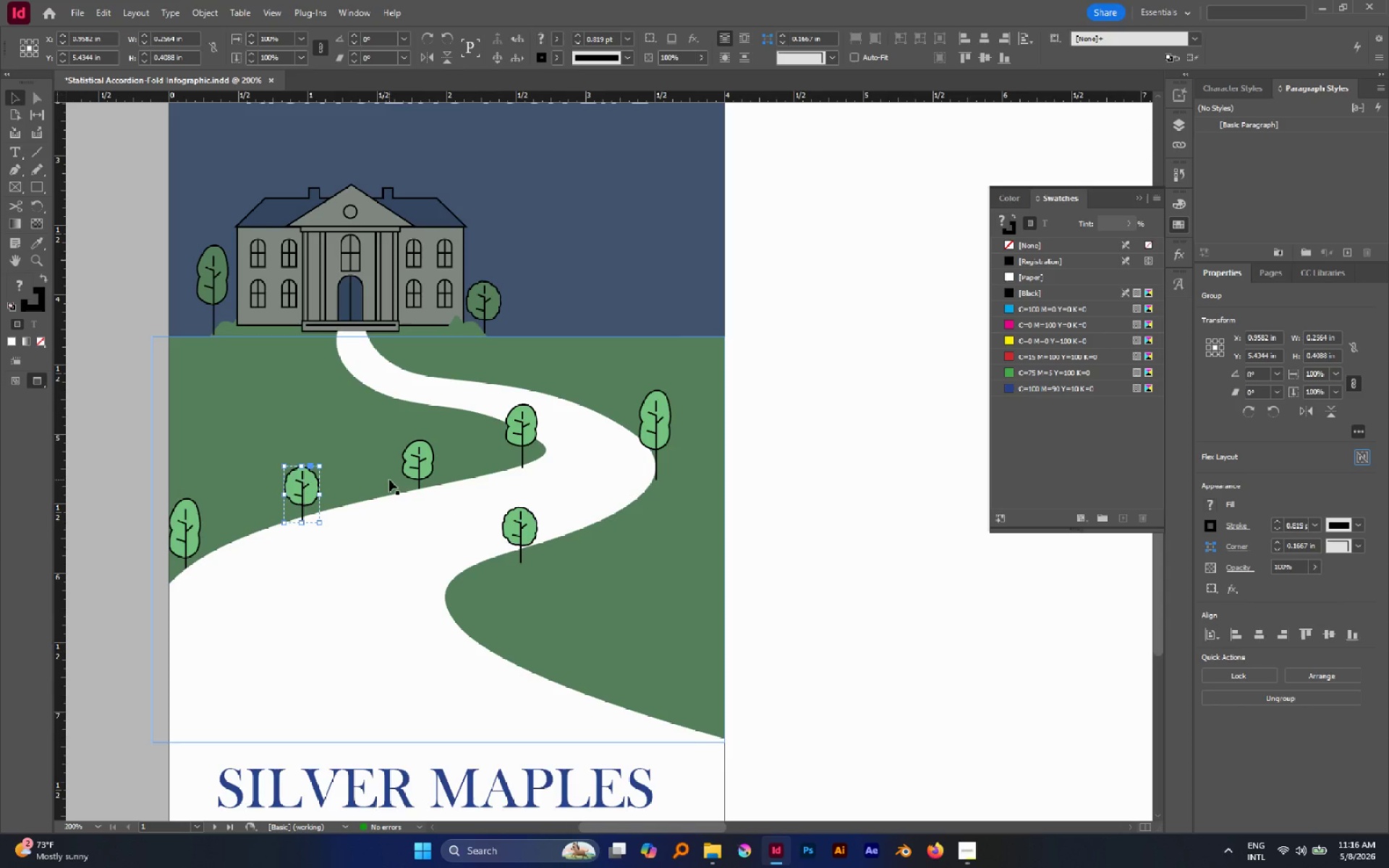 
key(ArrowUp)
 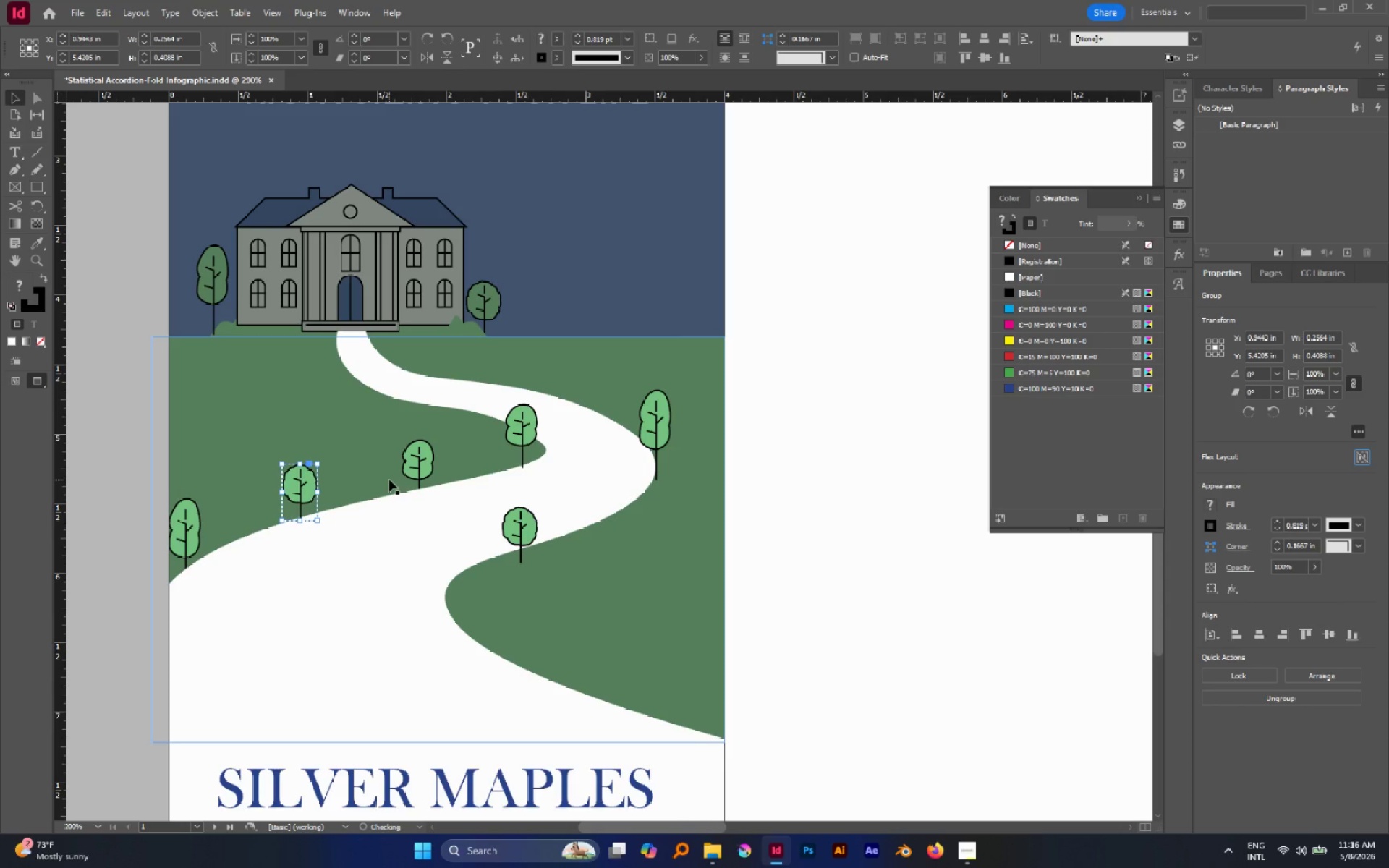 
key(ArrowLeft)
 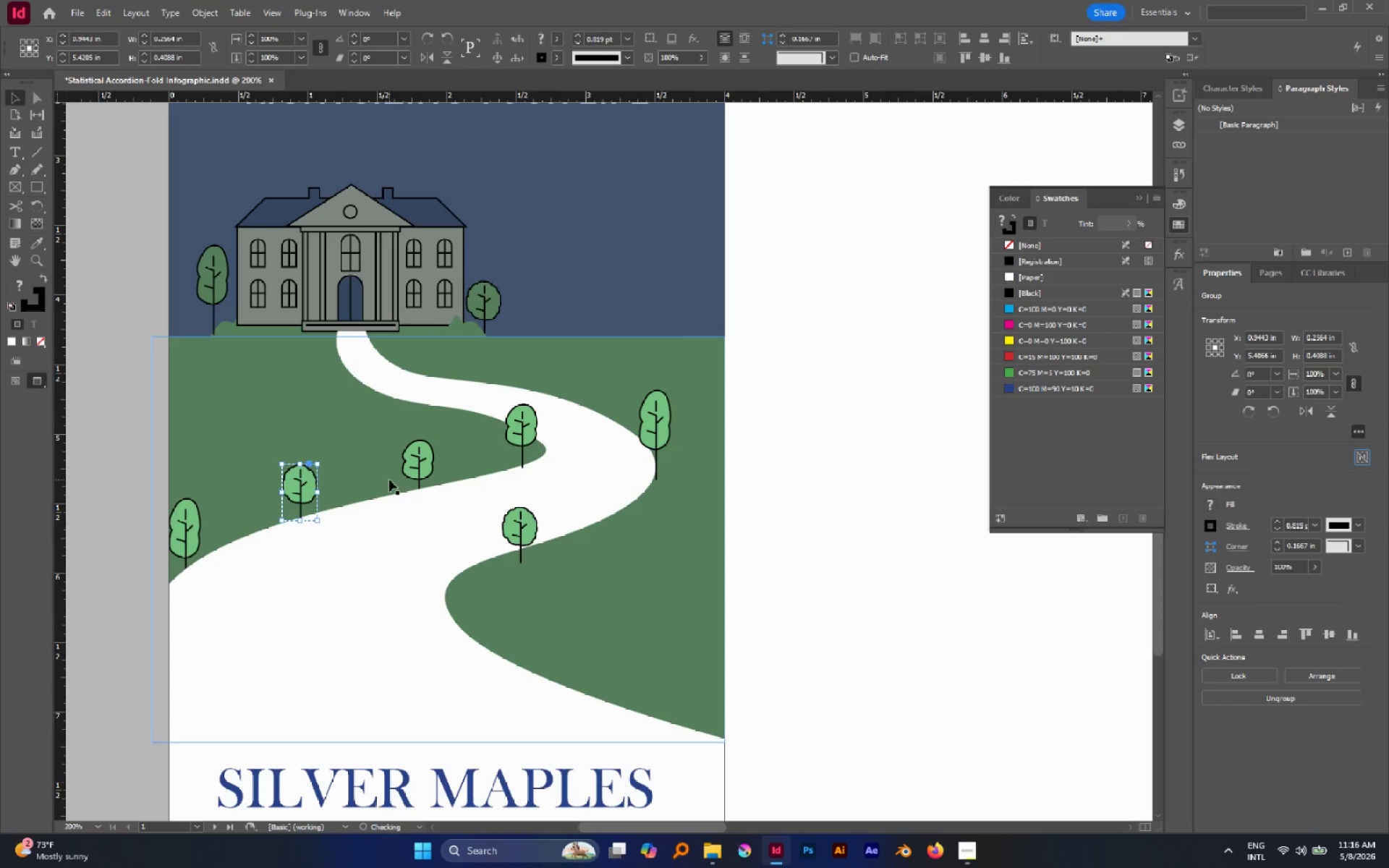 
key(ArrowUp)
 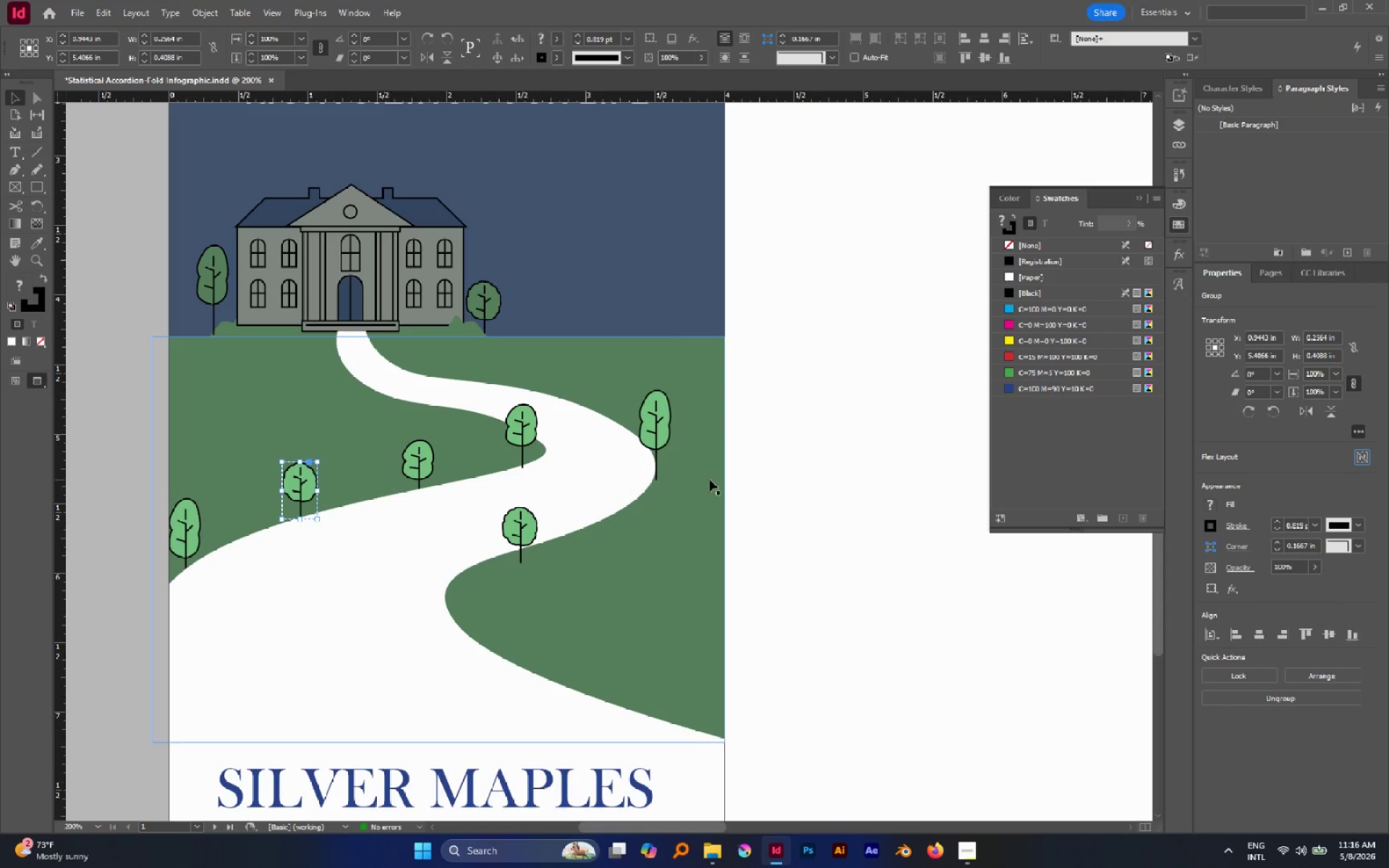 
left_click([876, 469])
 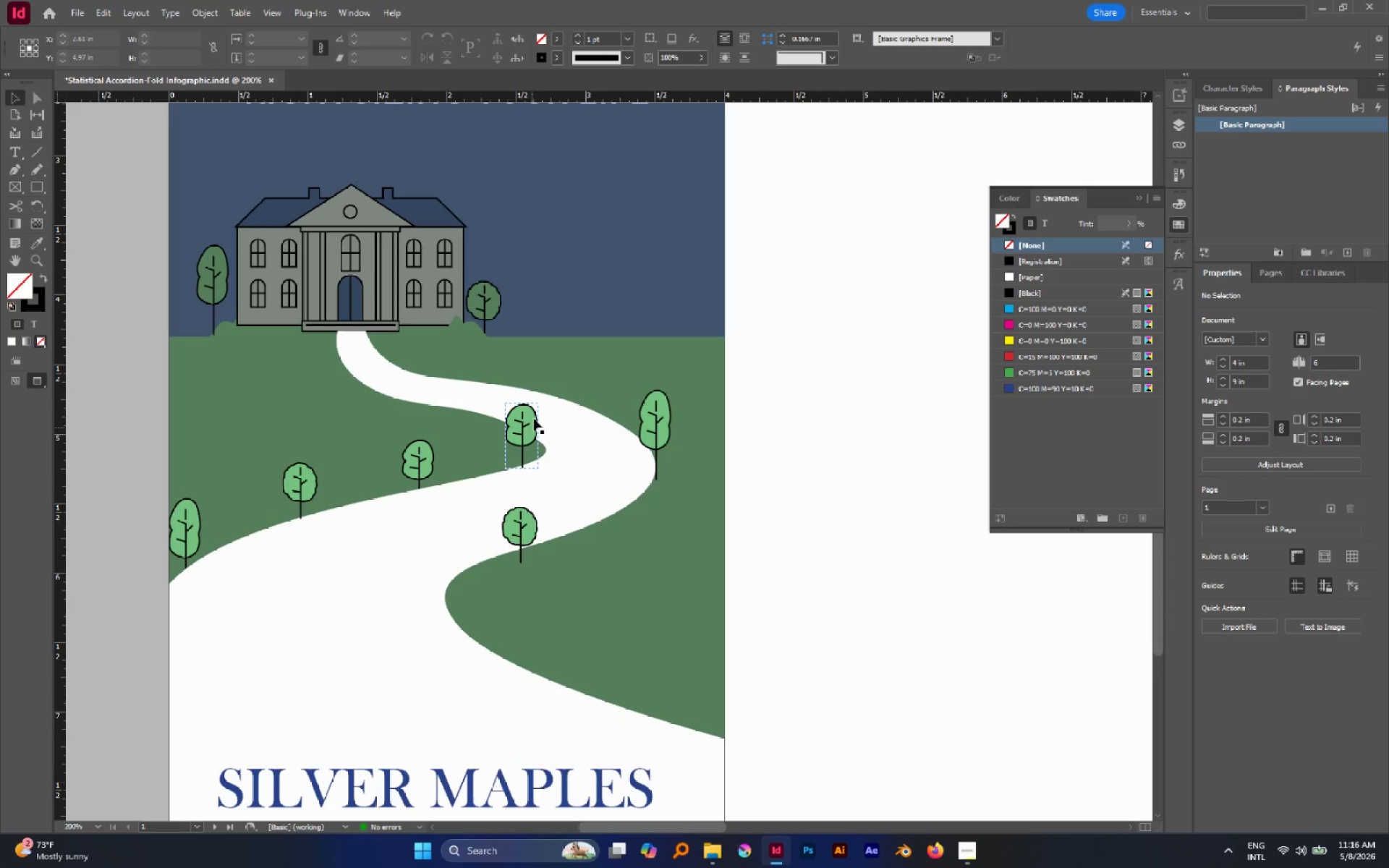 
left_click_drag(start_coordinate=[532, 419], to_coordinate=[633, 485])
 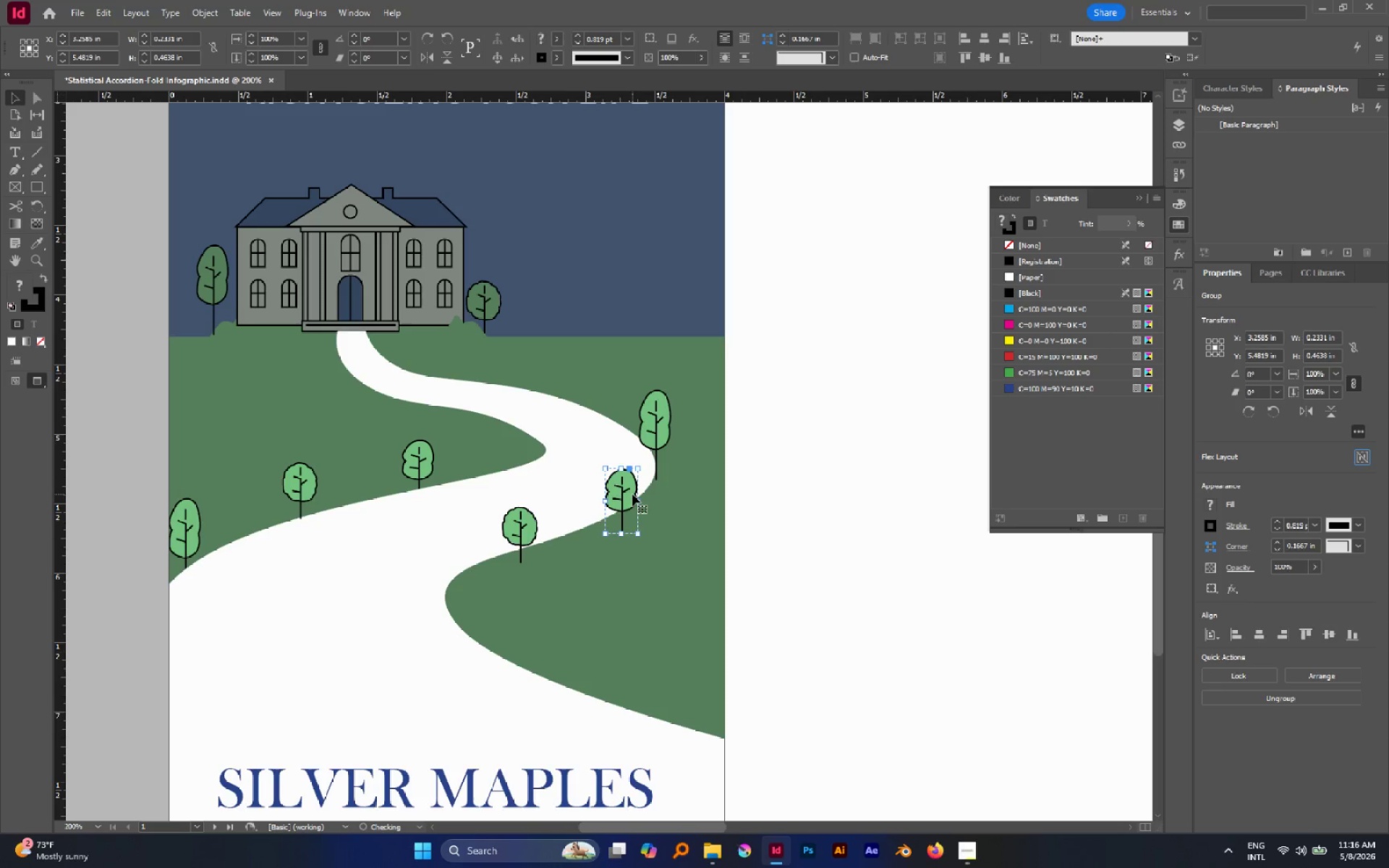 
left_click_drag(start_coordinate=[632, 494], to_coordinate=[628, 487])
 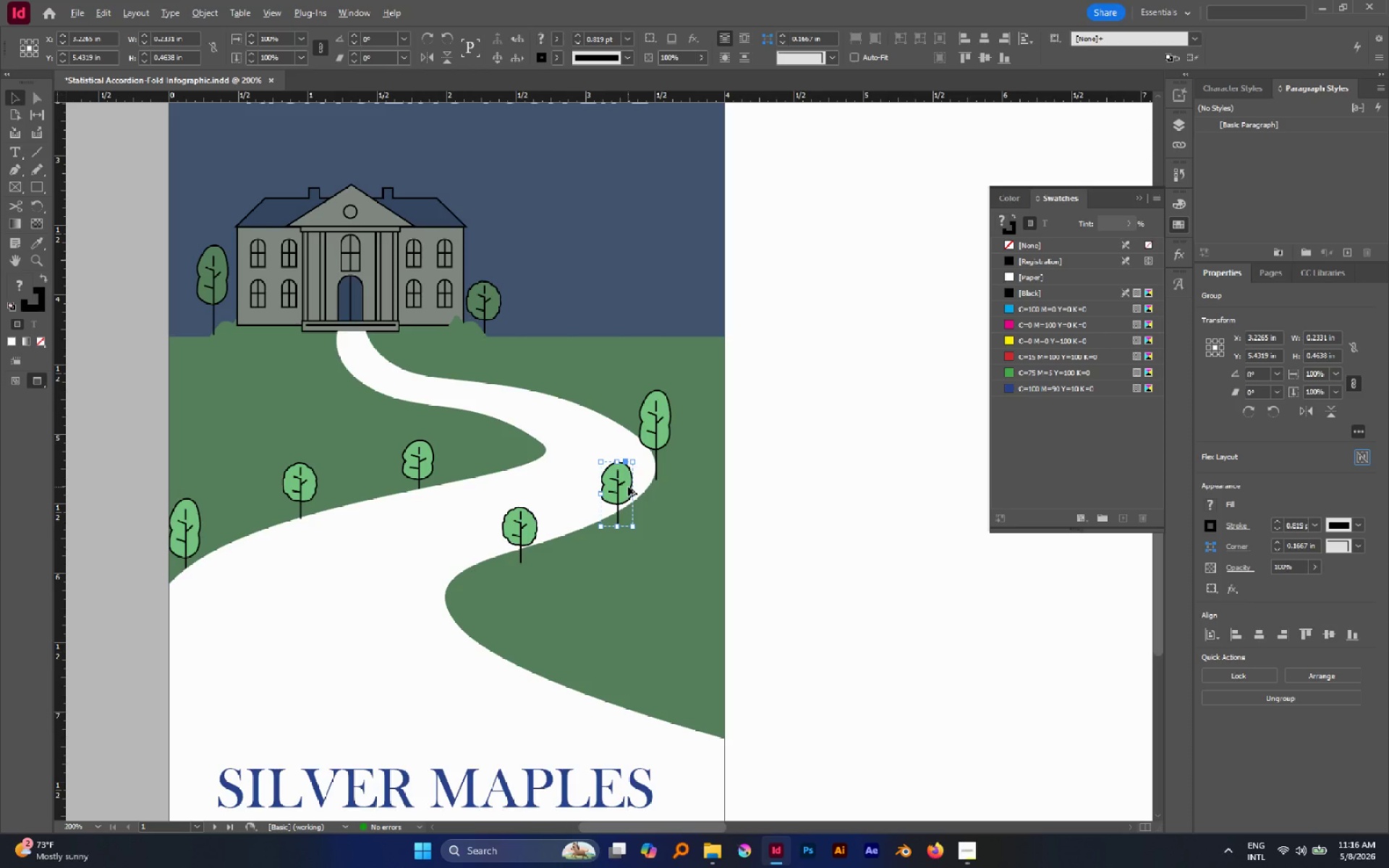 
hold_key(key=AltLeft, duration=0.88)
 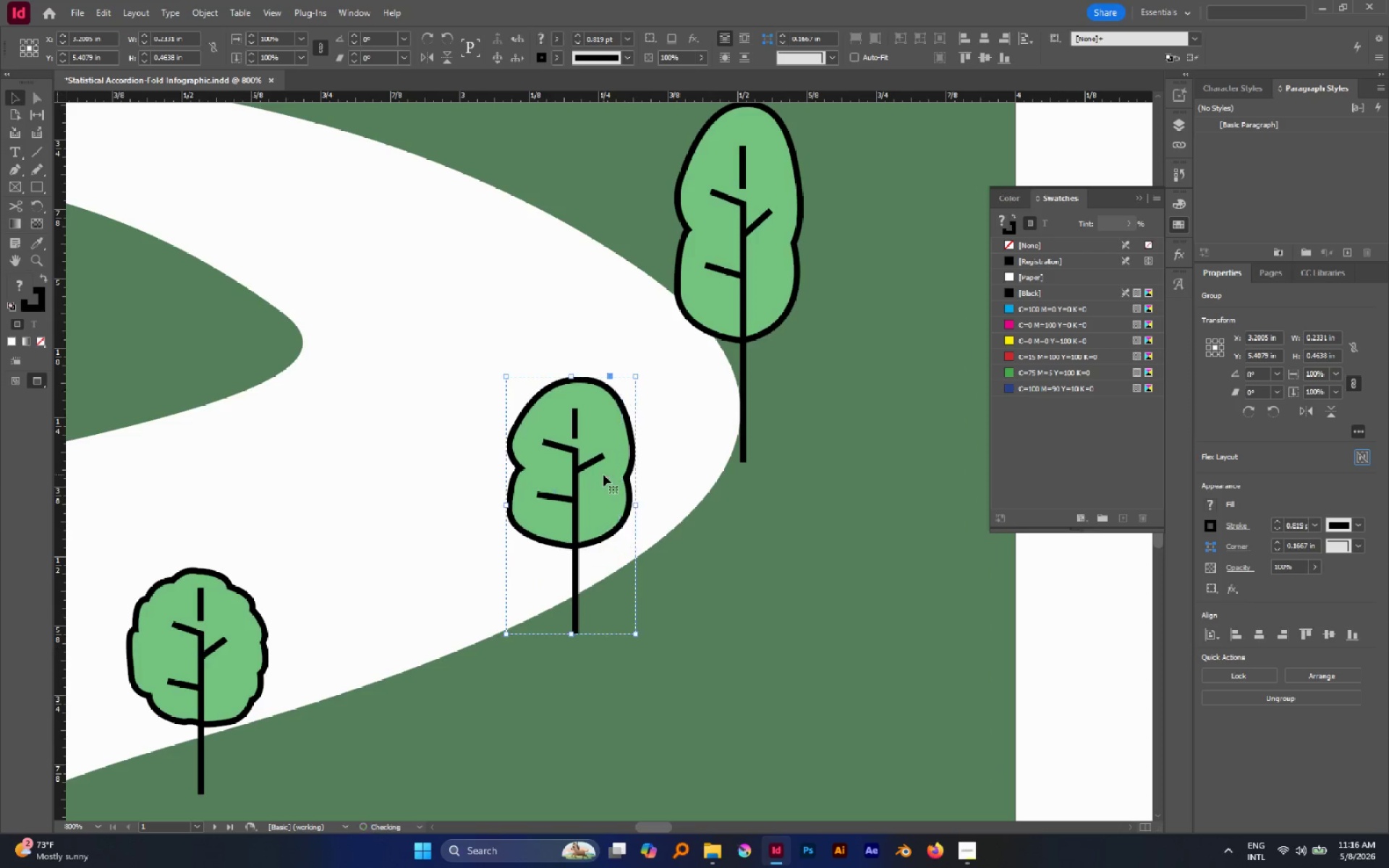 
left_click_drag(start_coordinate=[617, 488], to_coordinate=[603, 475])
 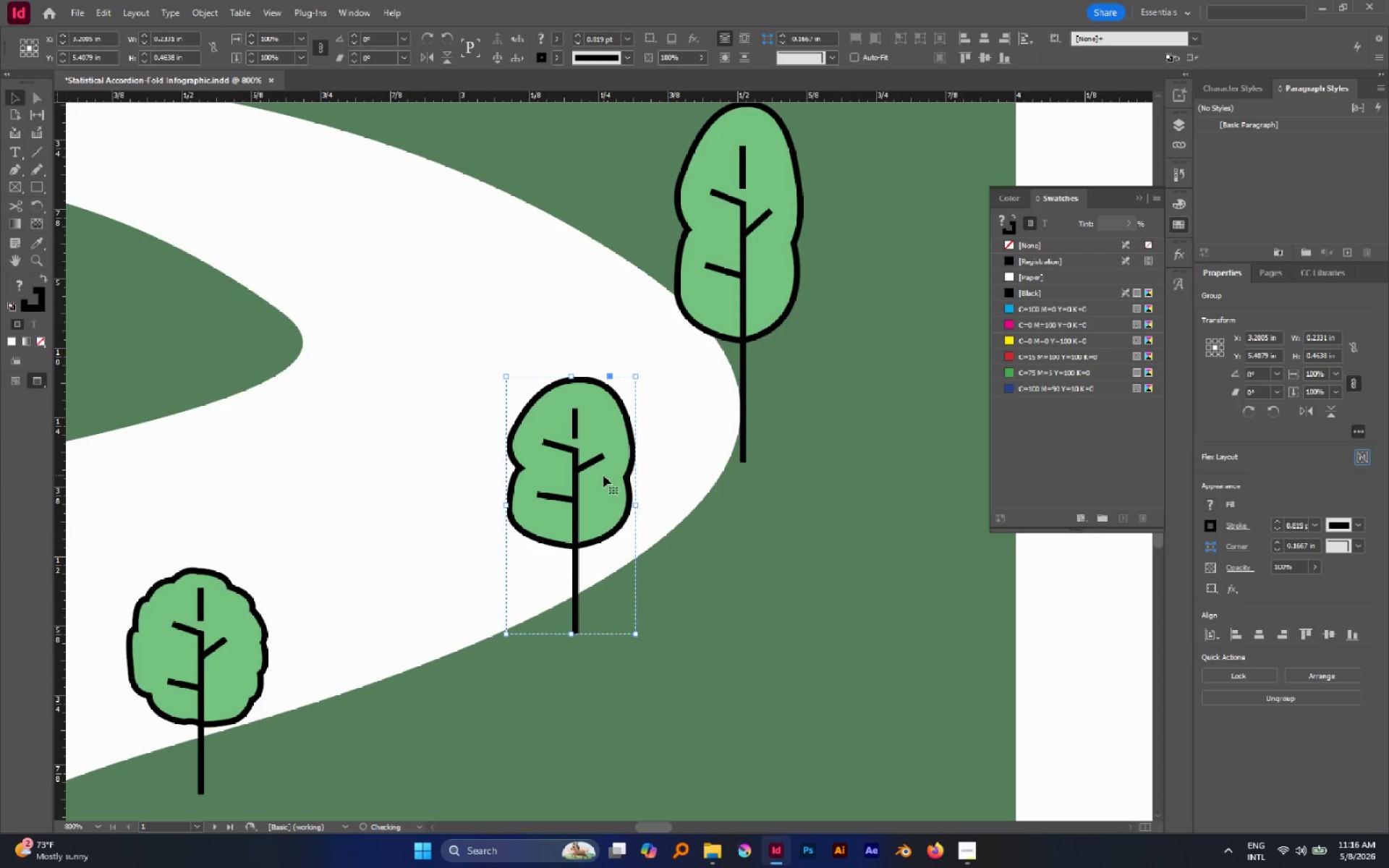 
scroll: coordinate [628, 486], scroll_direction: up, amount: 4.0
 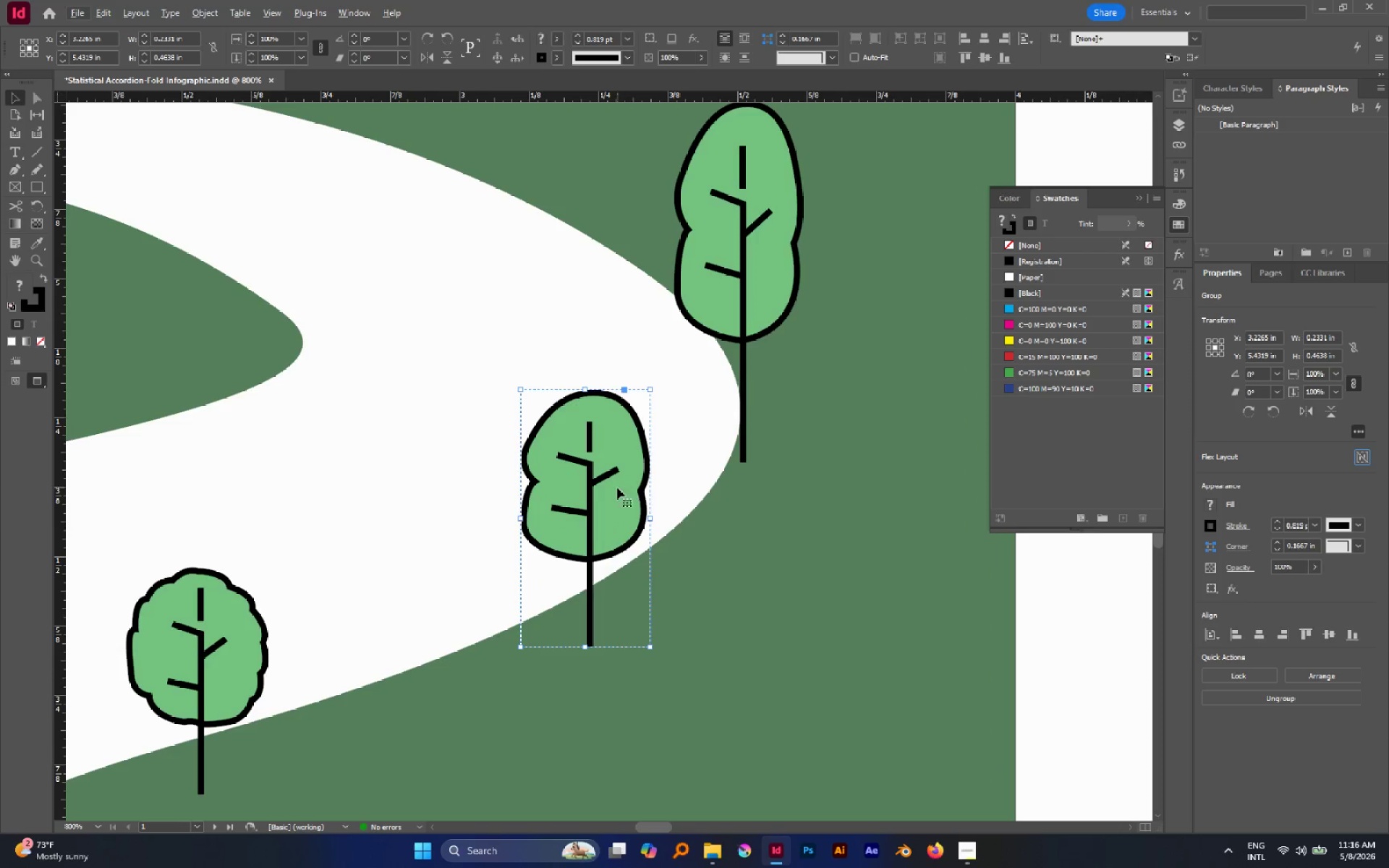 
left_click_drag(start_coordinate=[603, 475], to_coordinate=[590, 454])
 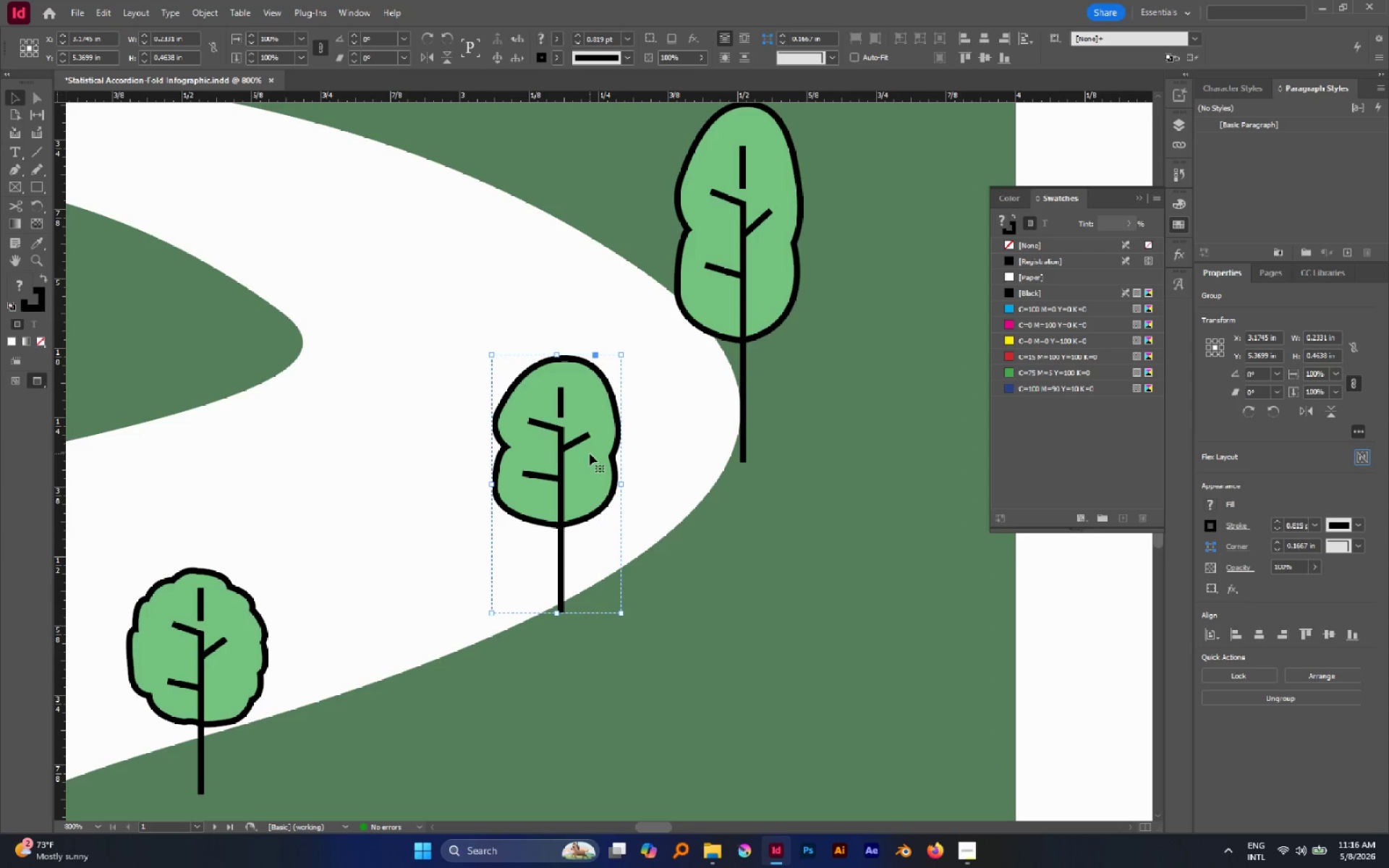 
hold_key(key=AltLeft, duration=0.81)
 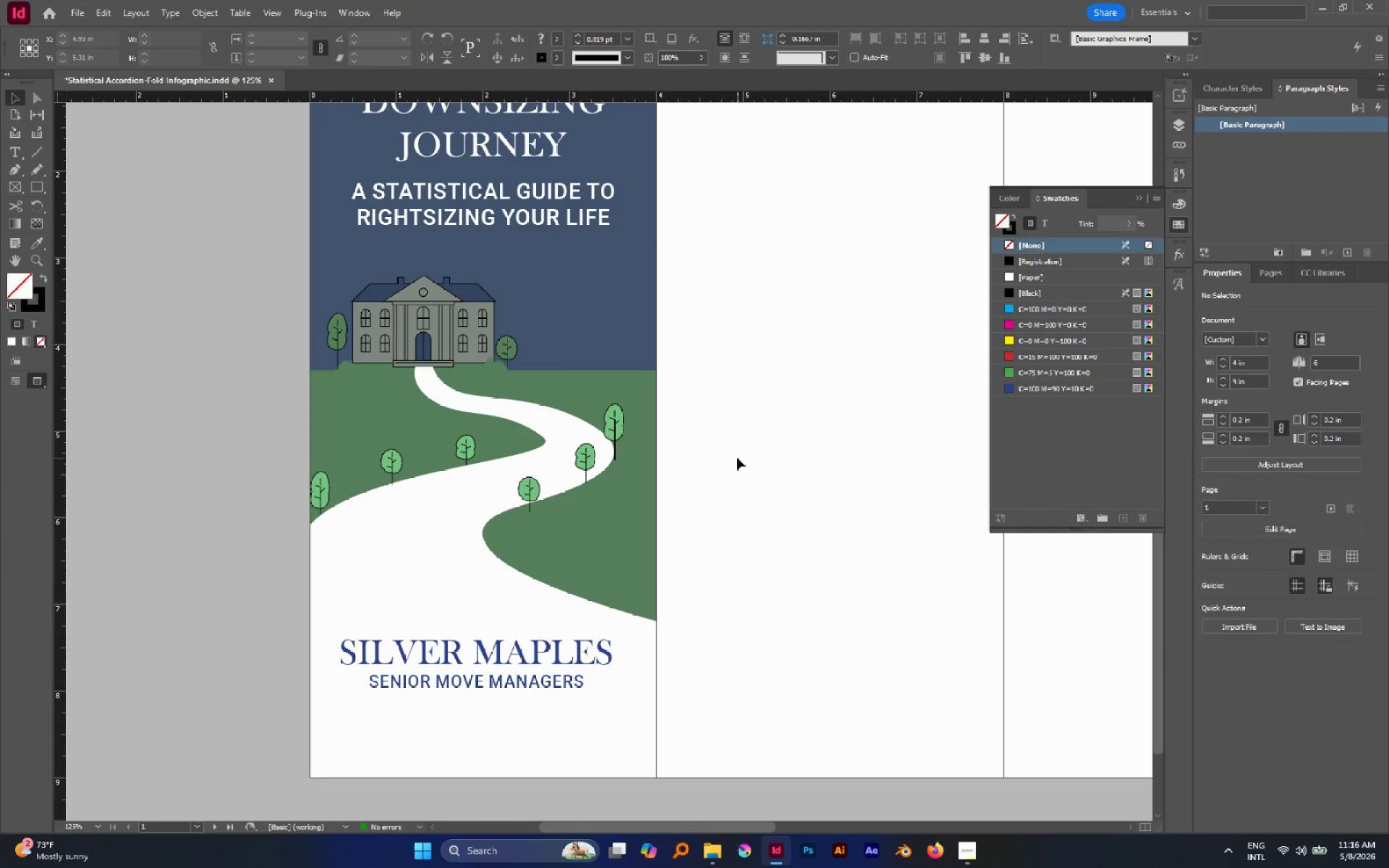 
left_click([737, 459])
 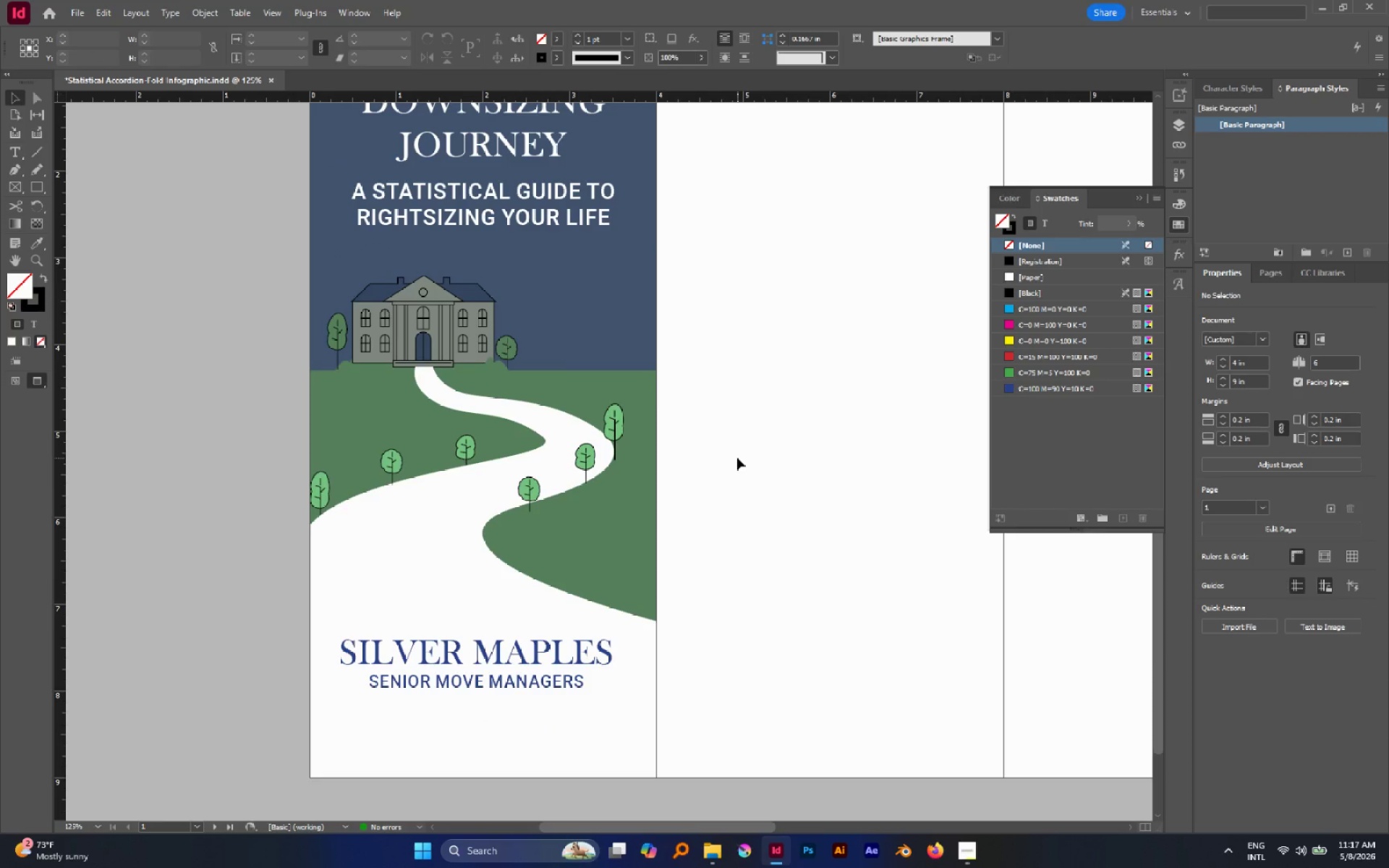 
scroll: coordinate [592, 461], scroll_direction: down, amount: 6.0
 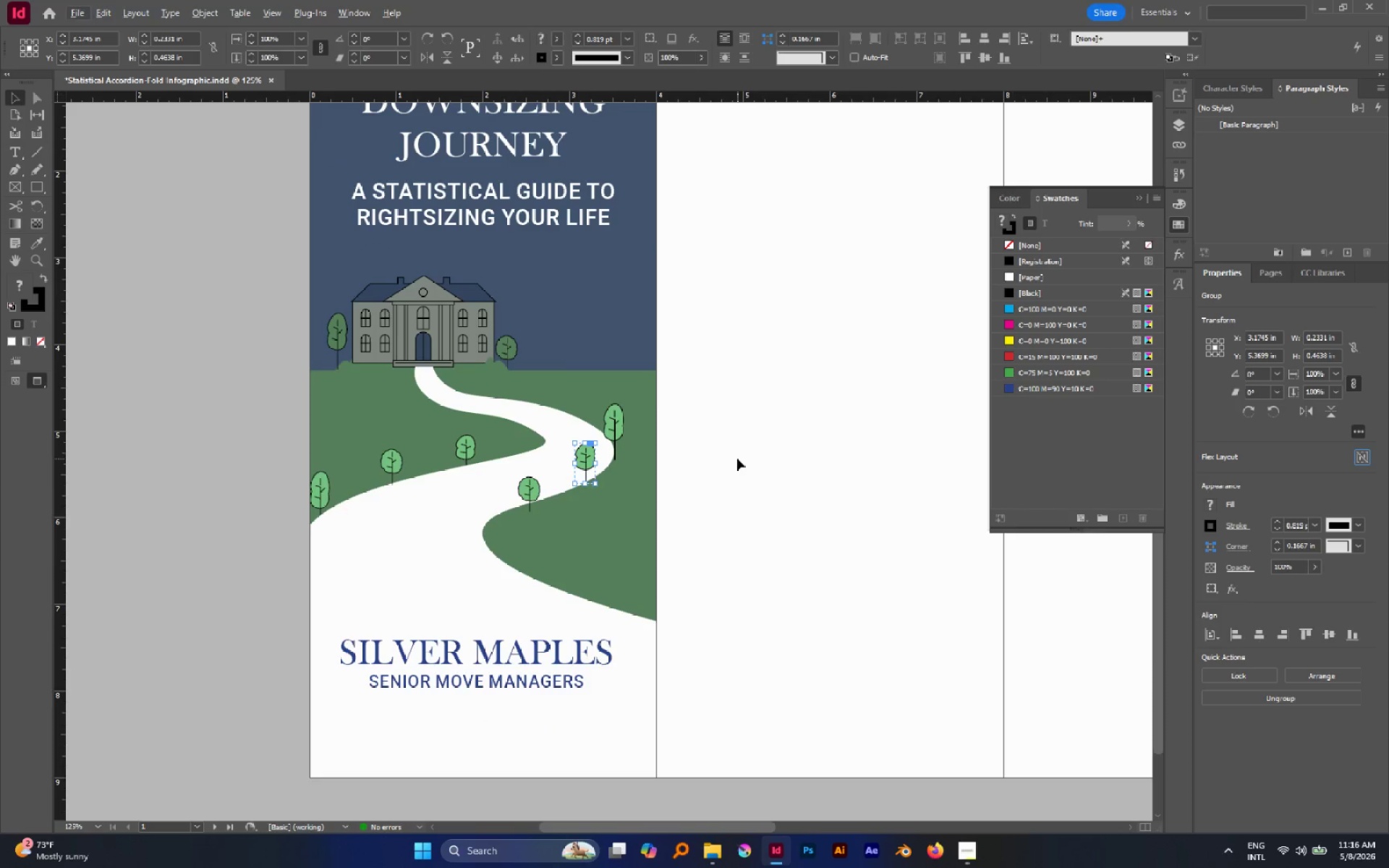 
wait(6.81)
 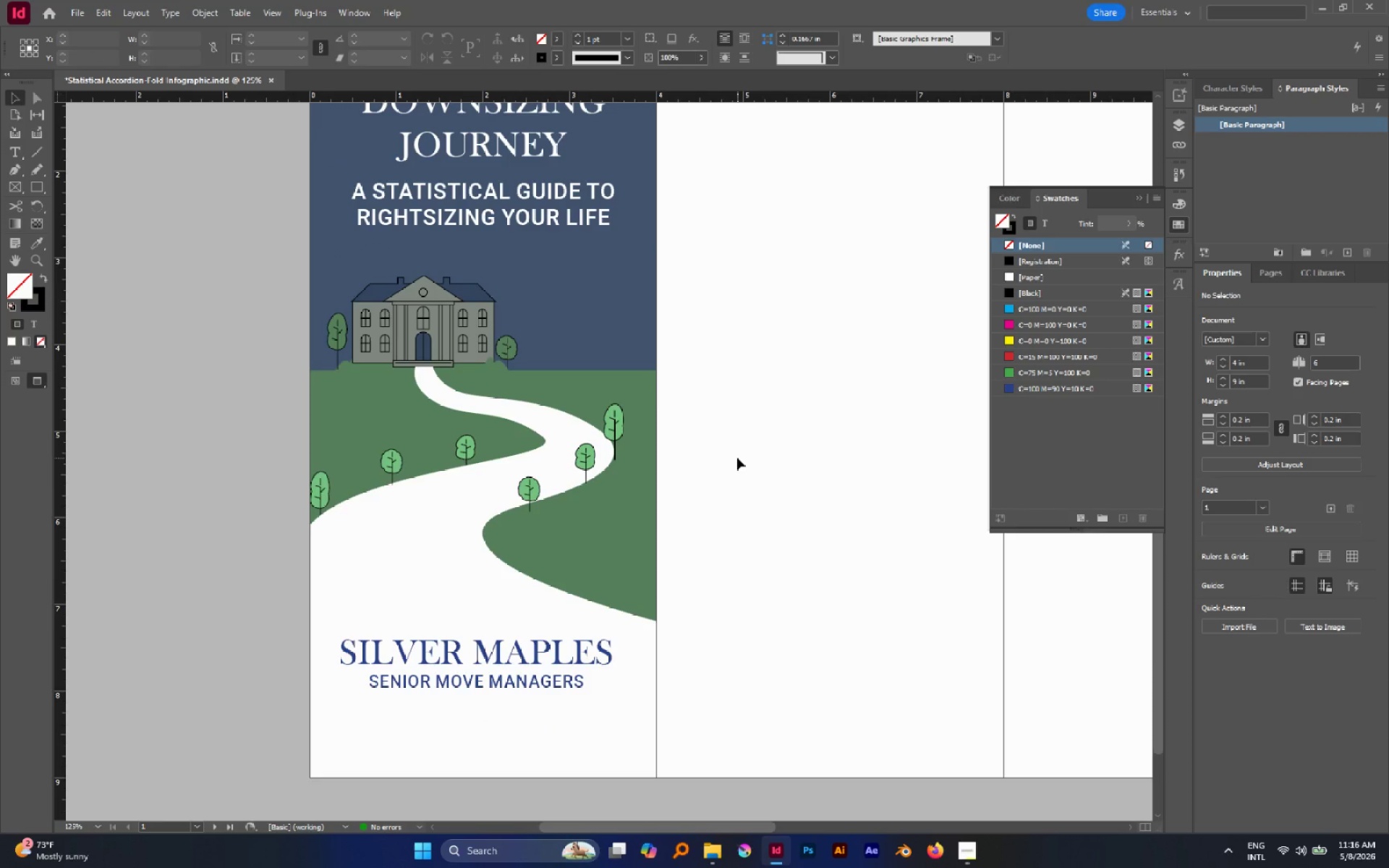 
left_click([556, 446])
 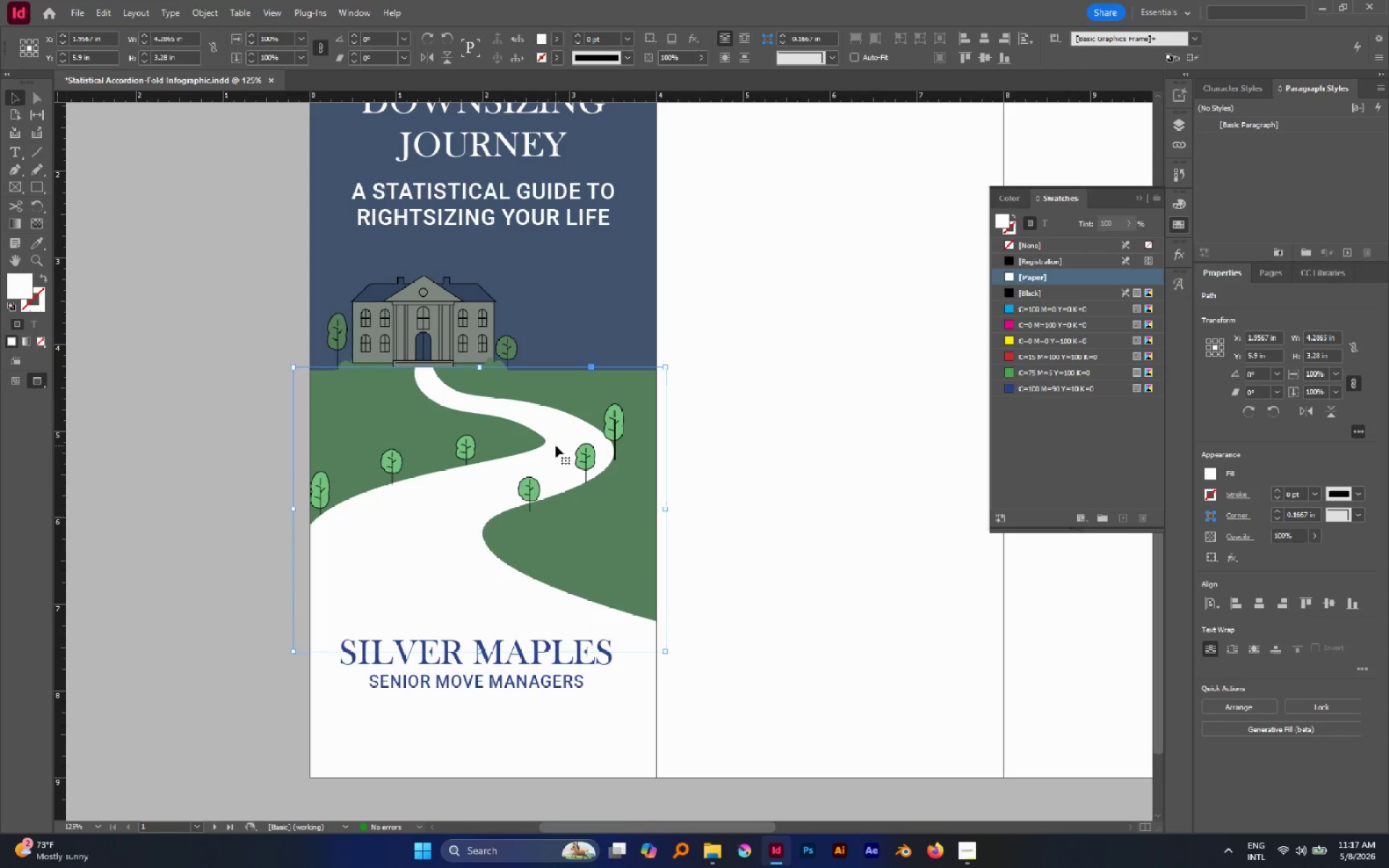 
key(A)
 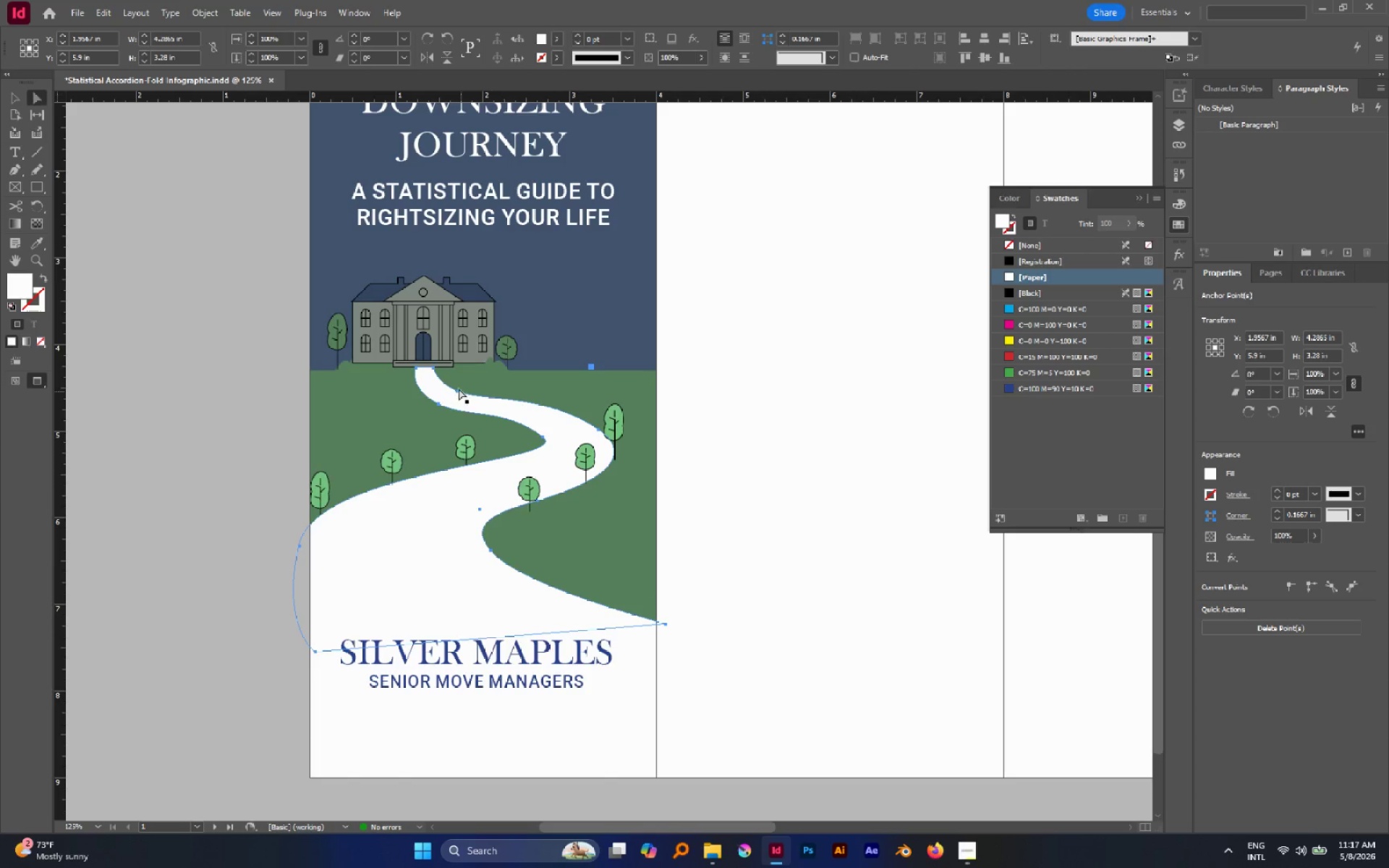 
left_click([456, 390])
 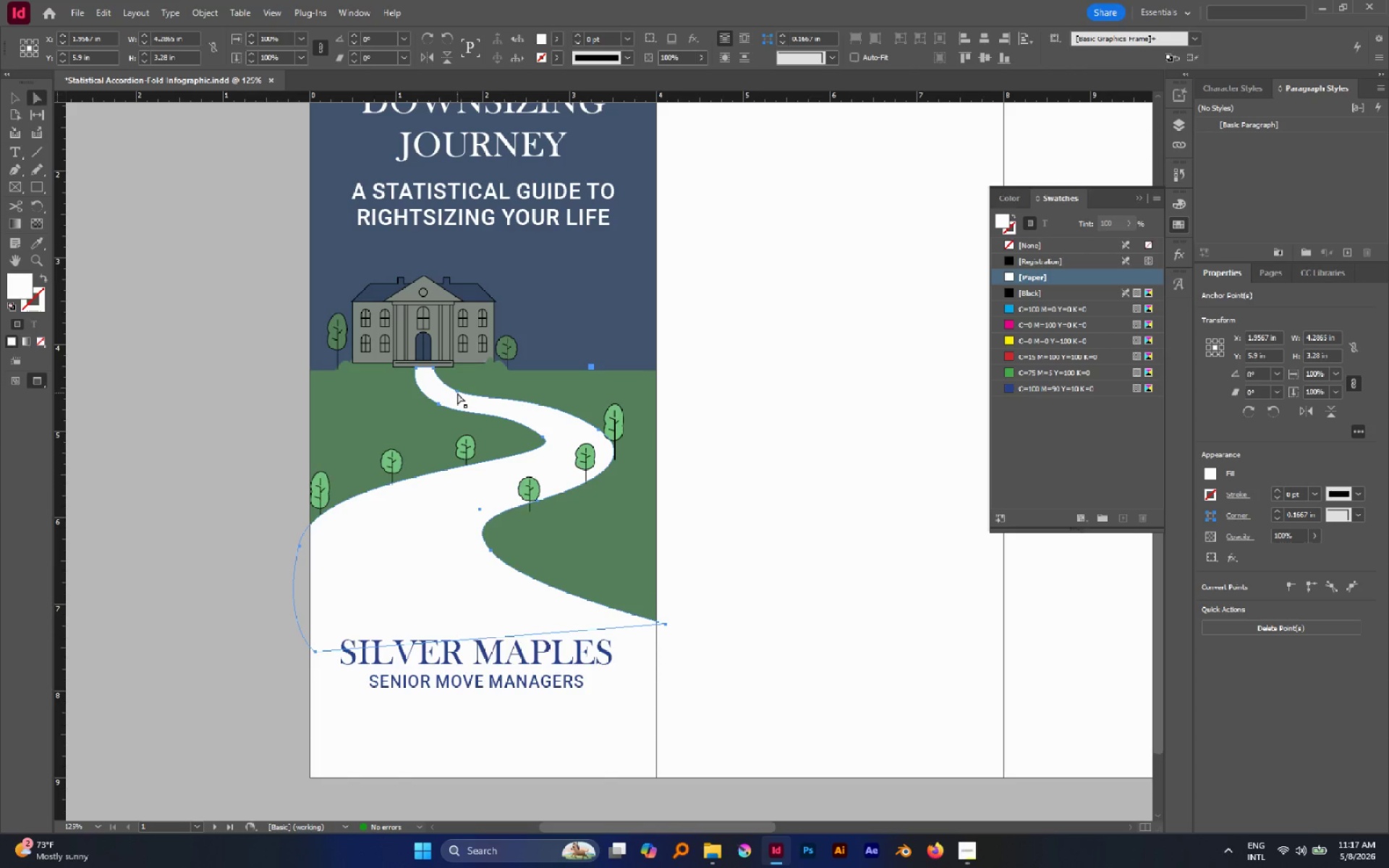 
left_click([457, 393])
 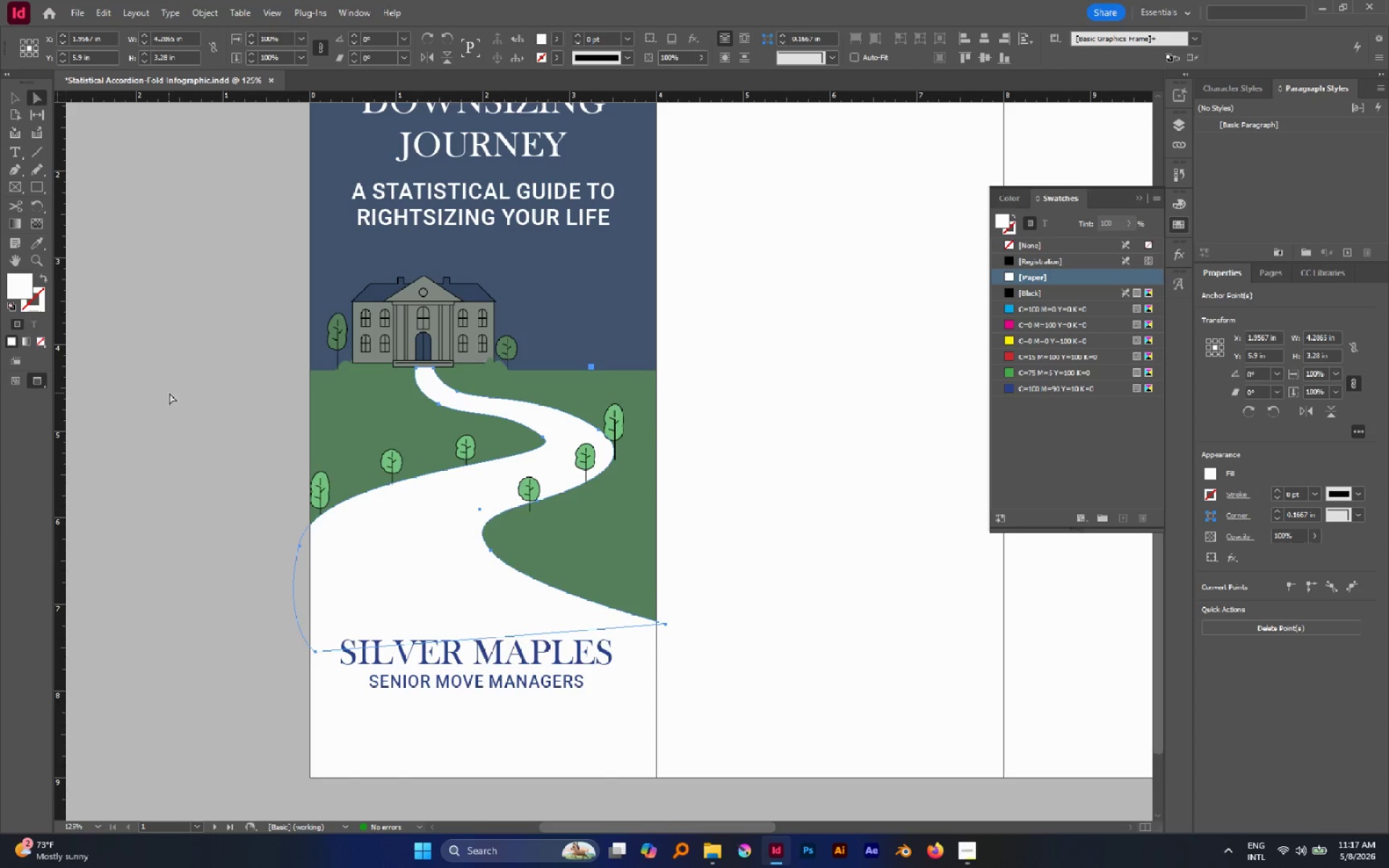 
left_click([169, 393])
 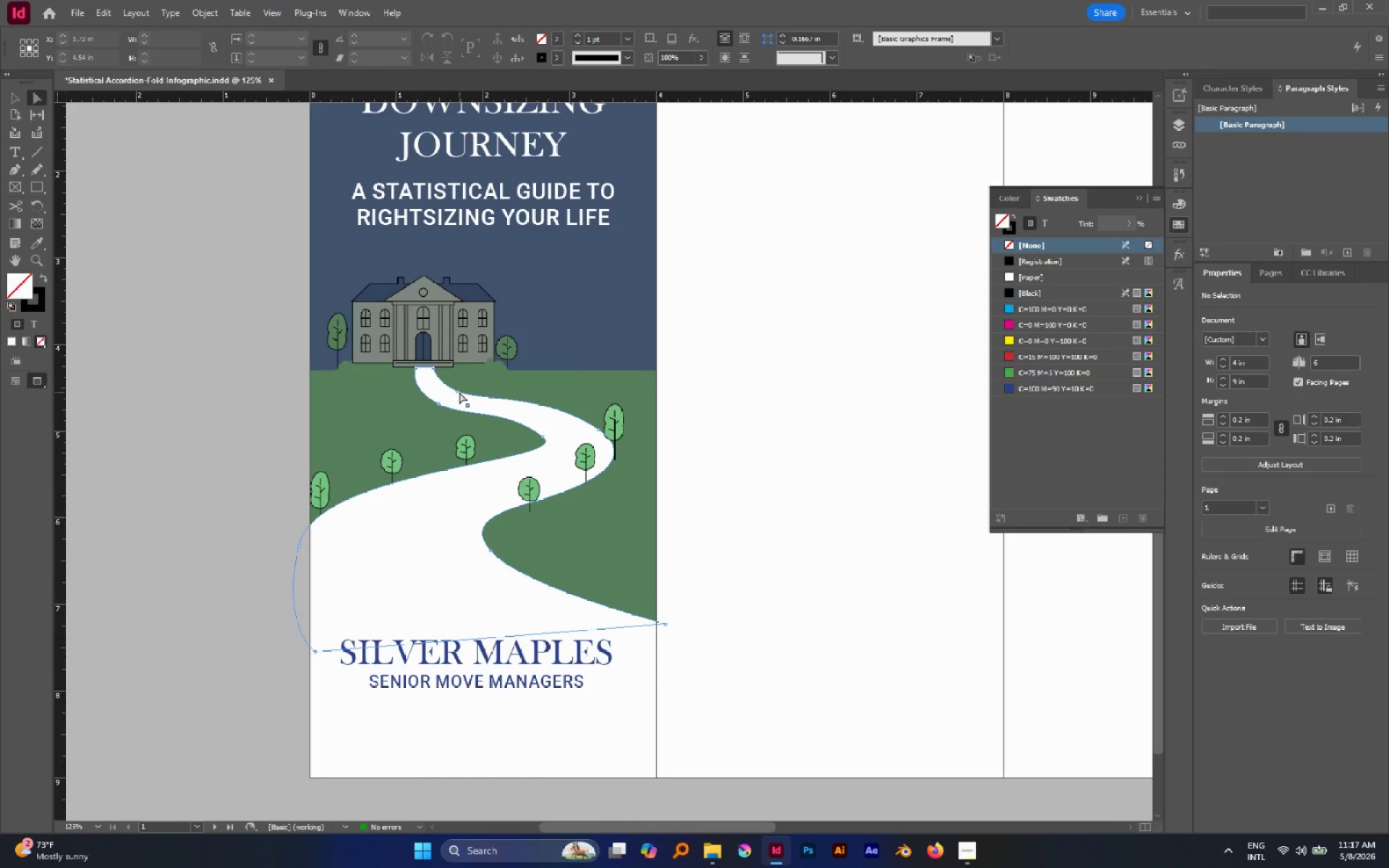 
left_click([459, 392])
 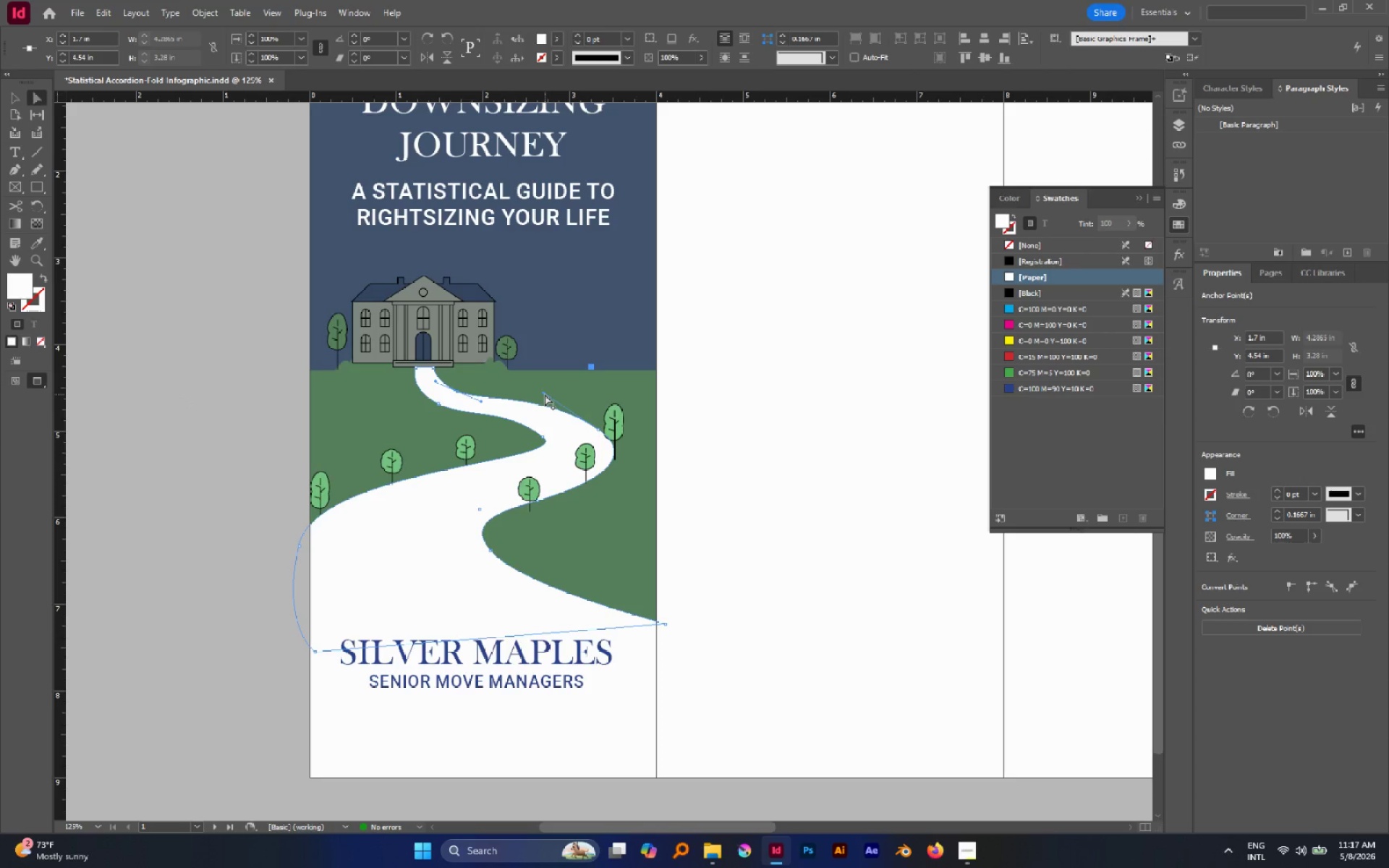 
left_click_drag(start_coordinate=[545, 394], to_coordinate=[538, 403])
 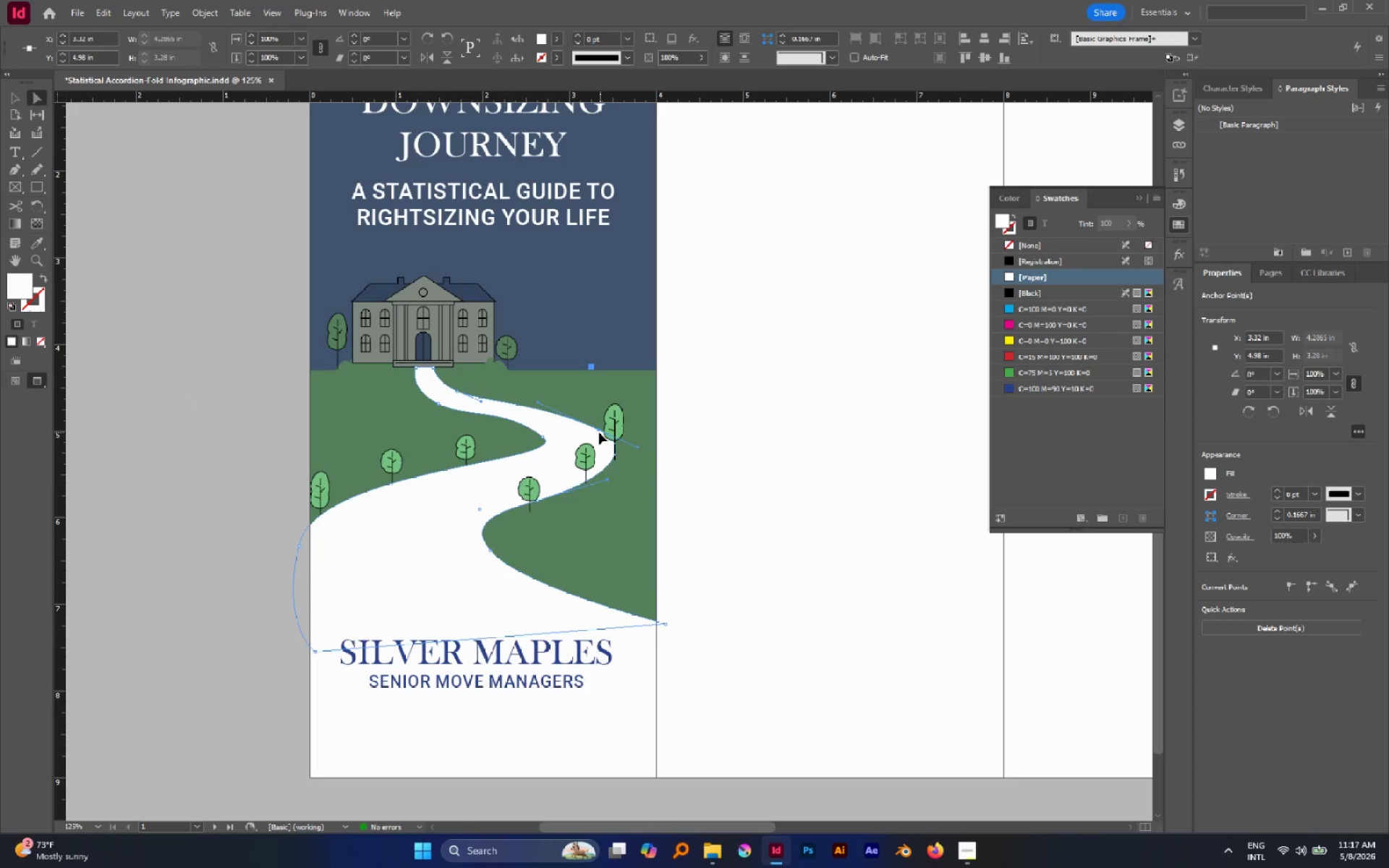 
left_click([598, 430])
 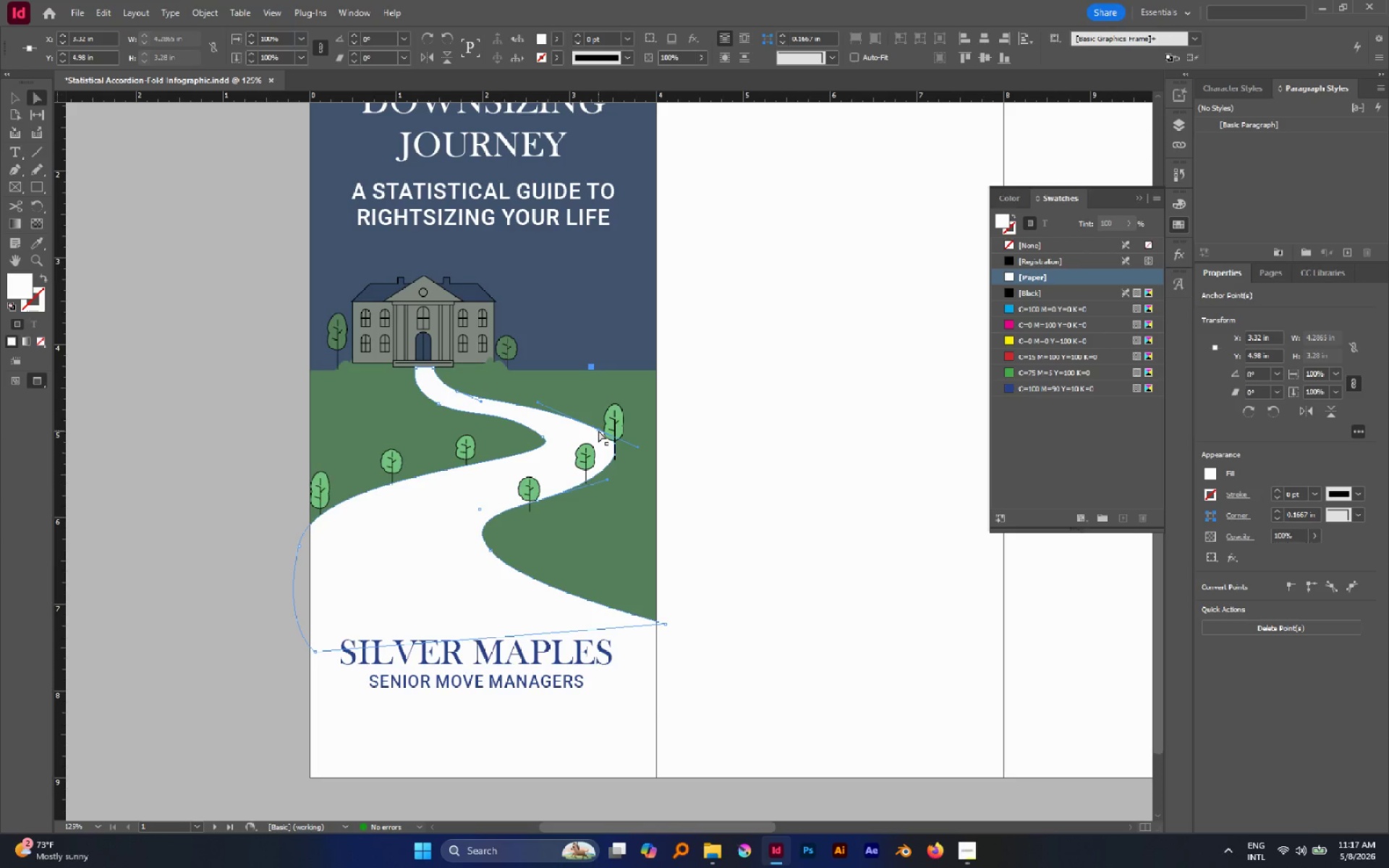 
left_click_drag(start_coordinate=[598, 430], to_coordinate=[599, 425])
 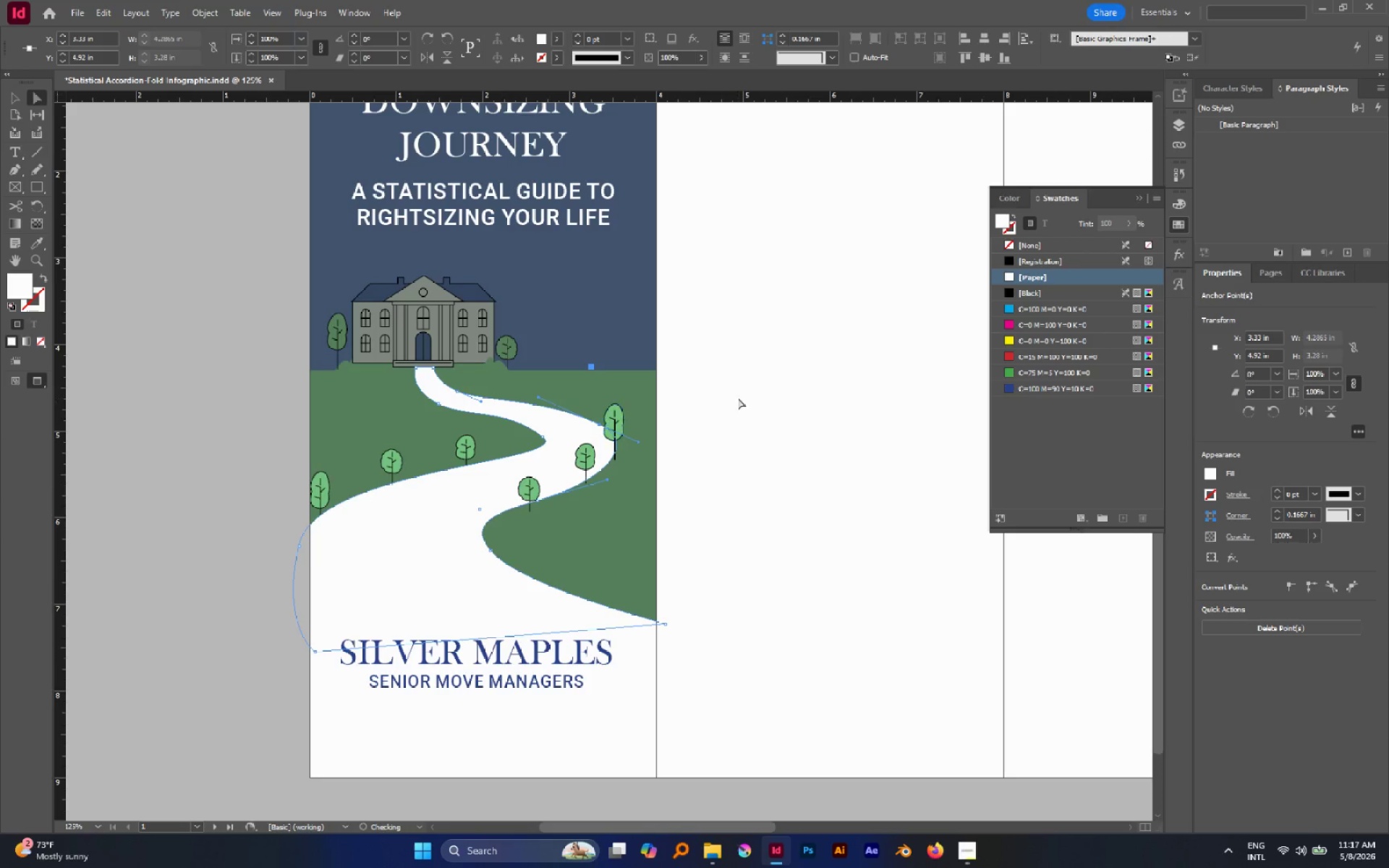 
left_click([738, 398])
 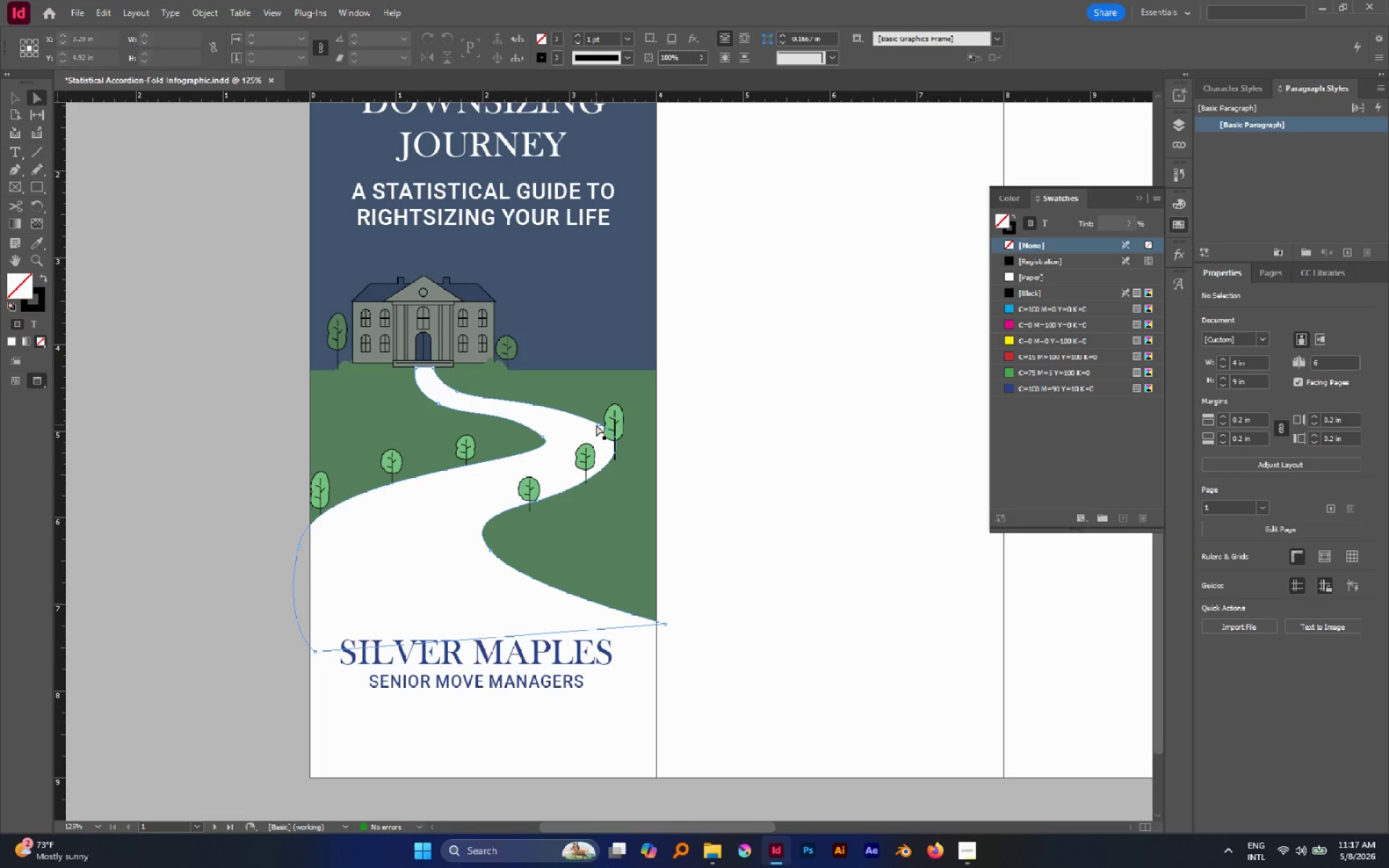 
left_click([598, 423])
 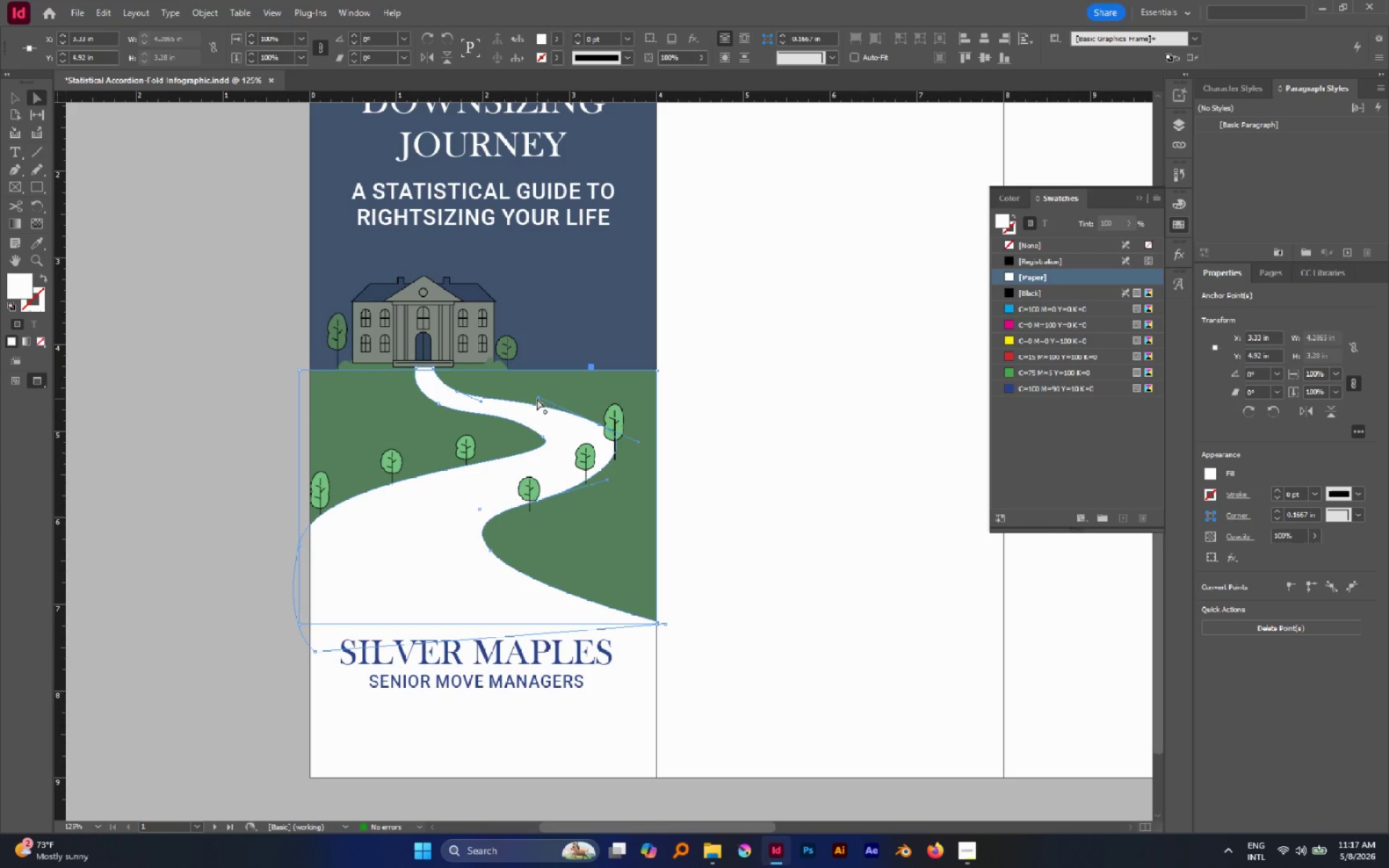 
left_click_drag(start_coordinate=[538, 398], to_coordinate=[542, 392])
 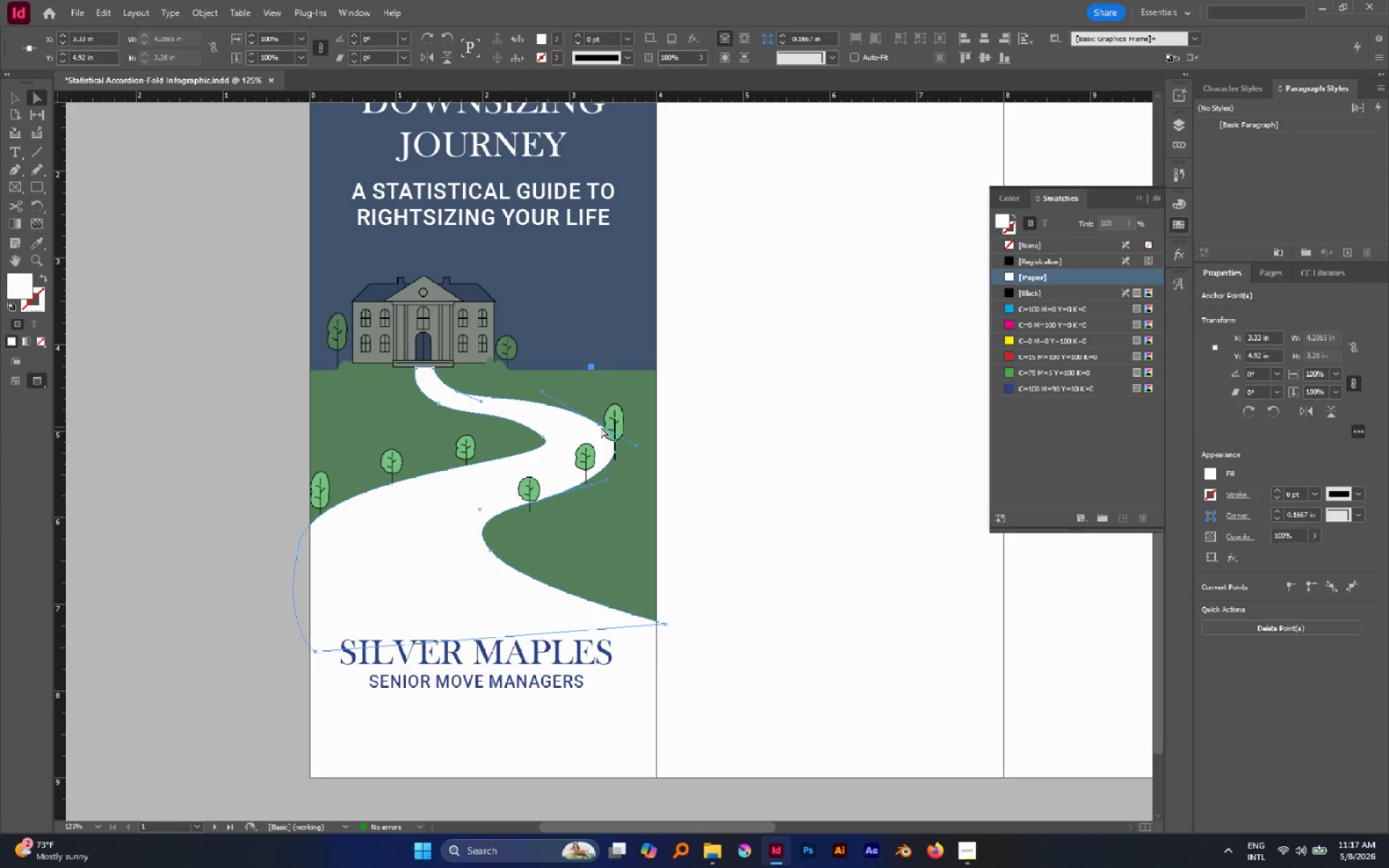 
left_click_drag(start_coordinate=[600, 425], to_coordinate=[599, 434])
 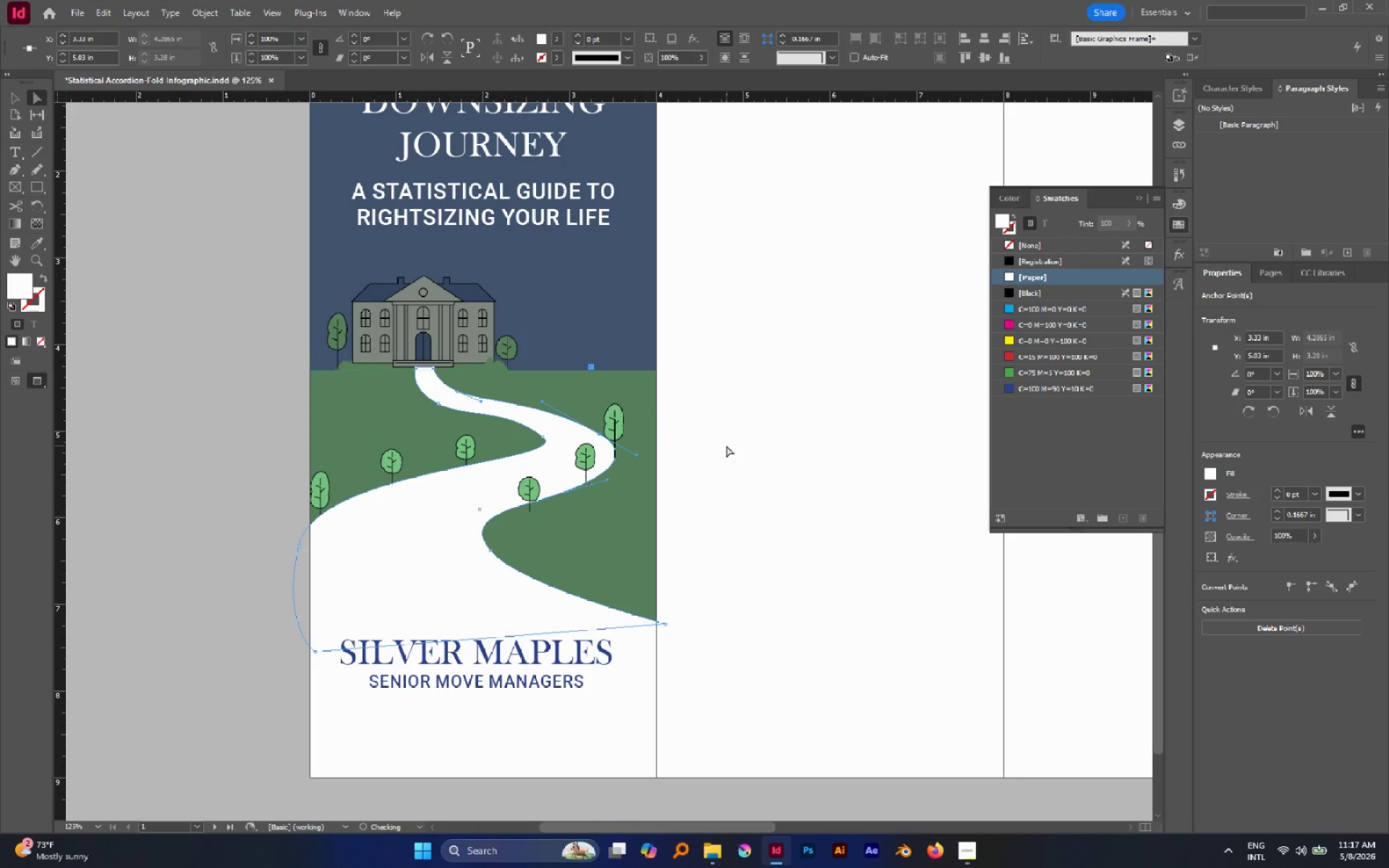 
left_click([726, 446])
 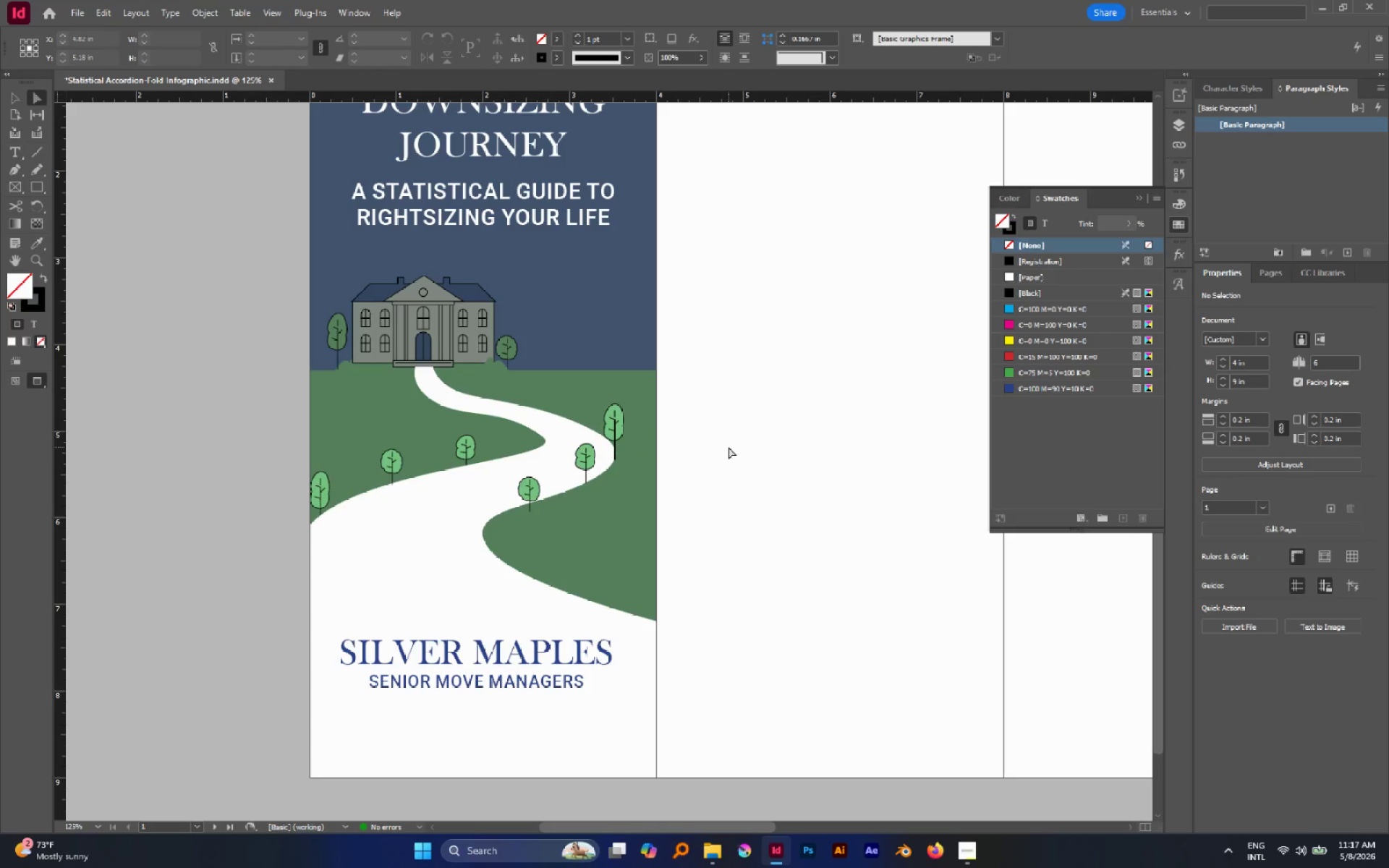 
key(V)
 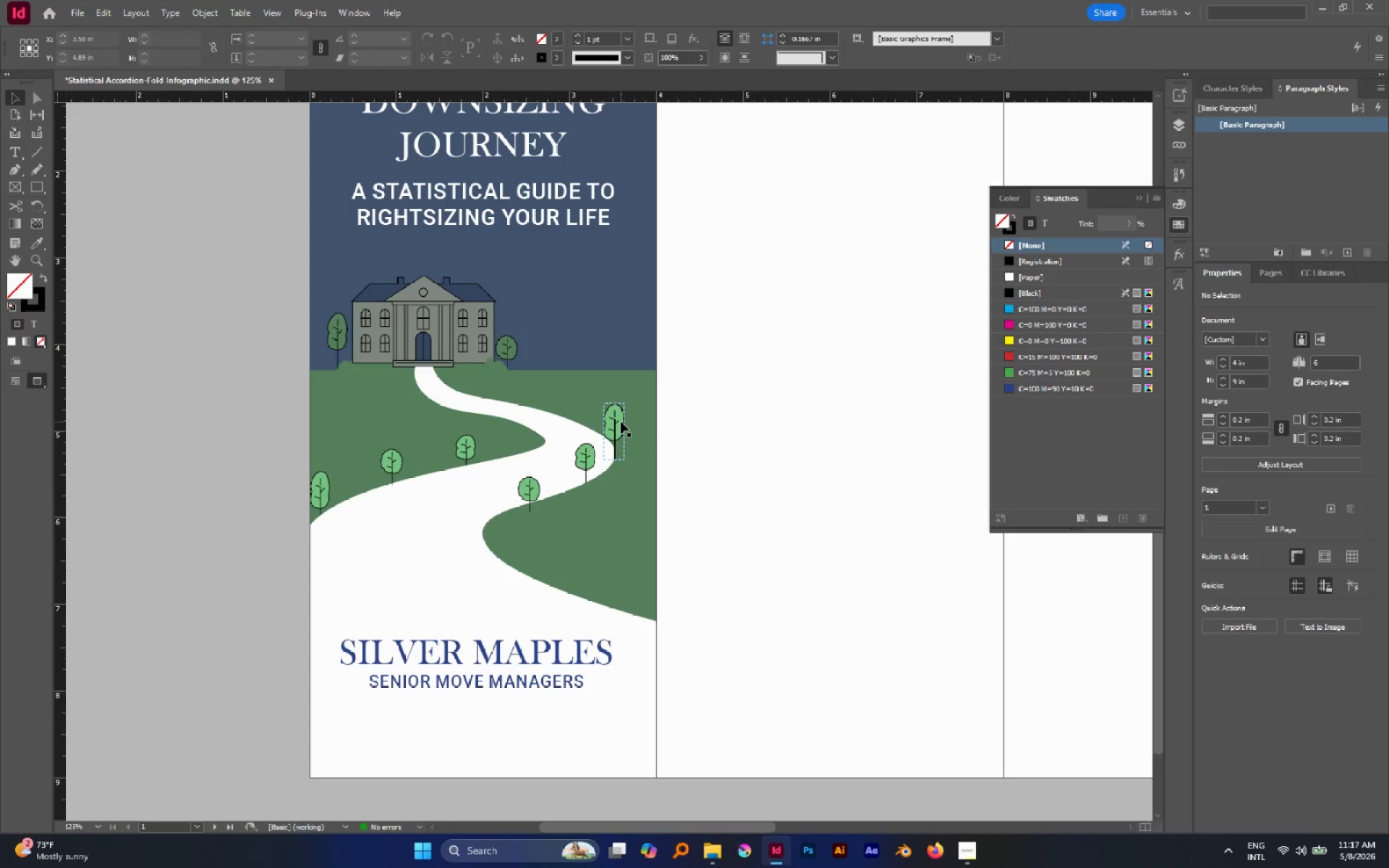 
left_click([621, 422])
 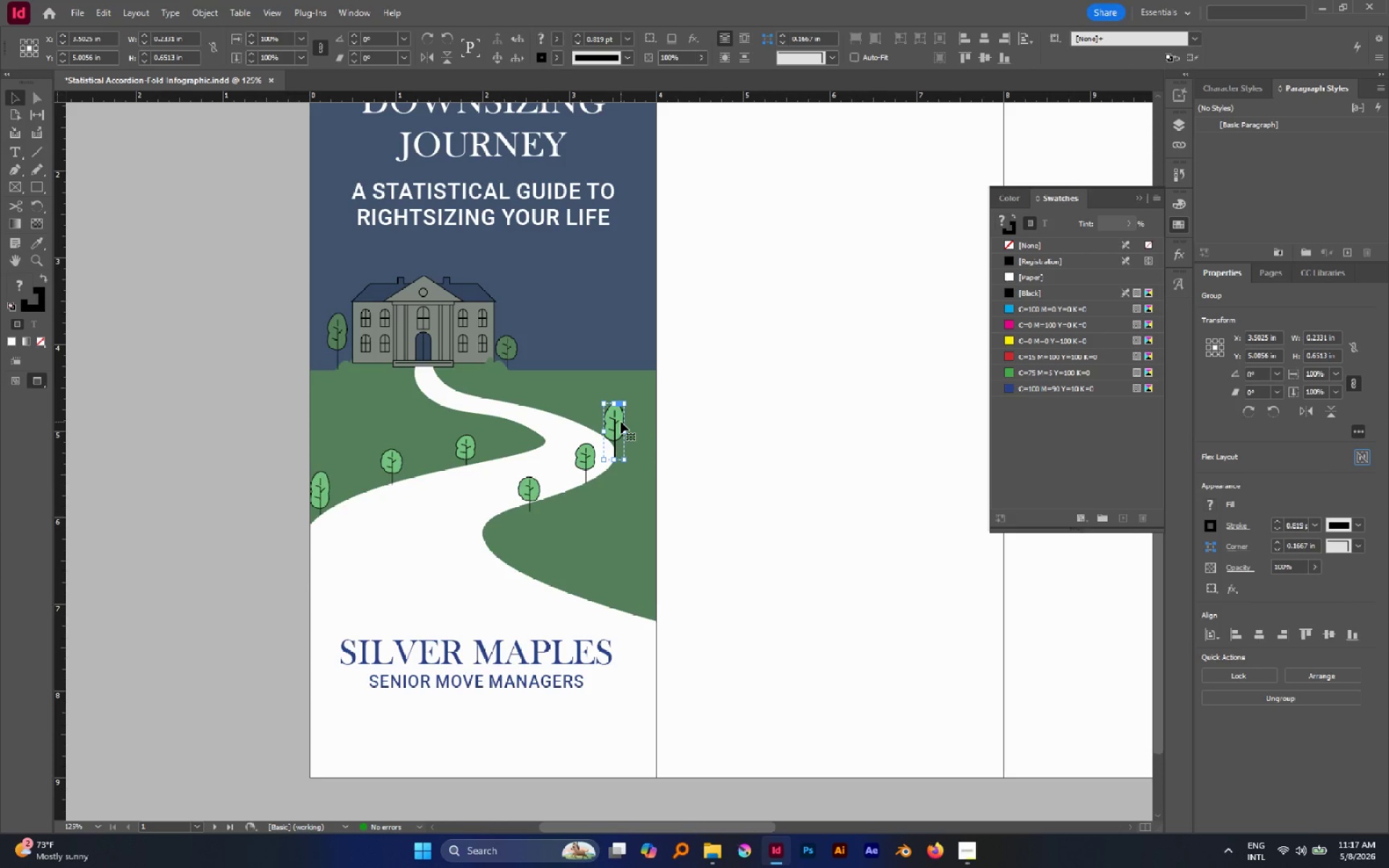 
key(ArrowRight)
 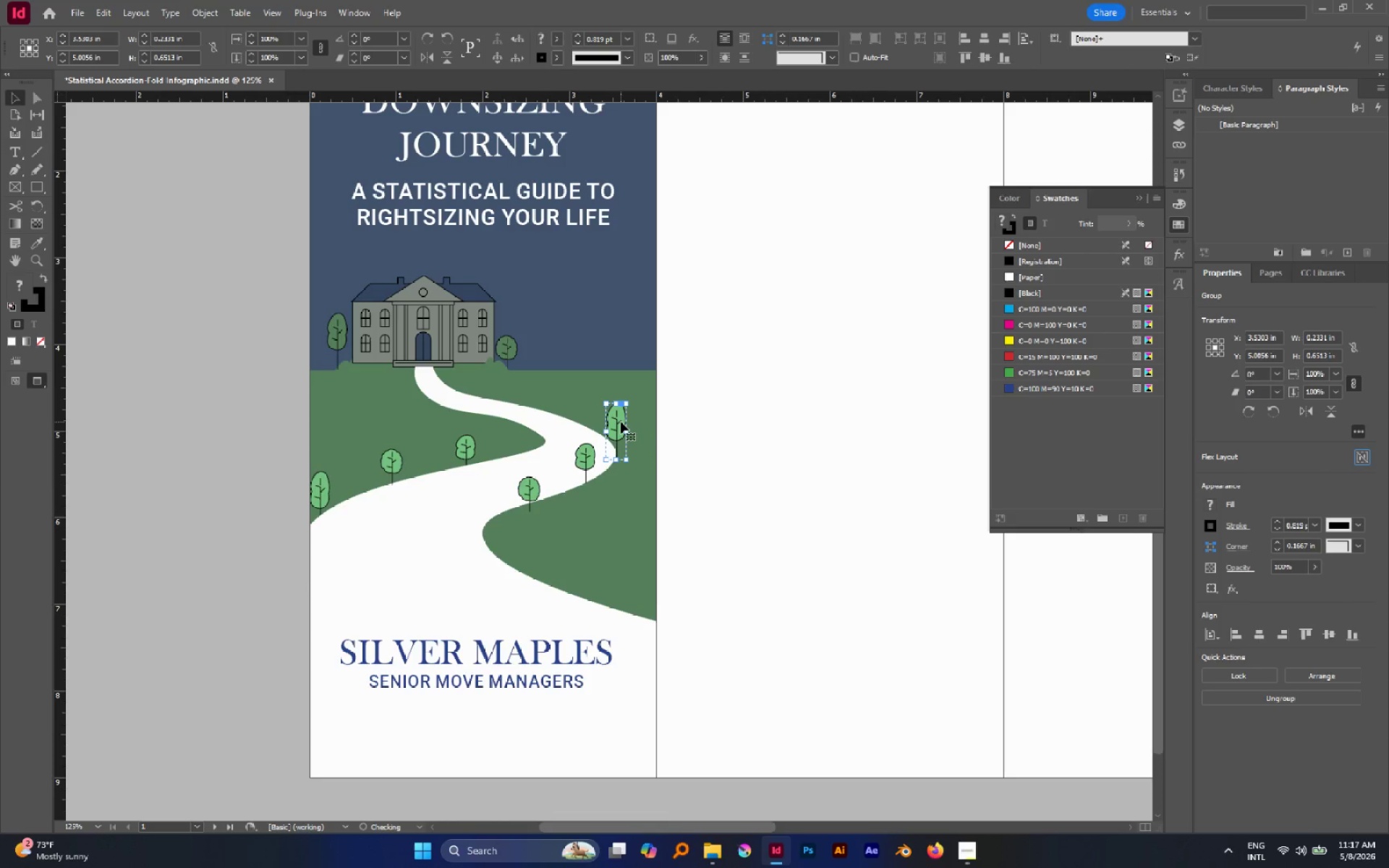 
key(ArrowRight)
 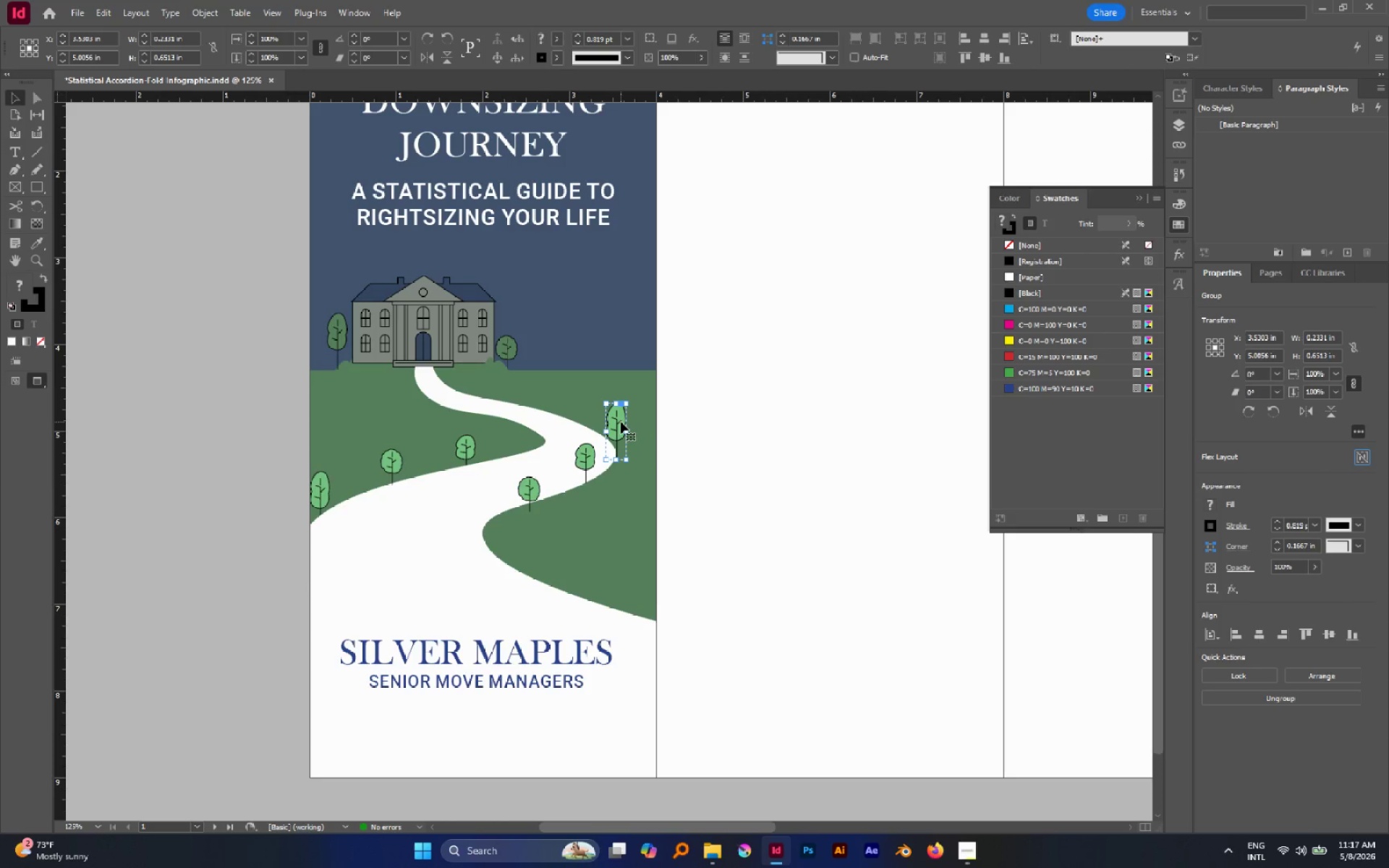 
key(ArrowRight)
 